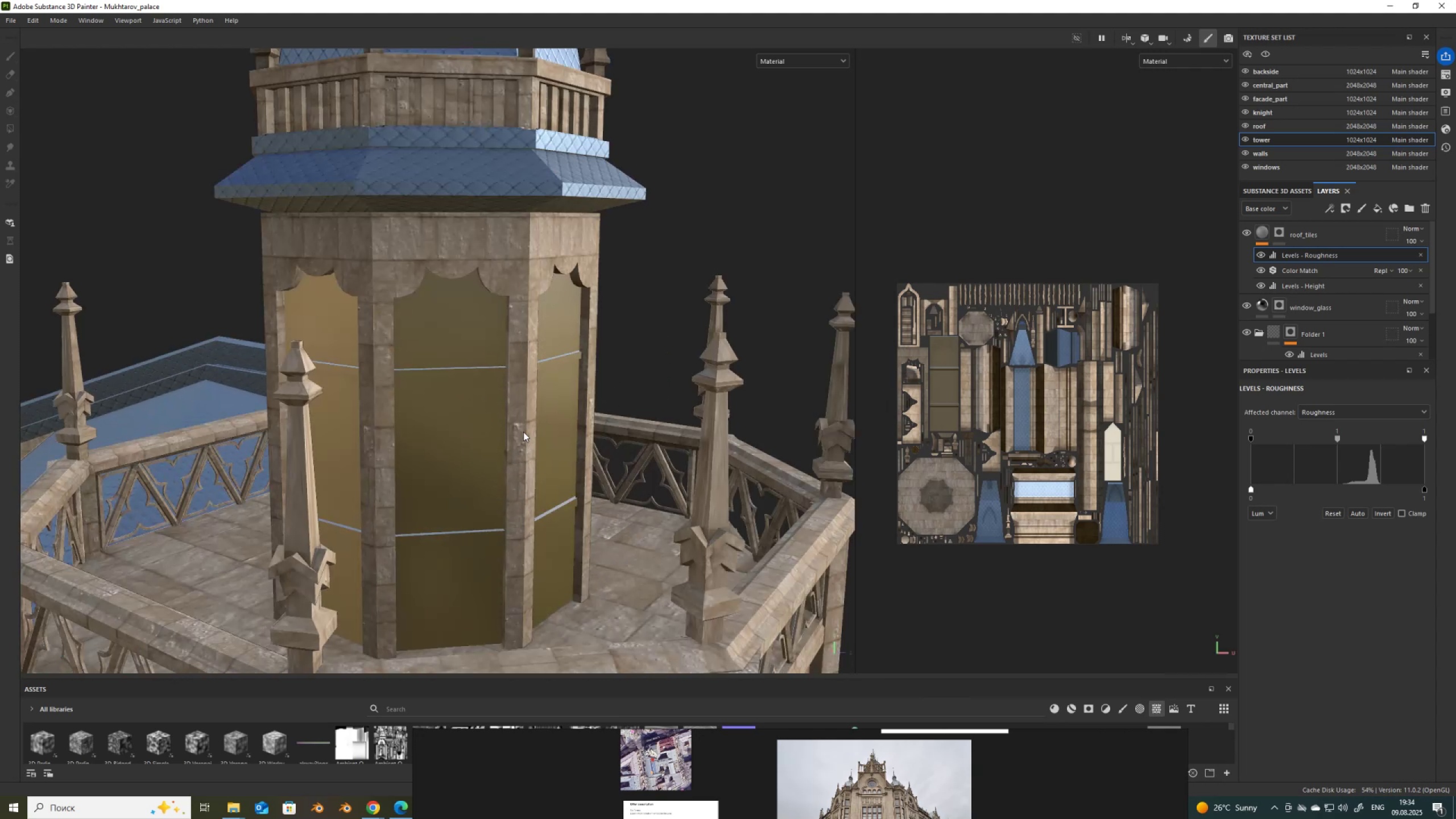 
hold_key(key=AltLeft, duration=1.85)
scroll: coordinate [523, 432], scroll_direction: up, amount: 6.0
 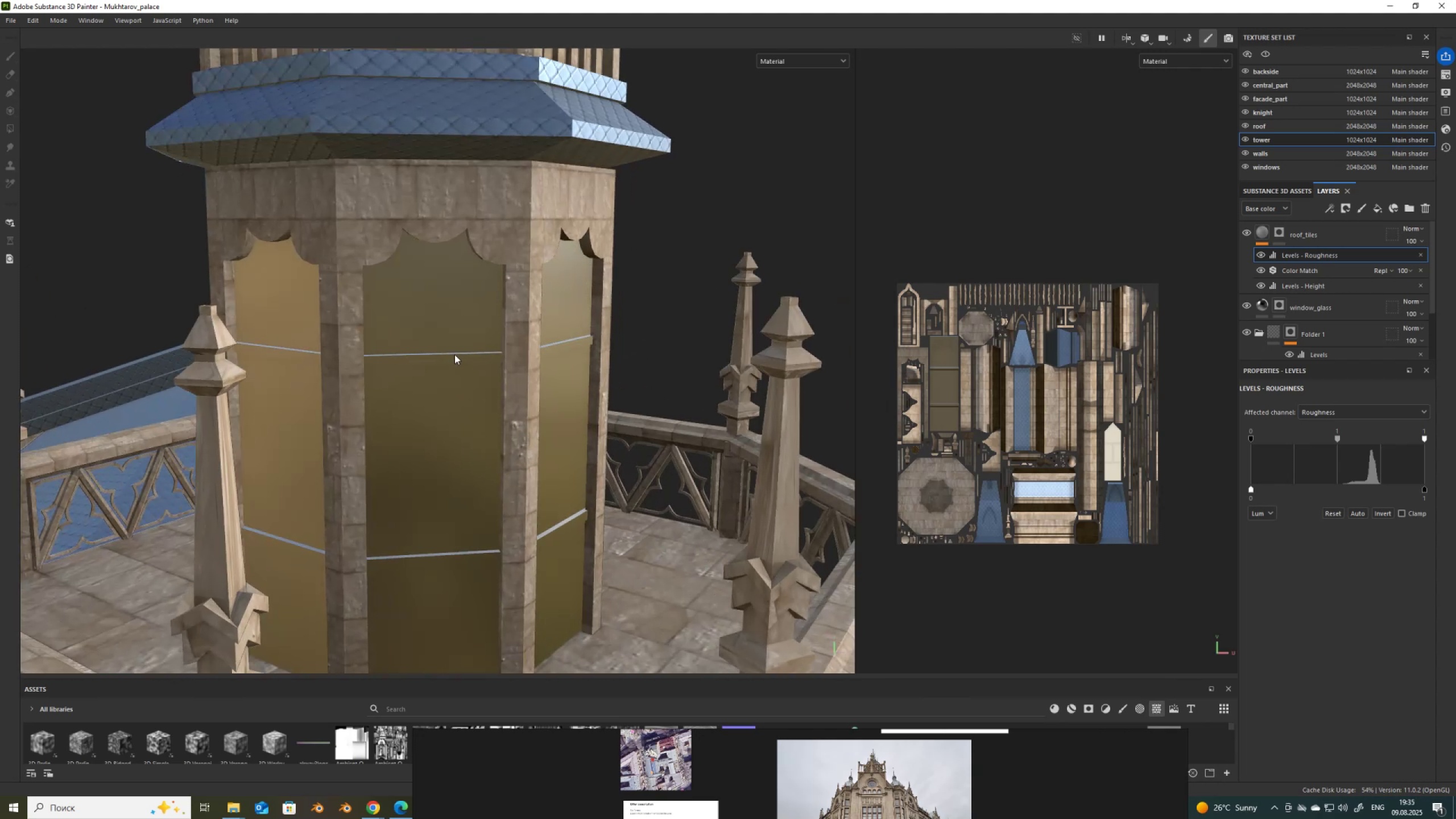 
hold_key(key=ControlLeft, duration=0.82)
hold_key(key=AltLeft, duration=0.33)
right_click([457, 358])
 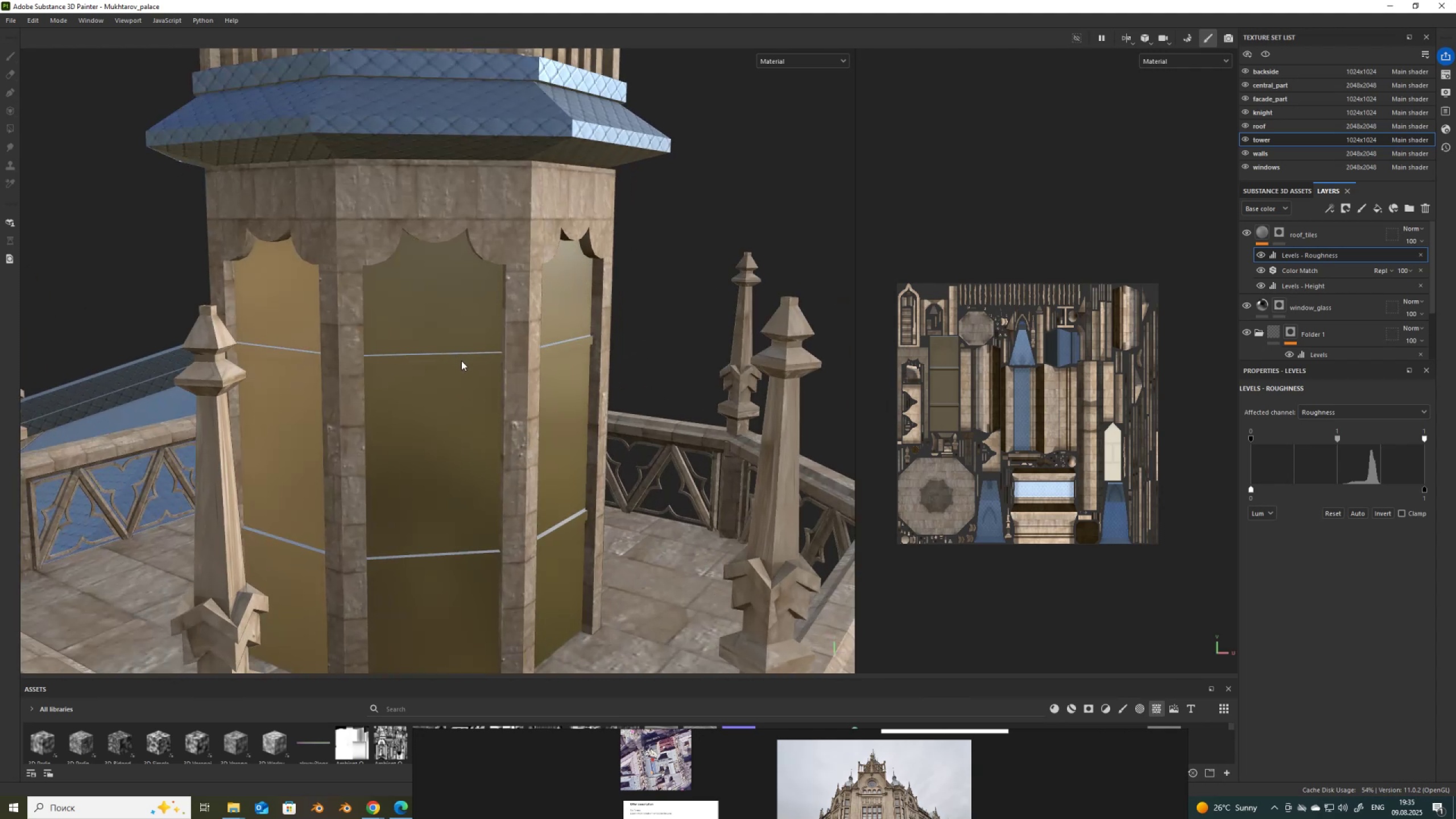 
scroll: coordinate [992, 555], scroll_direction: down, amount: 16.0
 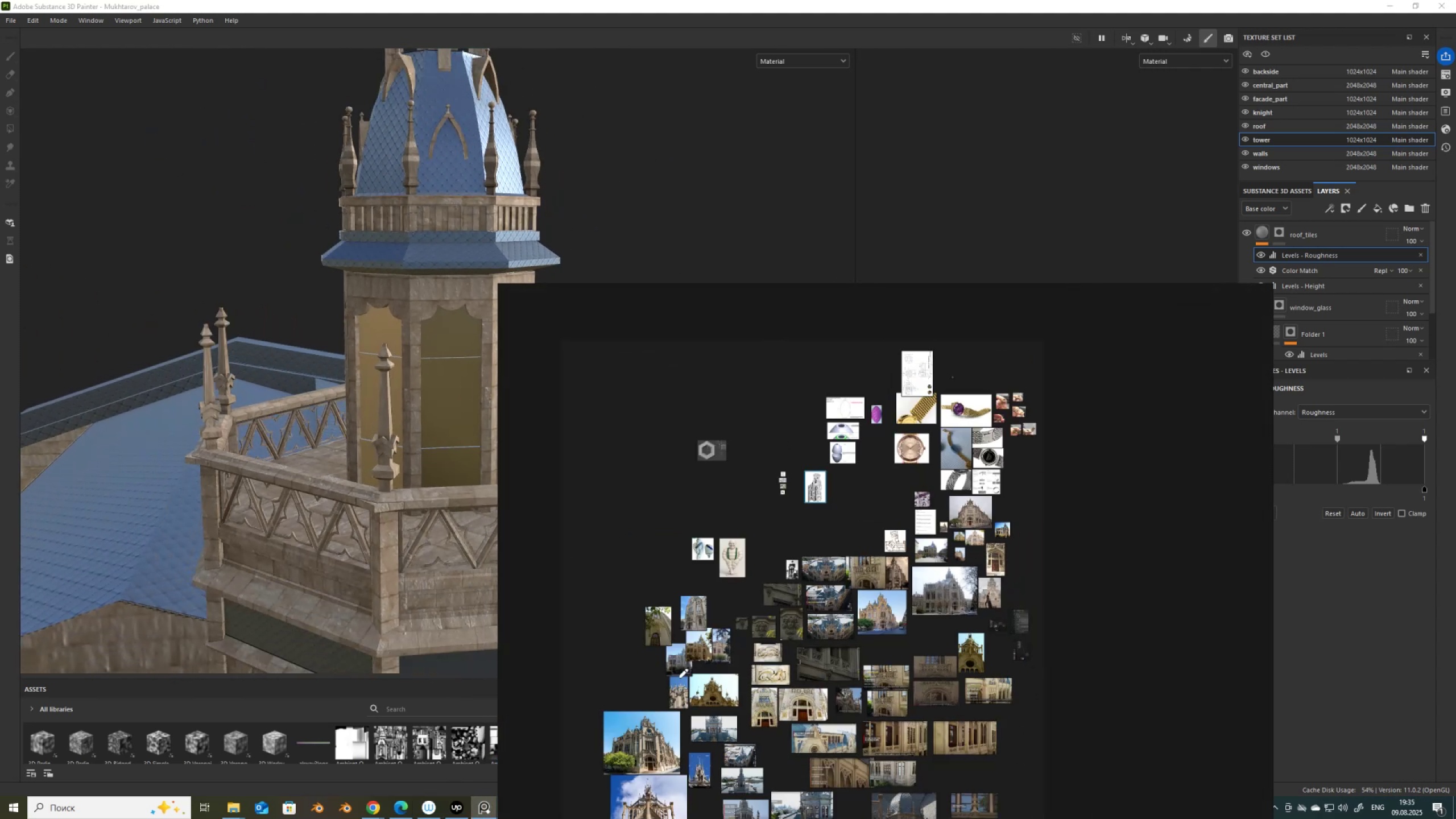 
scroll: coordinate [902, 375], scroll_direction: up, amount: 15.0
 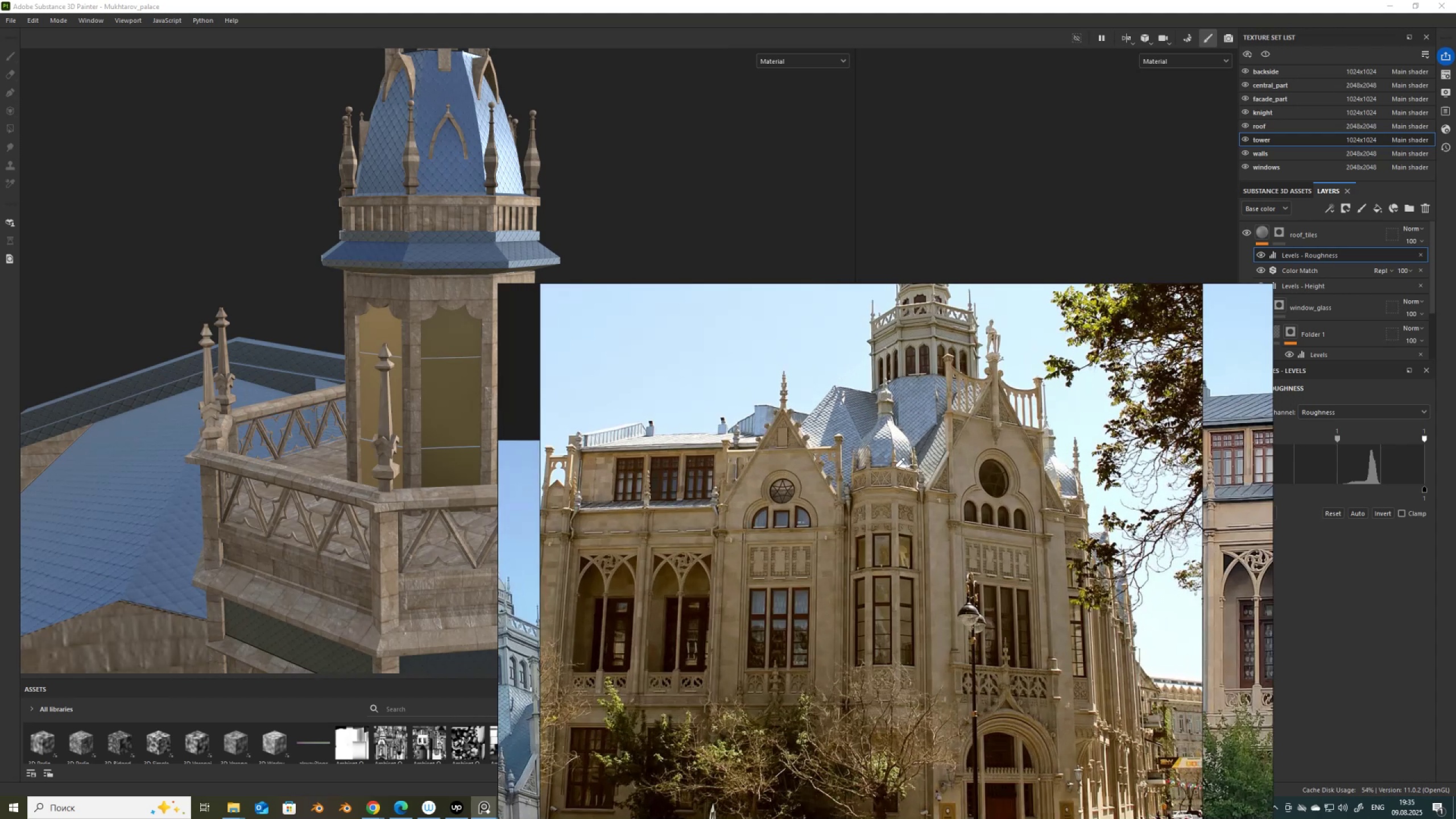 
scroll: coordinate [895, 475], scroll_direction: down, amount: 14.0
 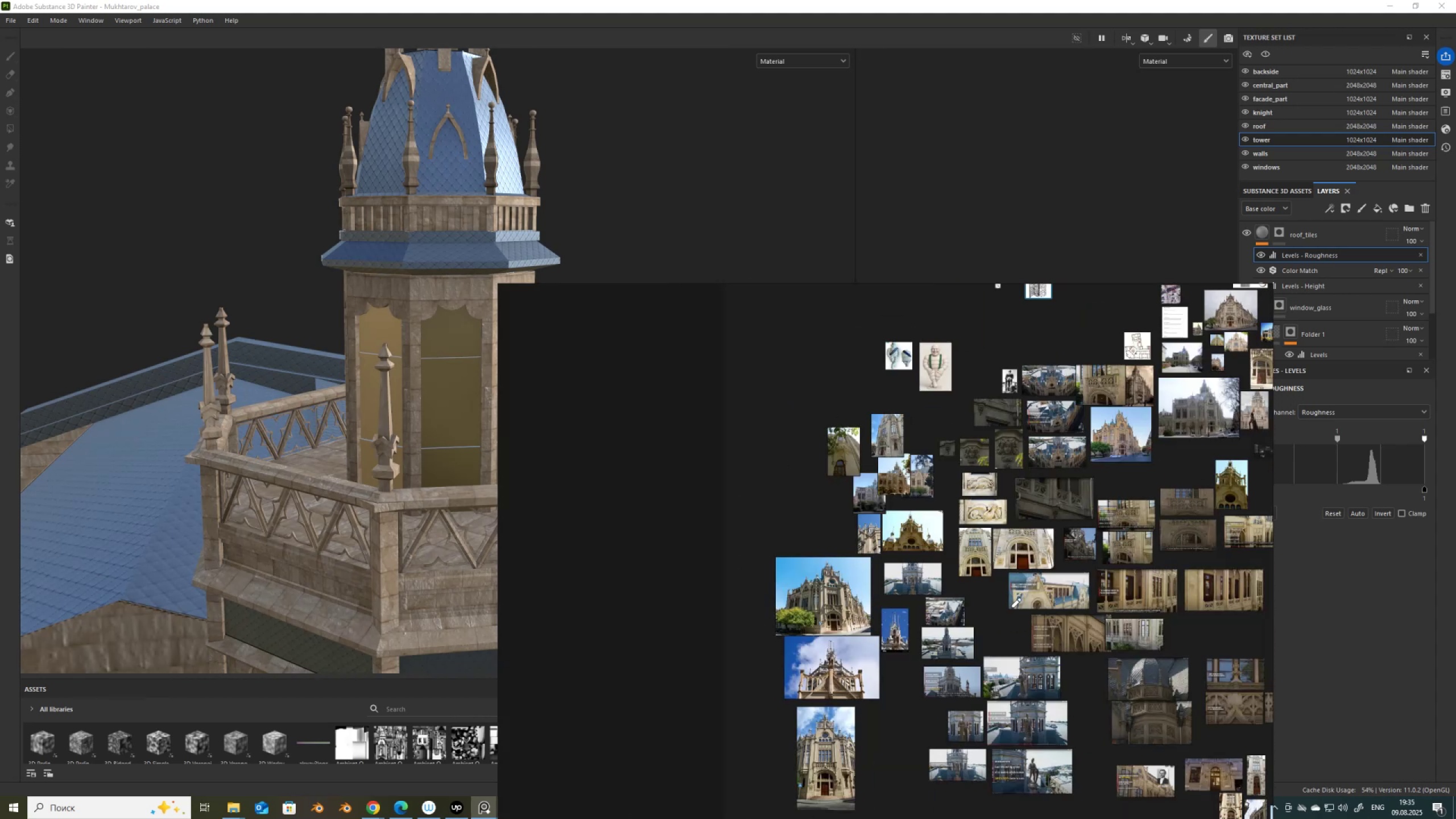 
scroll: coordinate [763, 460], scroll_direction: up, amount: 13.0
 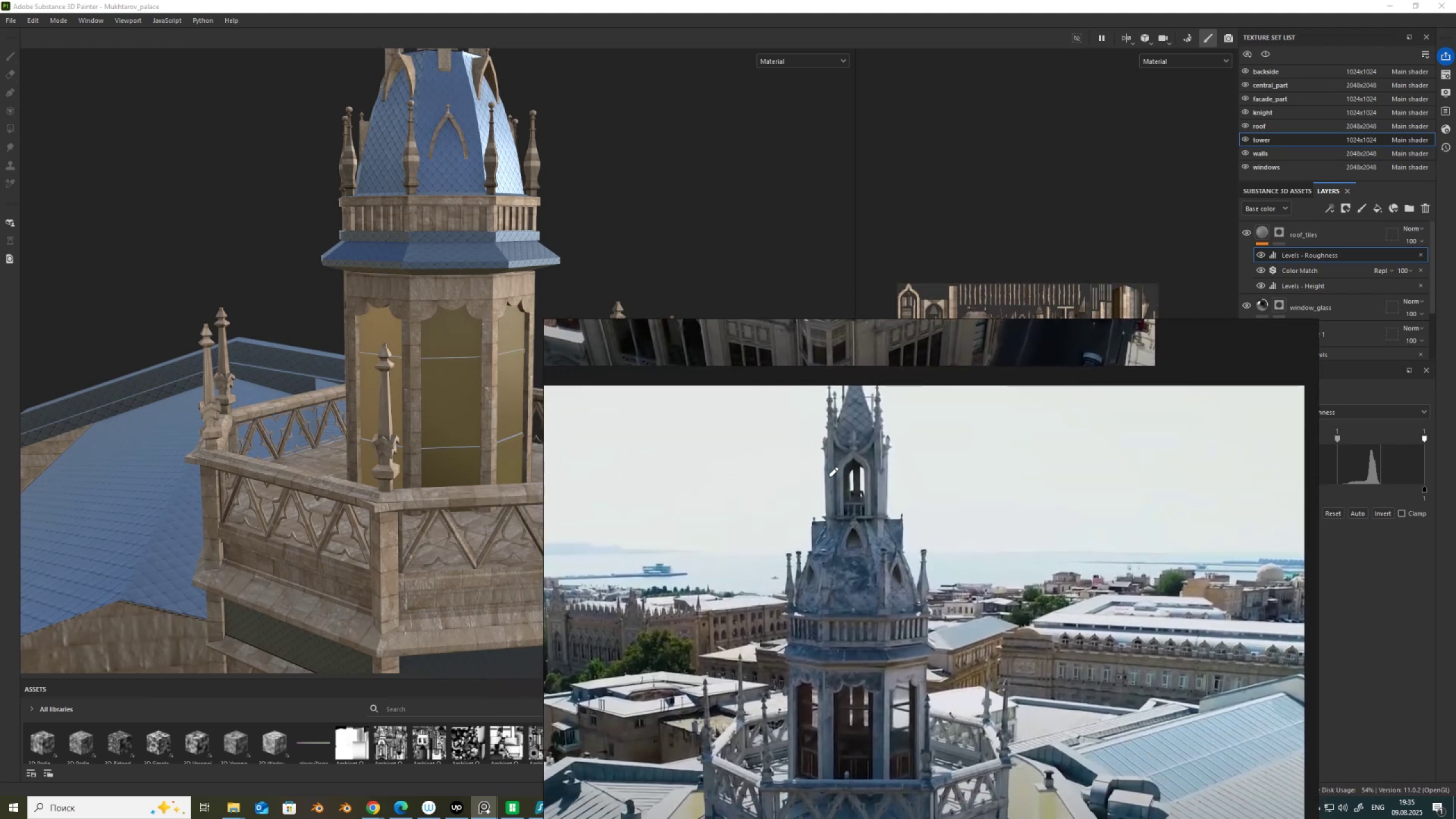 
wait(11.11)
 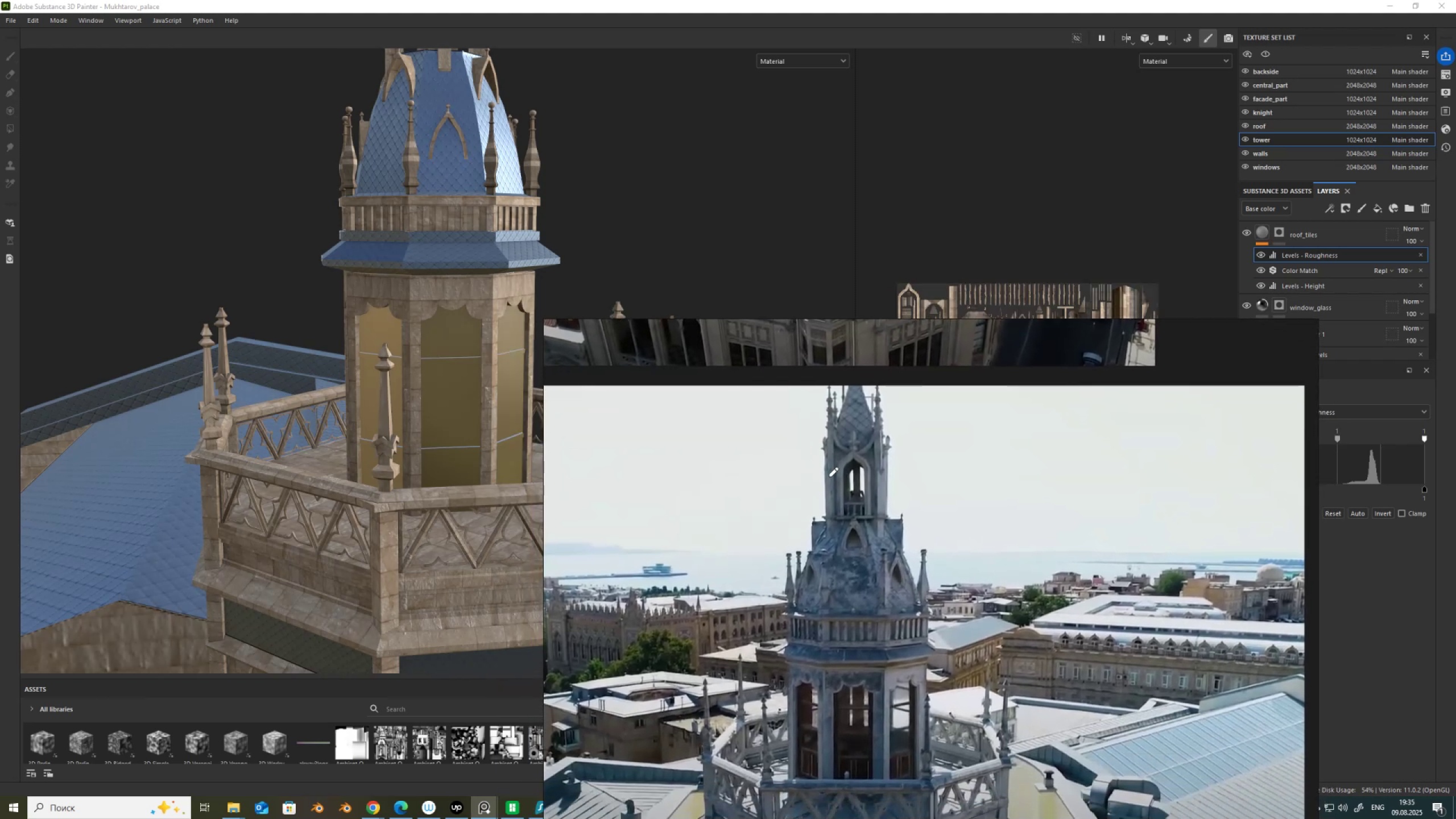 
scroll: coordinate [305, 500], scroll_direction: down, amount: 1.0
 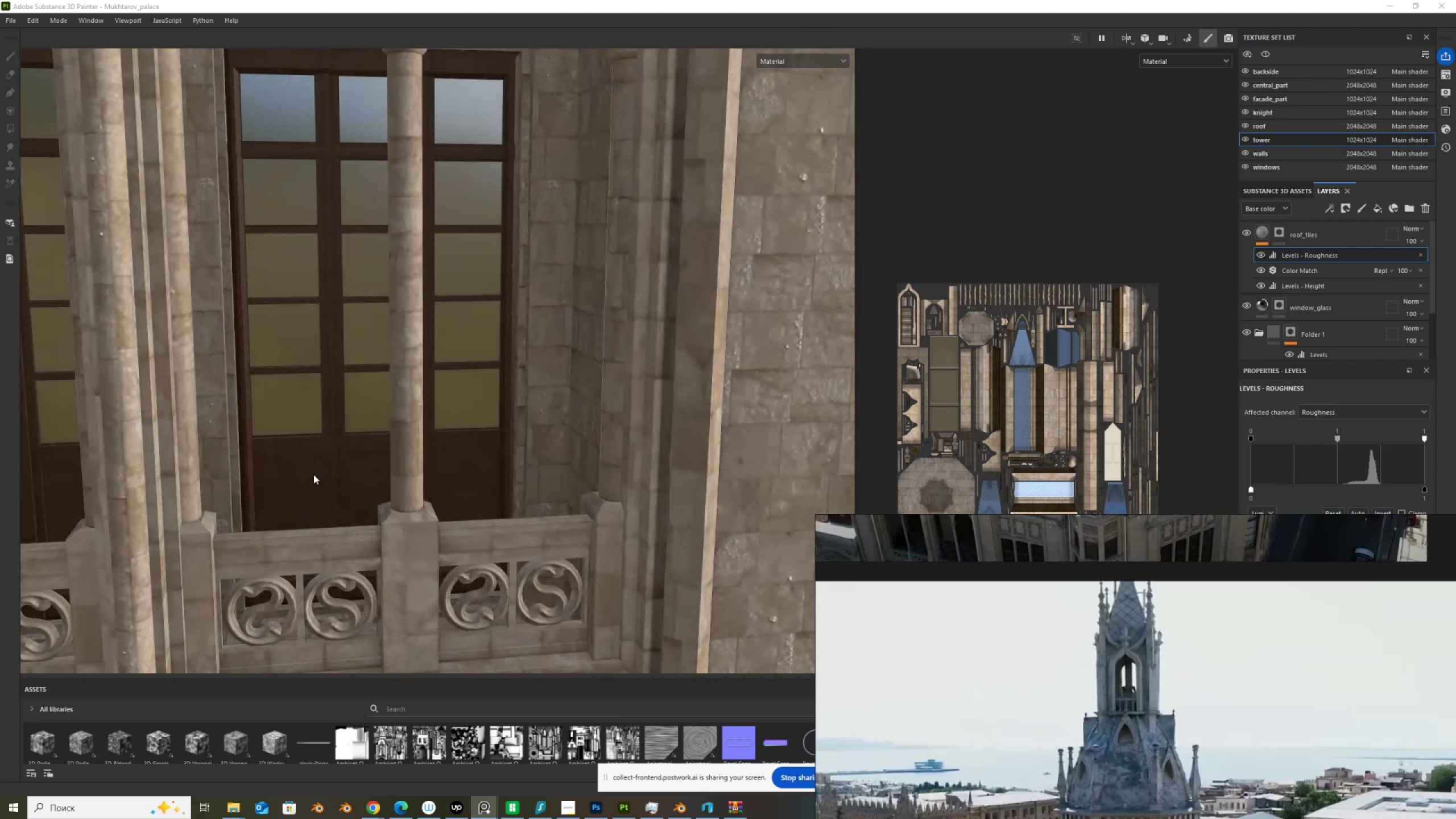 
hold_key(key=AltLeft, duration=0.73)
hold_key(key=ControlLeft, duration=0.76)
right_click([313, 474])
 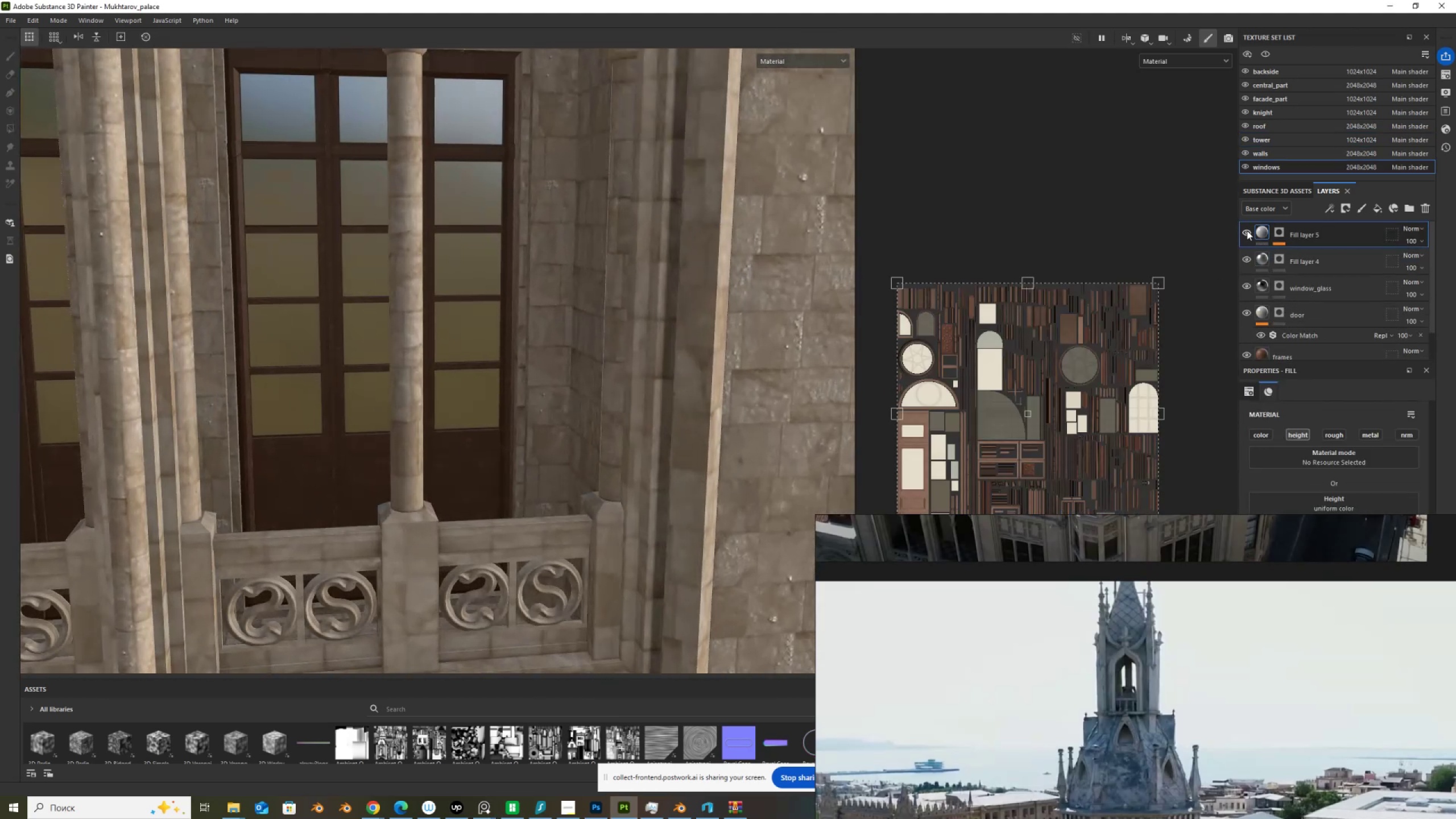 
scroll: coordinate [1264, 310], scroll_direction: down, amount: 1.0
 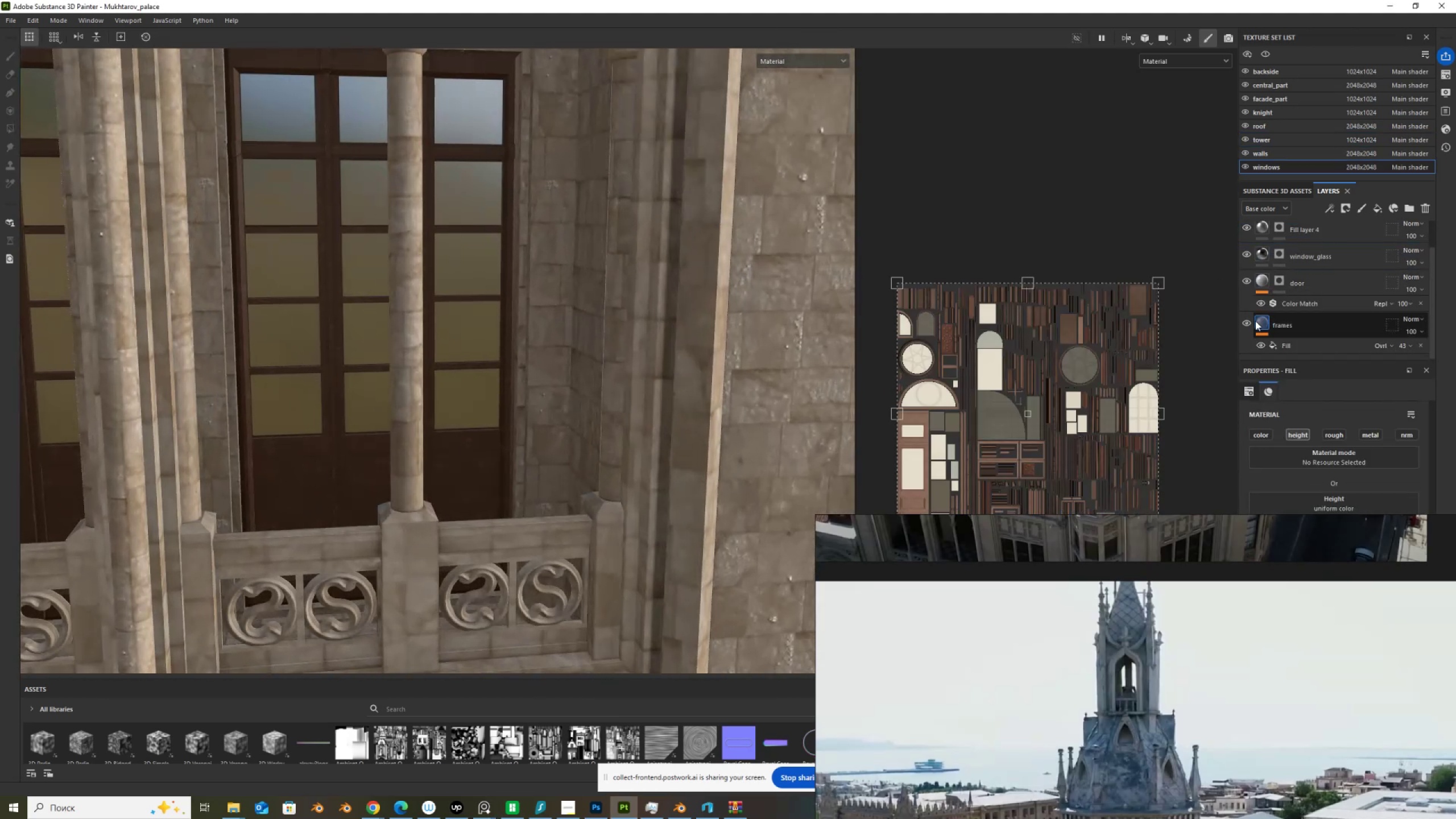 
left_click([1263, 321])
 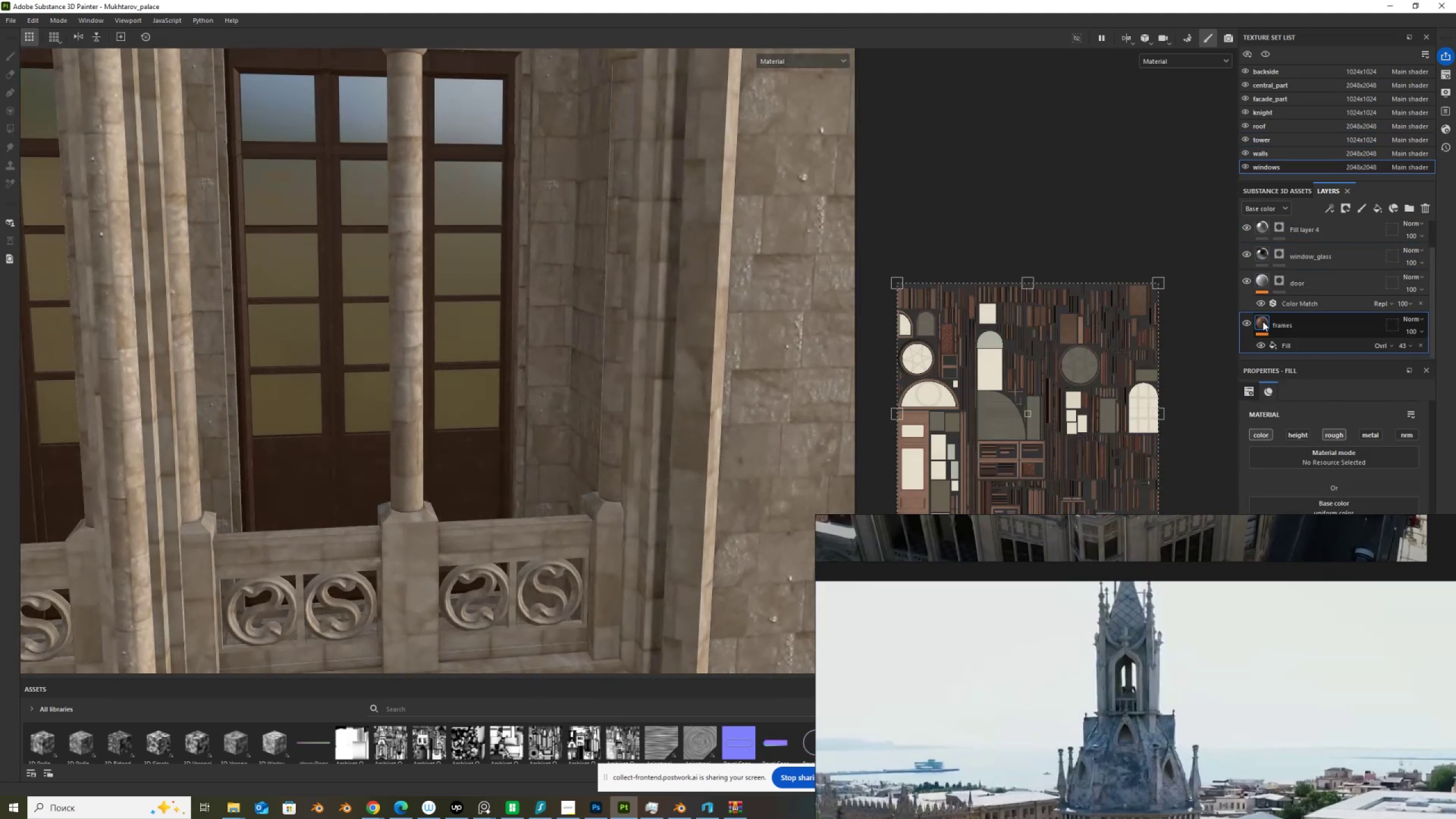 
key(Control+C)
 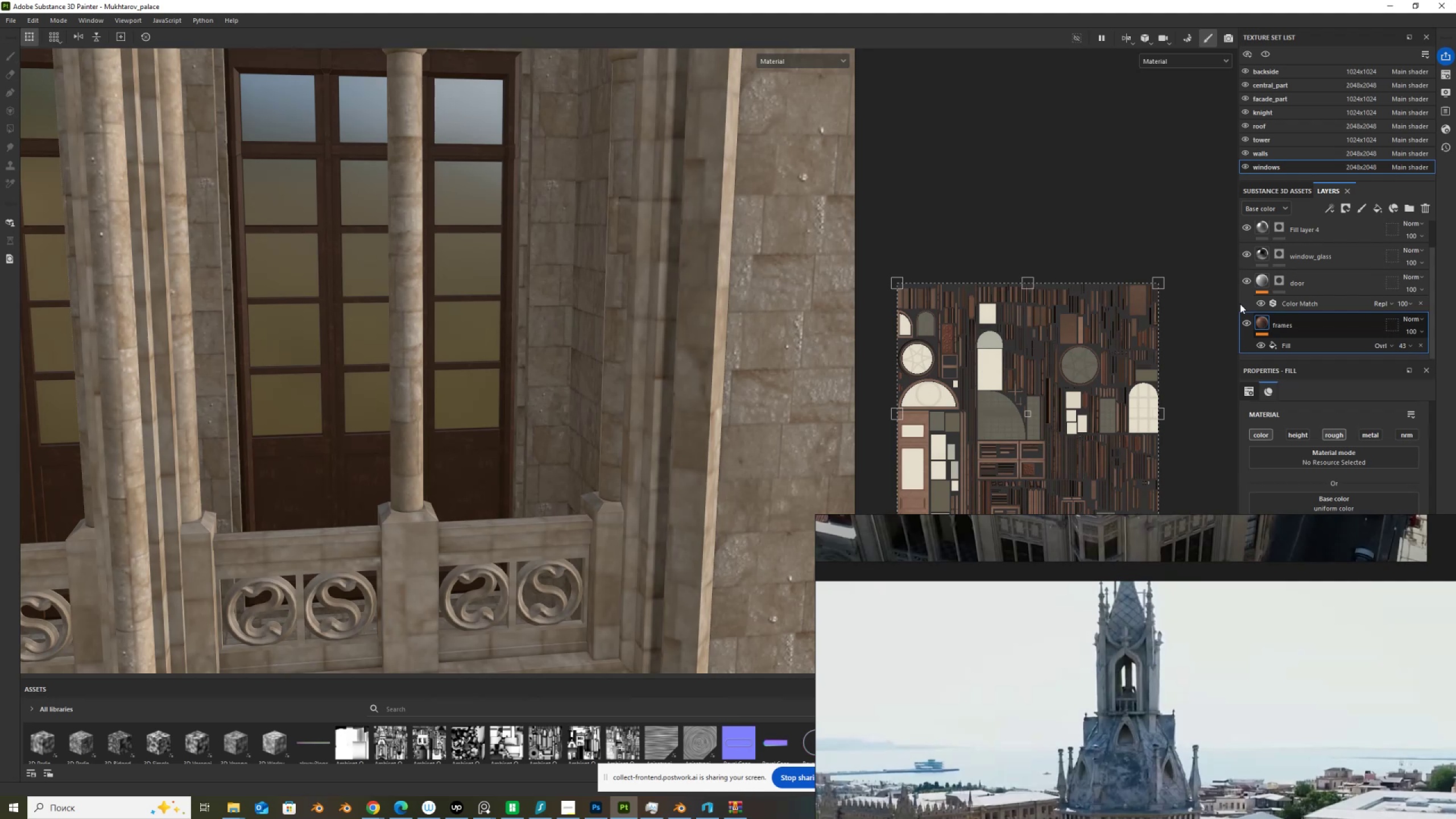 
scroll: coordinate [671, 92], scroll_direction: down, amount: 16.0
 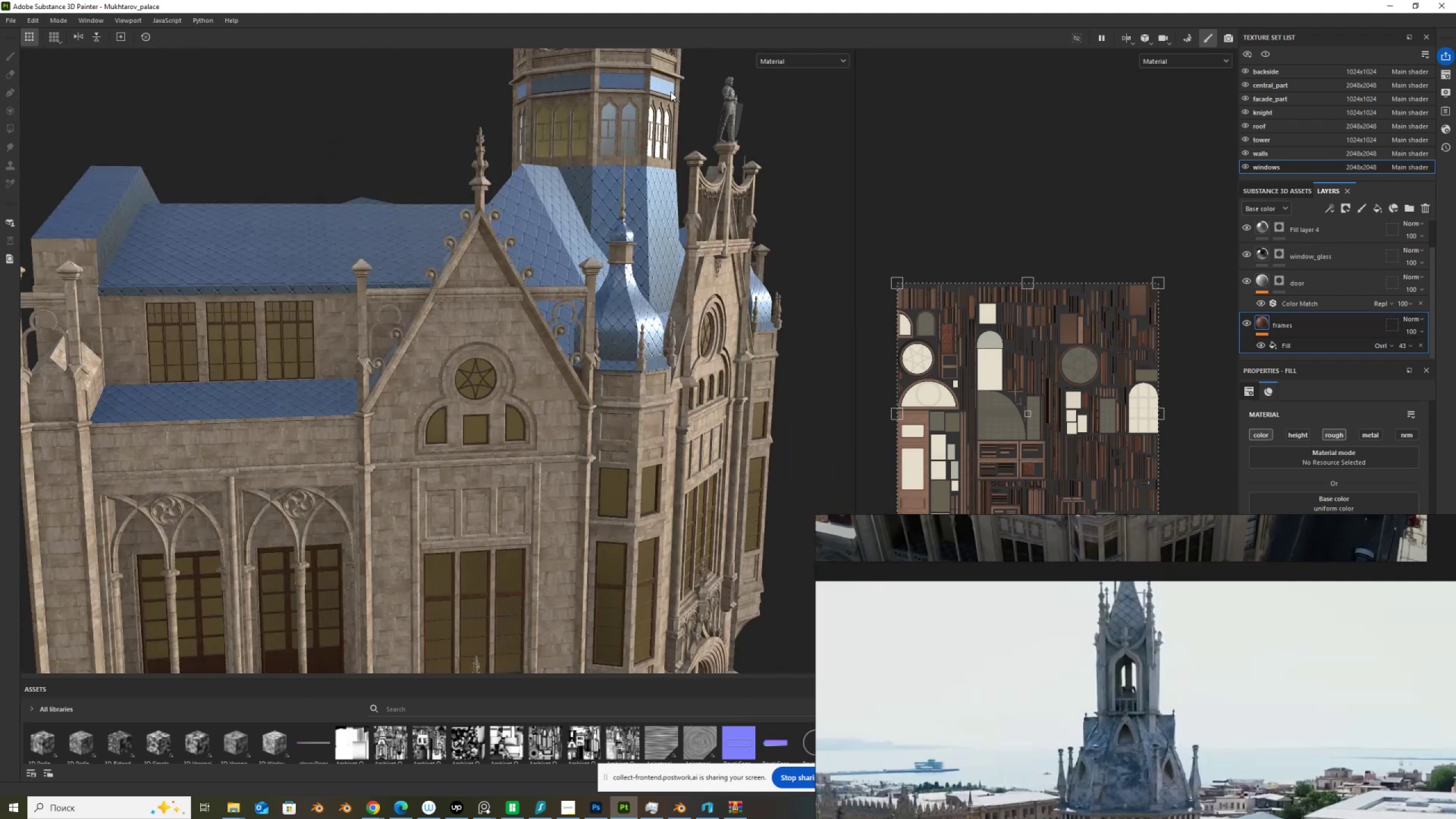 
hold_key(key=AltLeft, duration=1.29)
 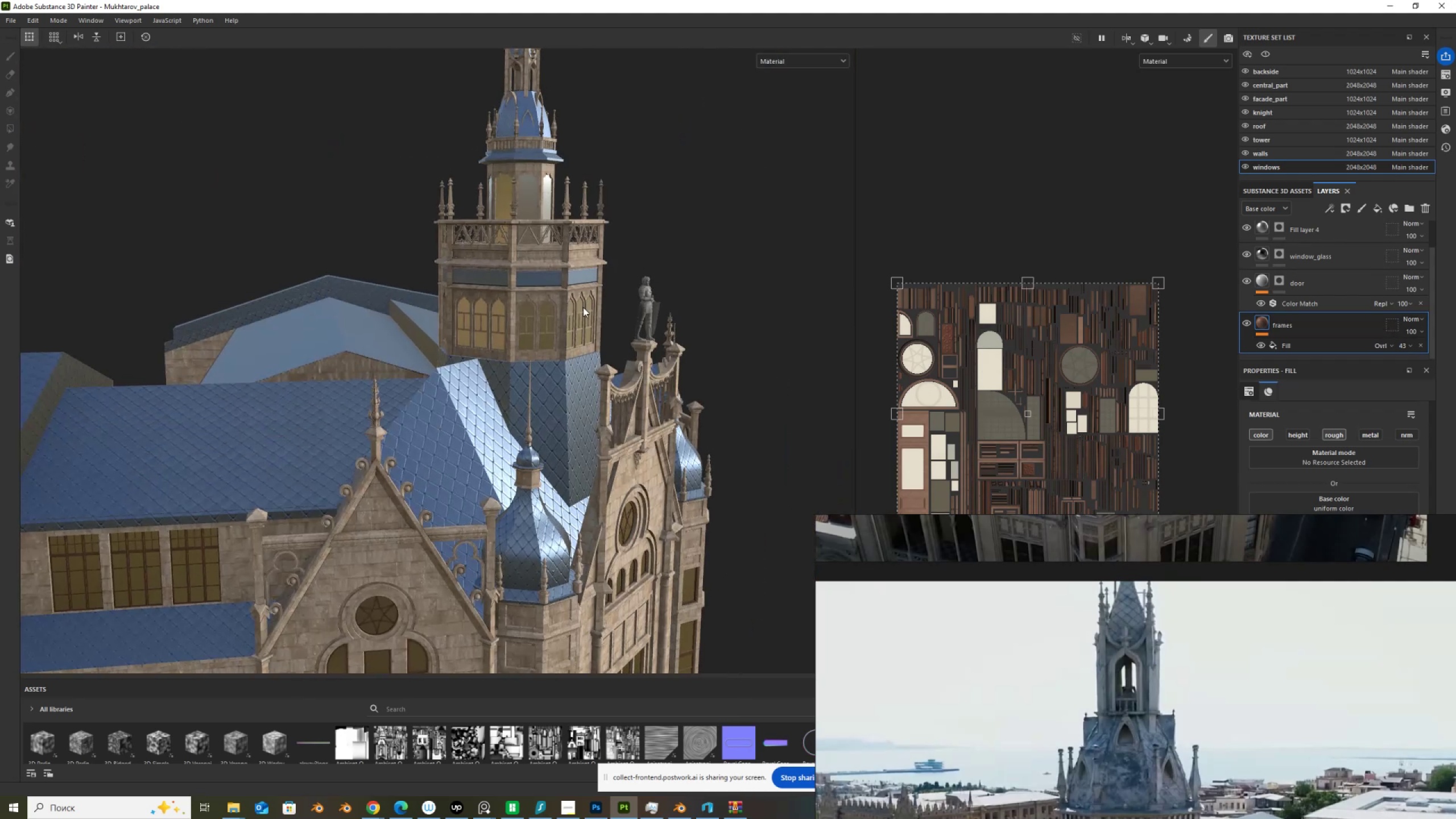 
scroll: coordinate [529, 197], scroll_direction: up, amount: 20.0
 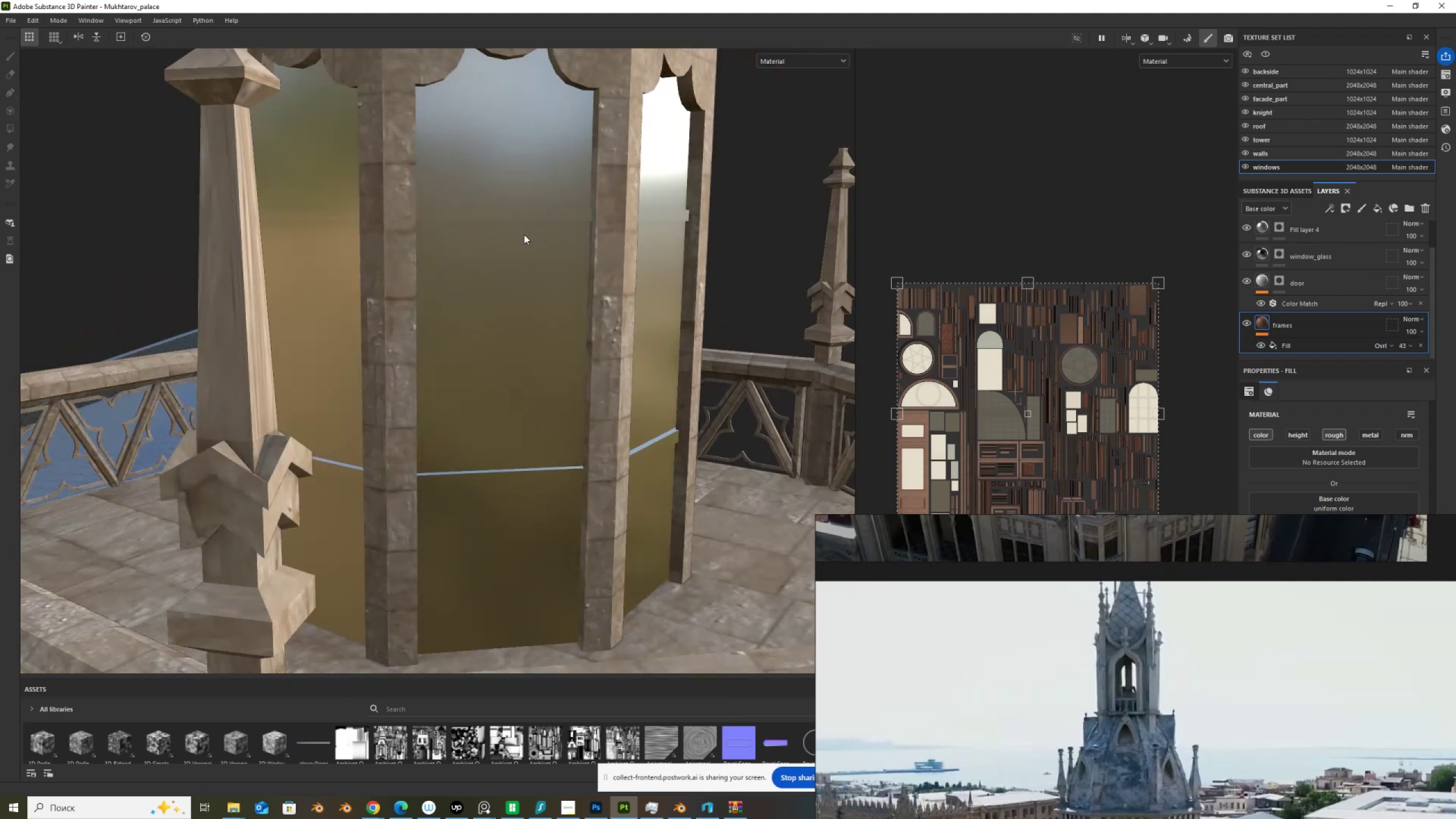 
hold_key(key=ControlLeft, duration=0.59)
hold_key(key=AltLeft, duration=0.55)
right_click([528, 218])
 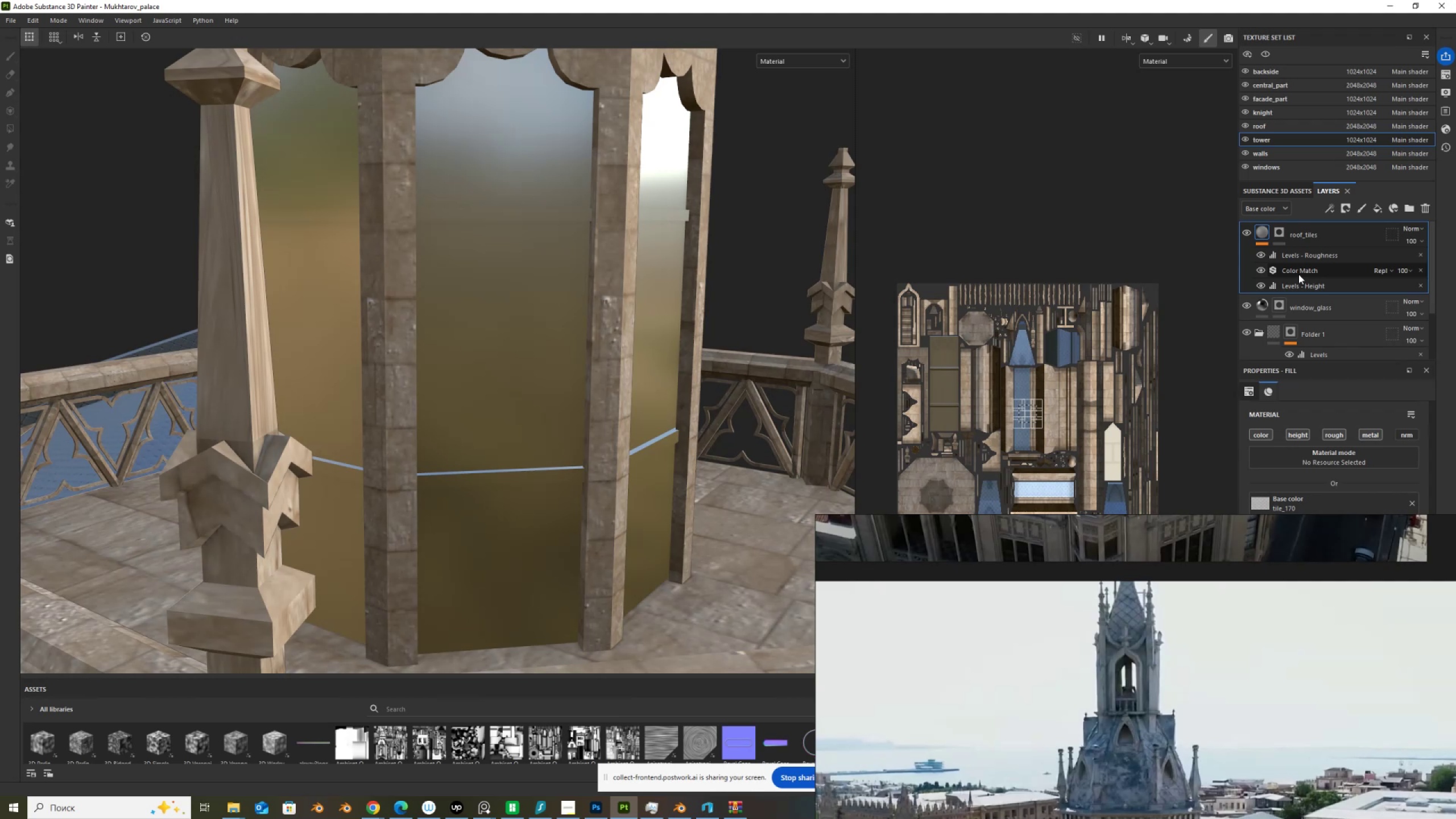 
key(Control+V)
 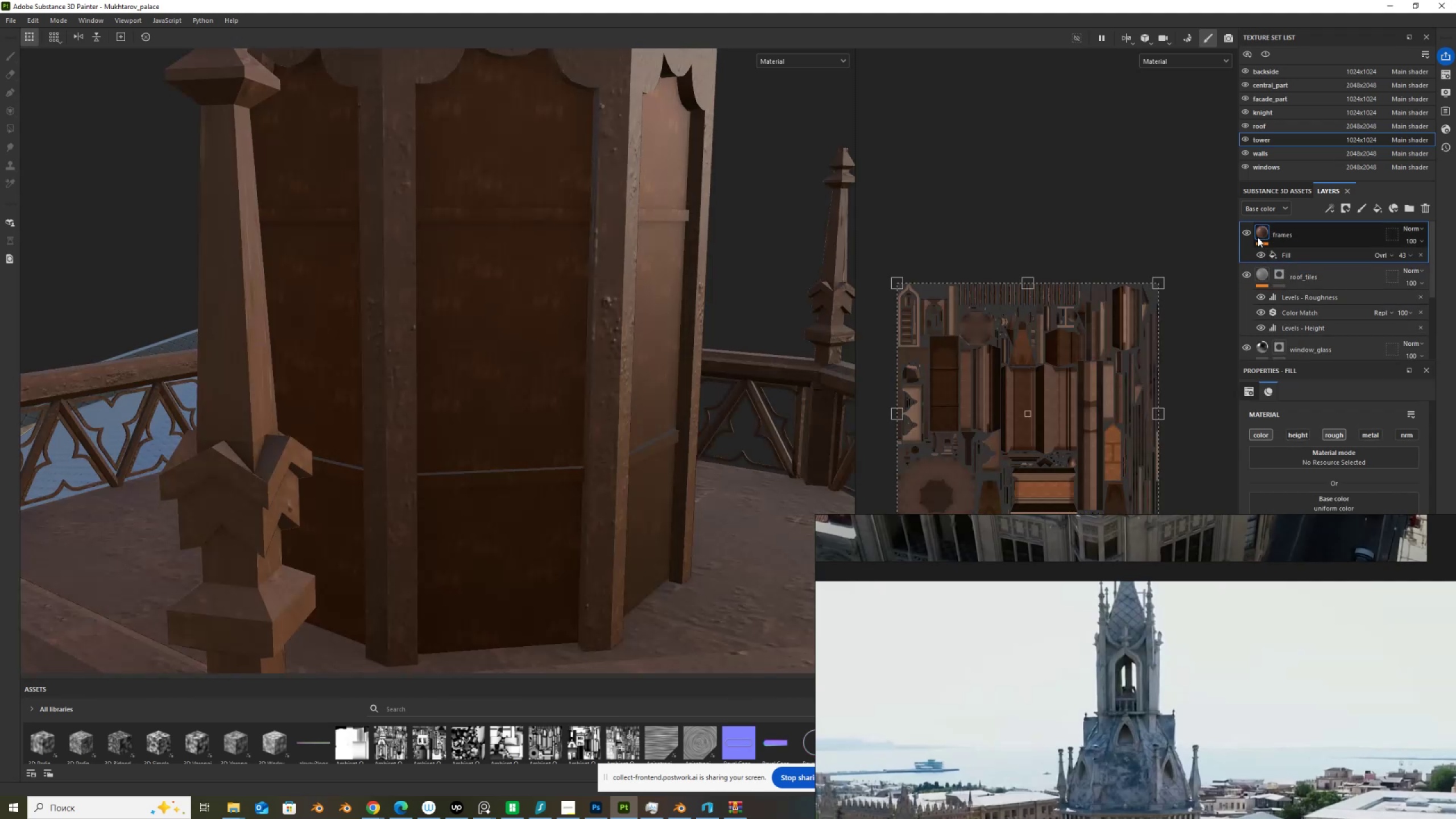 
right_click([1263, 231])
 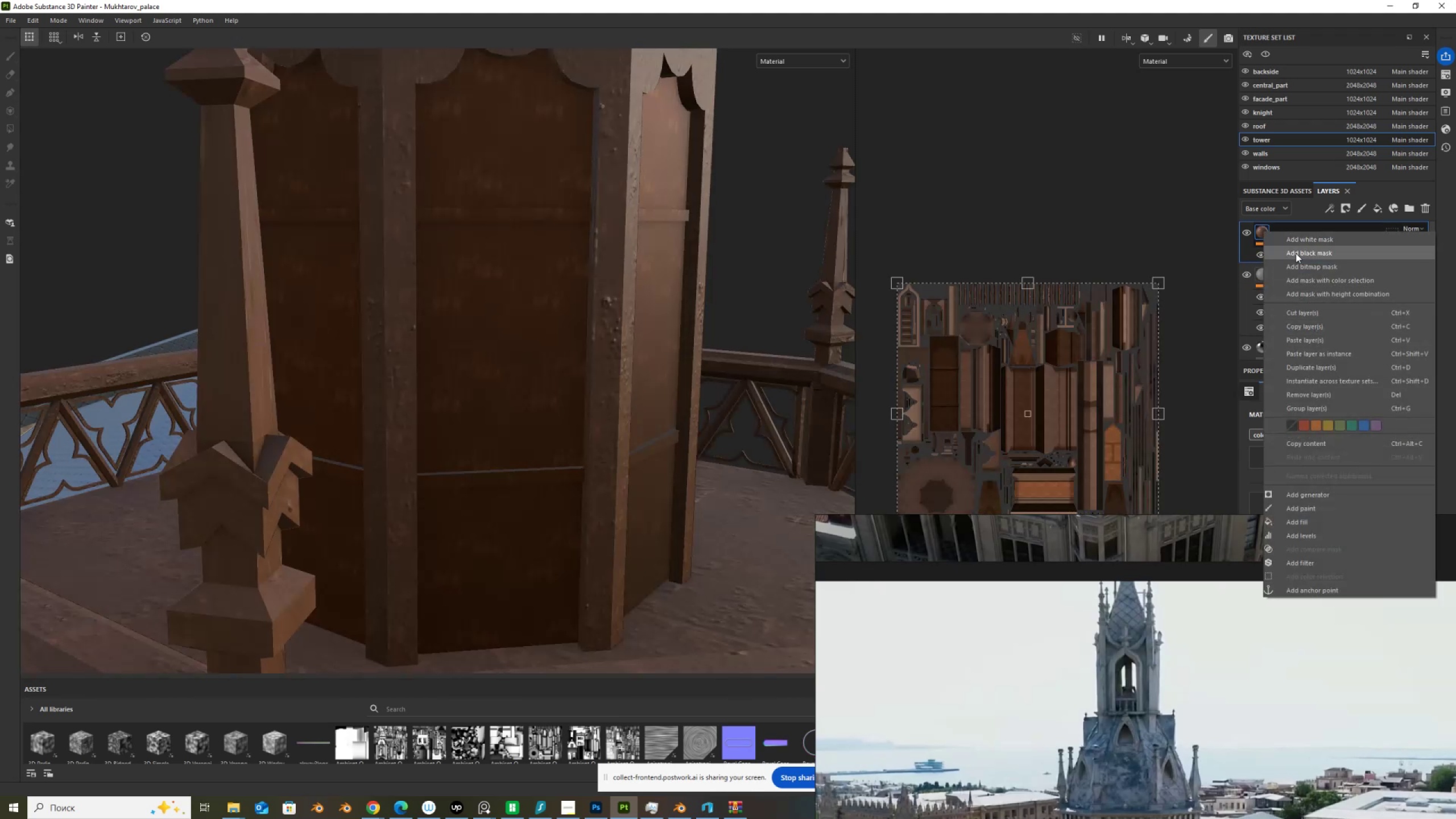 
left_click([1296, 253])
 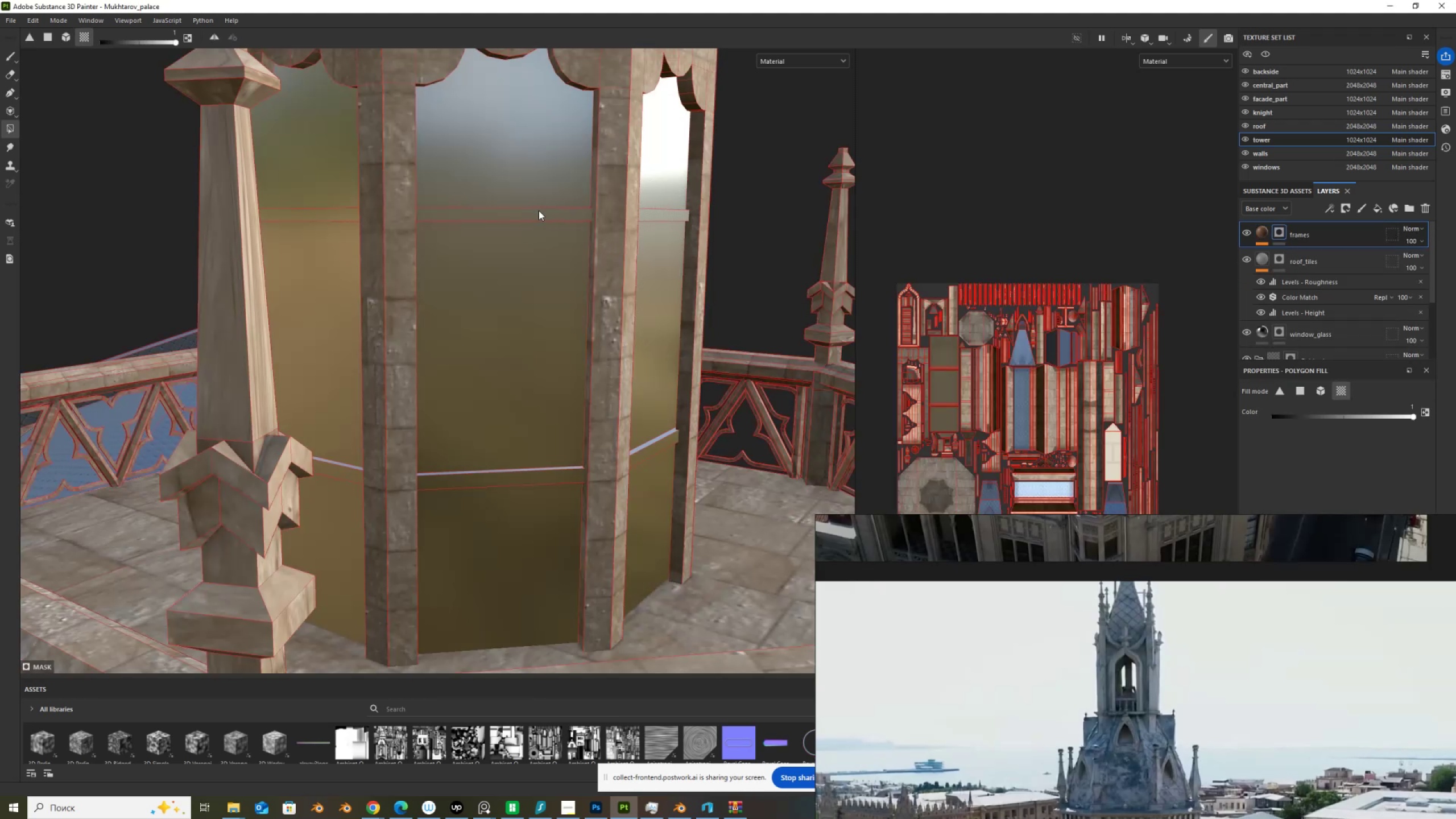 
left_click([538, 210])
 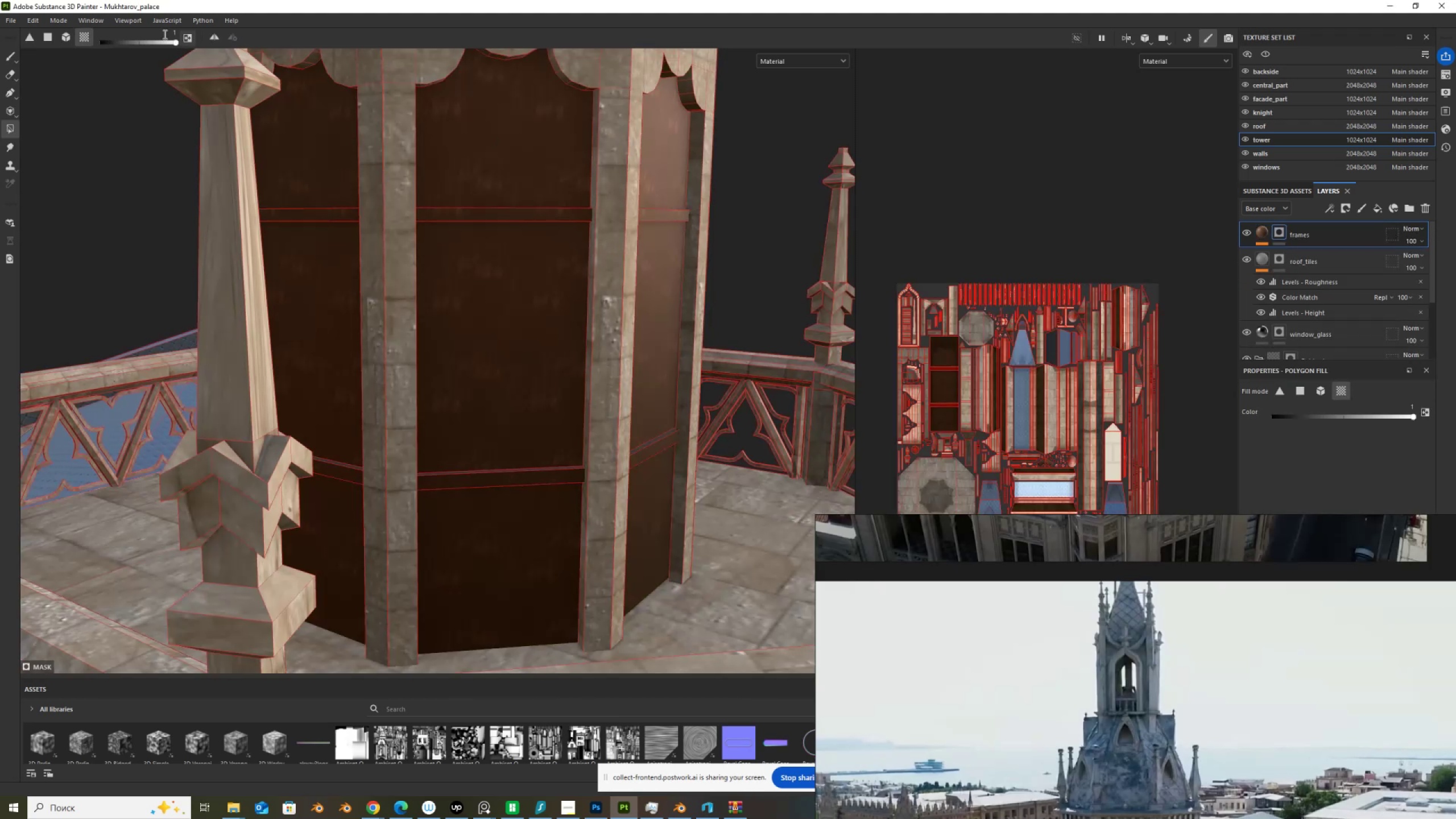 
key(Control+ControlLeft)
 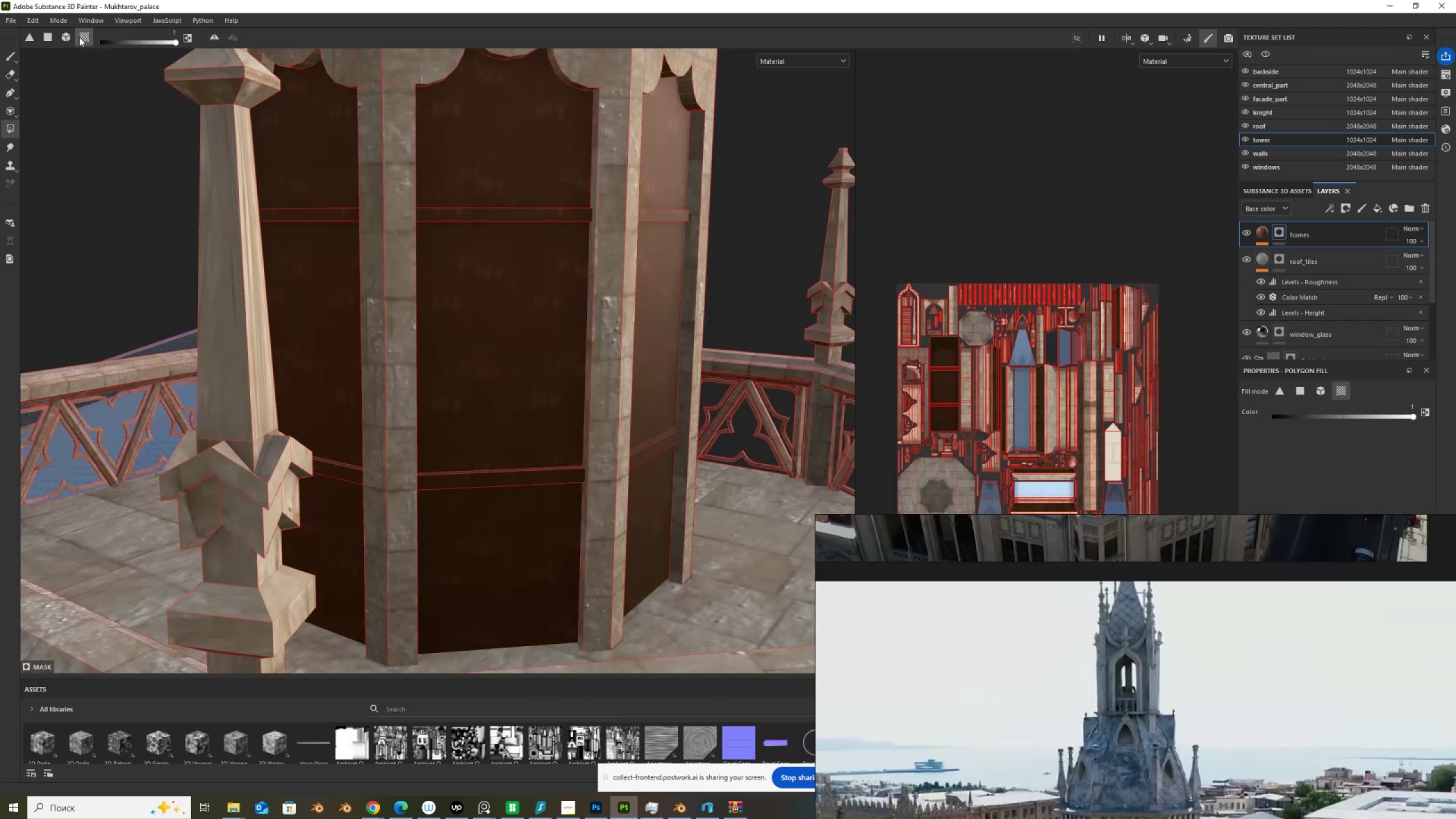 
key(Control+Z)
 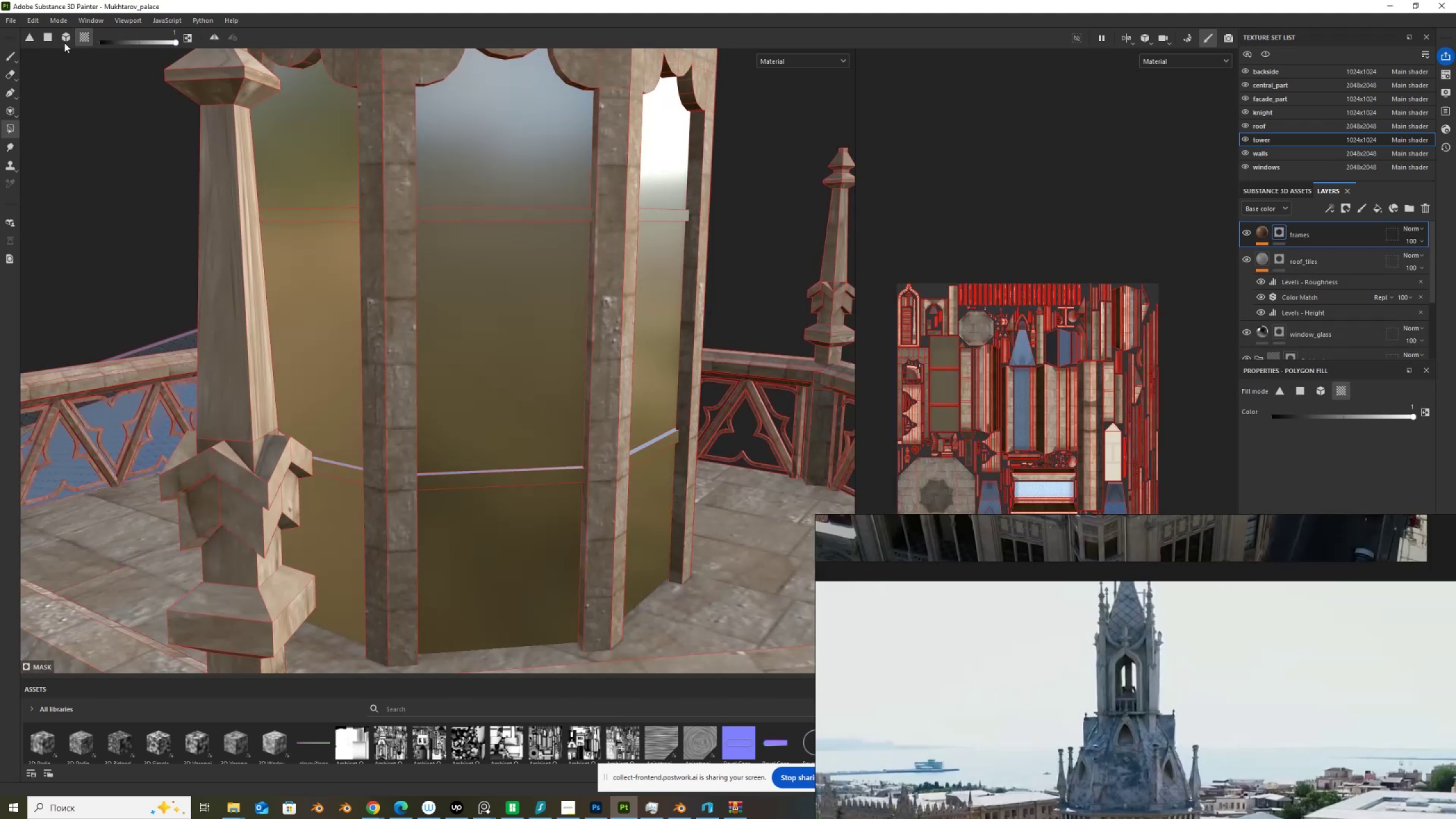 
left_click([48, 35])
 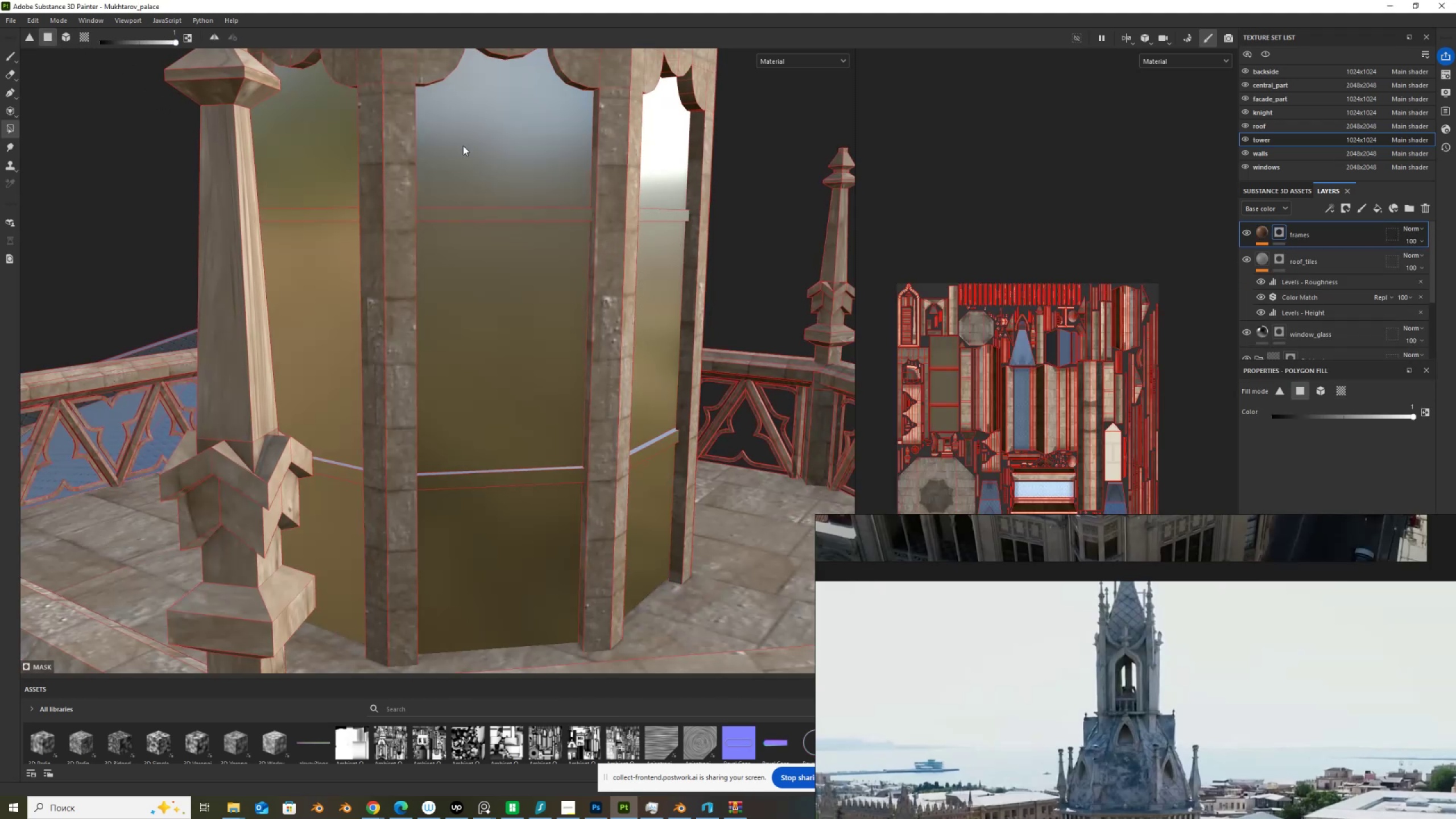 
scroll: coordinate [468, 150], scroll_direction: up, amount: 2.0
 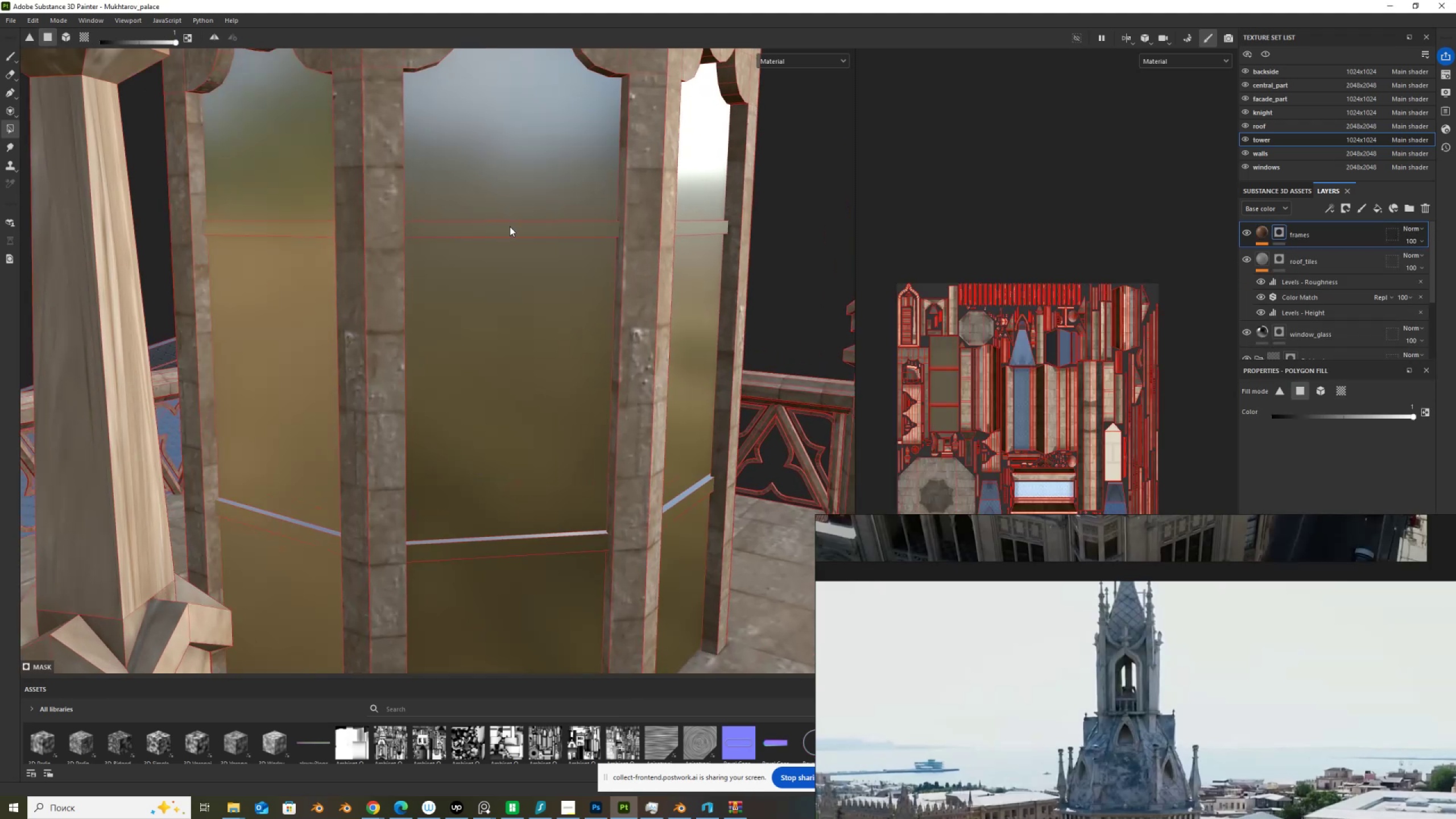 
left_click([510, 226])
 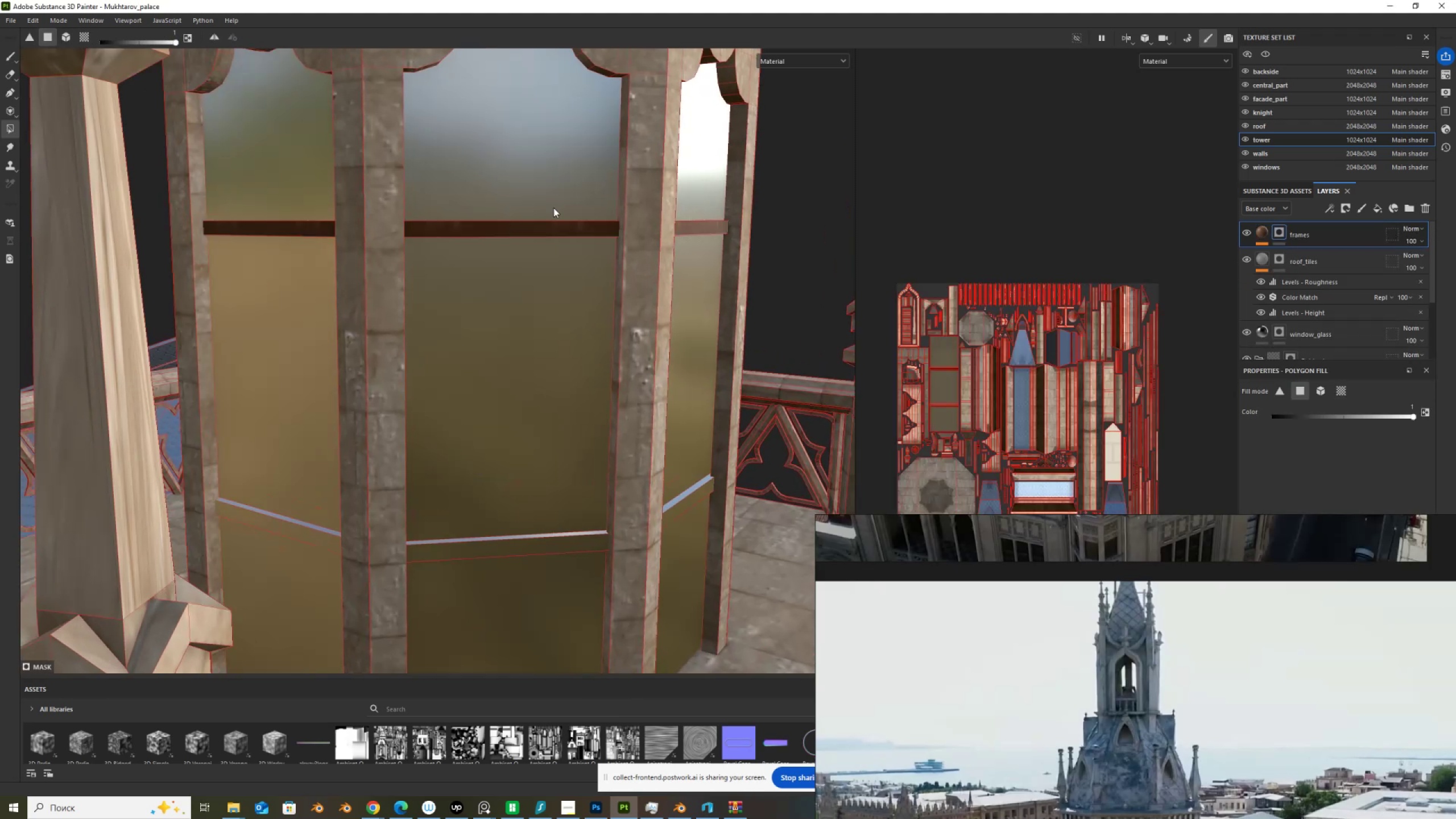 
hold_key(key=AltLeft, duration=1.53)
left_click_drag(start_coordinate=[591, 200], to_coordinate=[651, 301])
 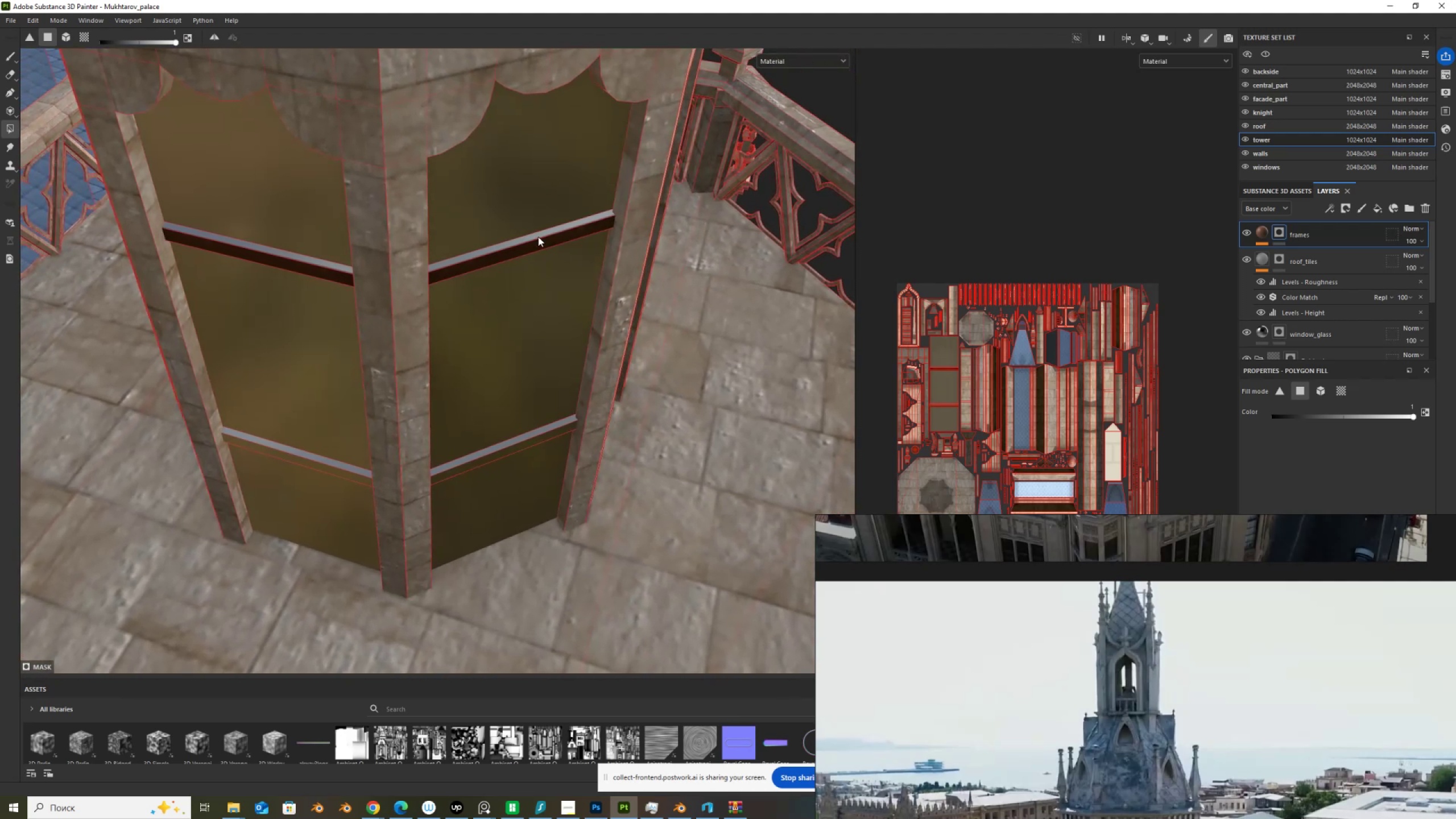 
hold_key(key=AltLeft, duration=0.6)
 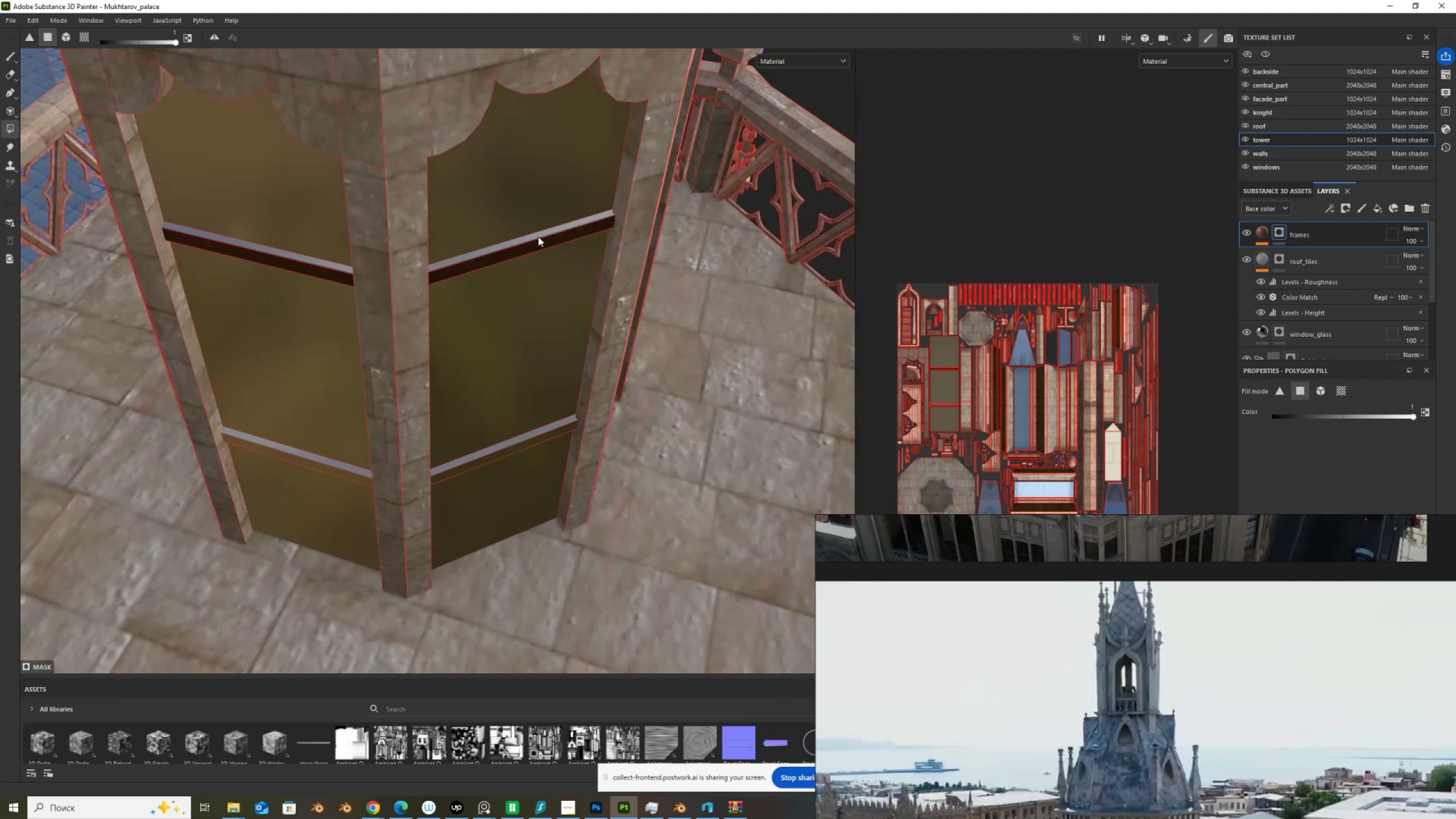 
left_click([538, 237])
 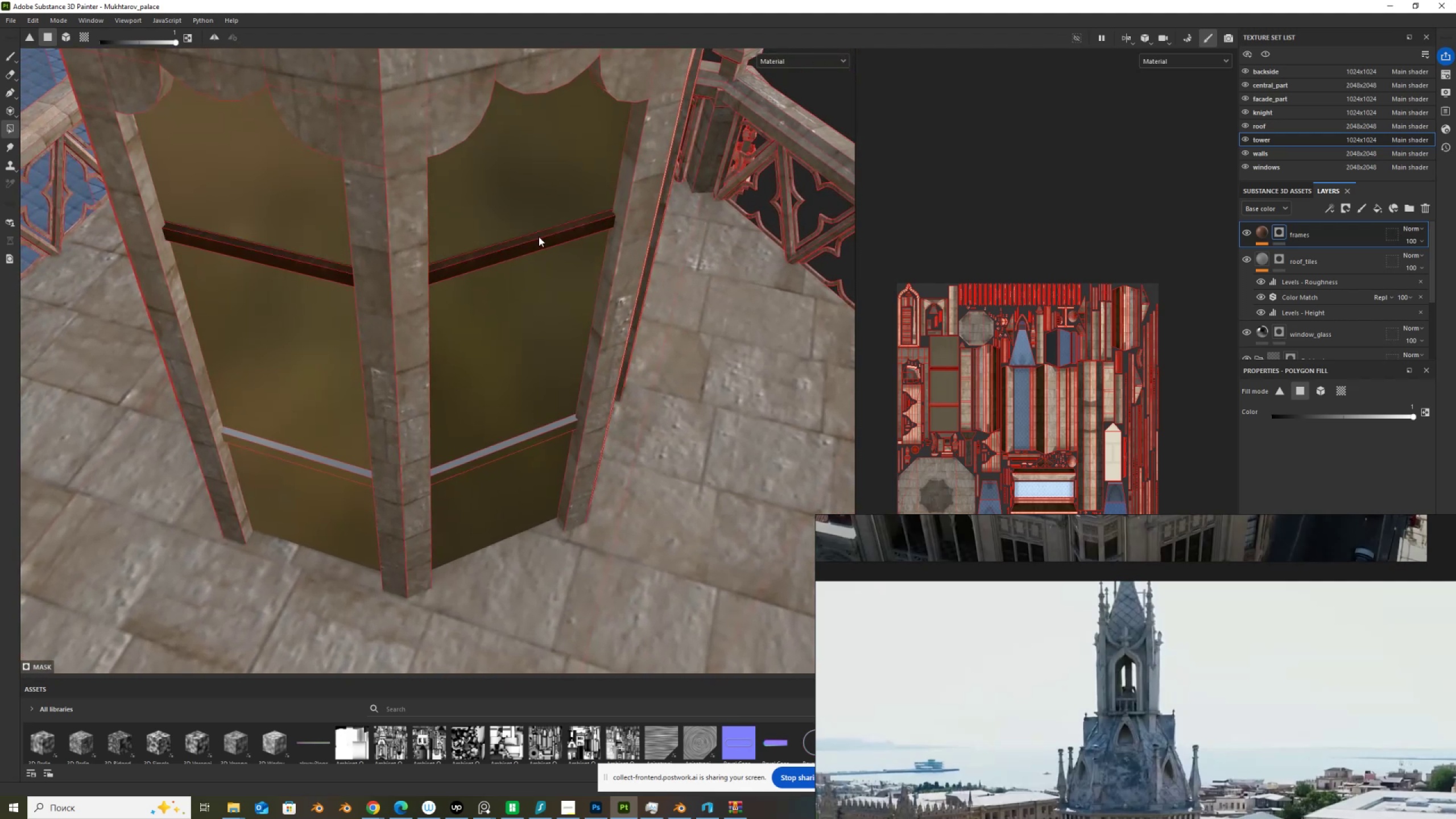 
hold_key(key=AltLeft, duration=1.5)
left_click_drag(start_coordinate=[595, 317], to_coordinate=[435, 175])
 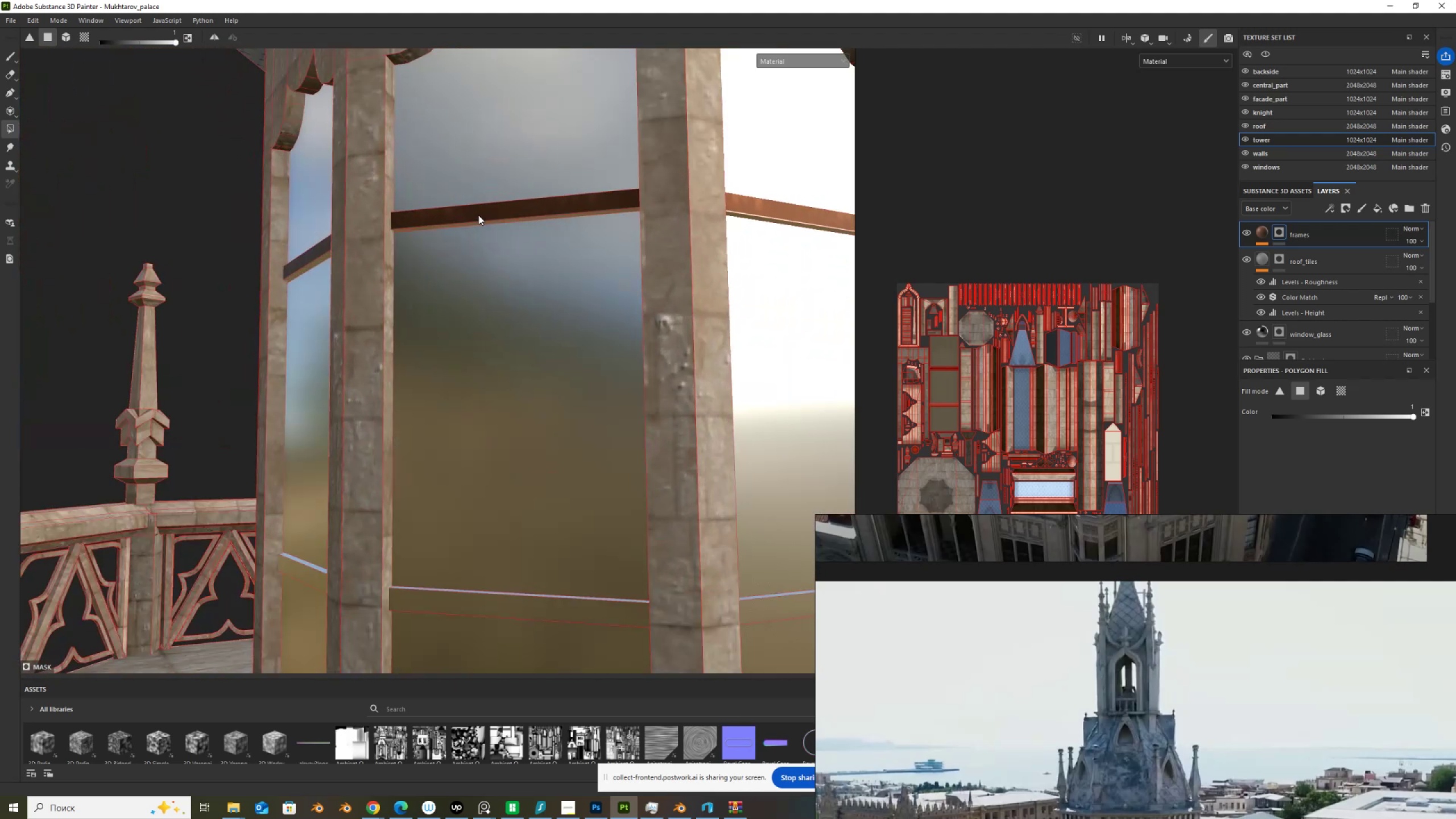 
hold_key(key=AltLeft, duration=1.13)
 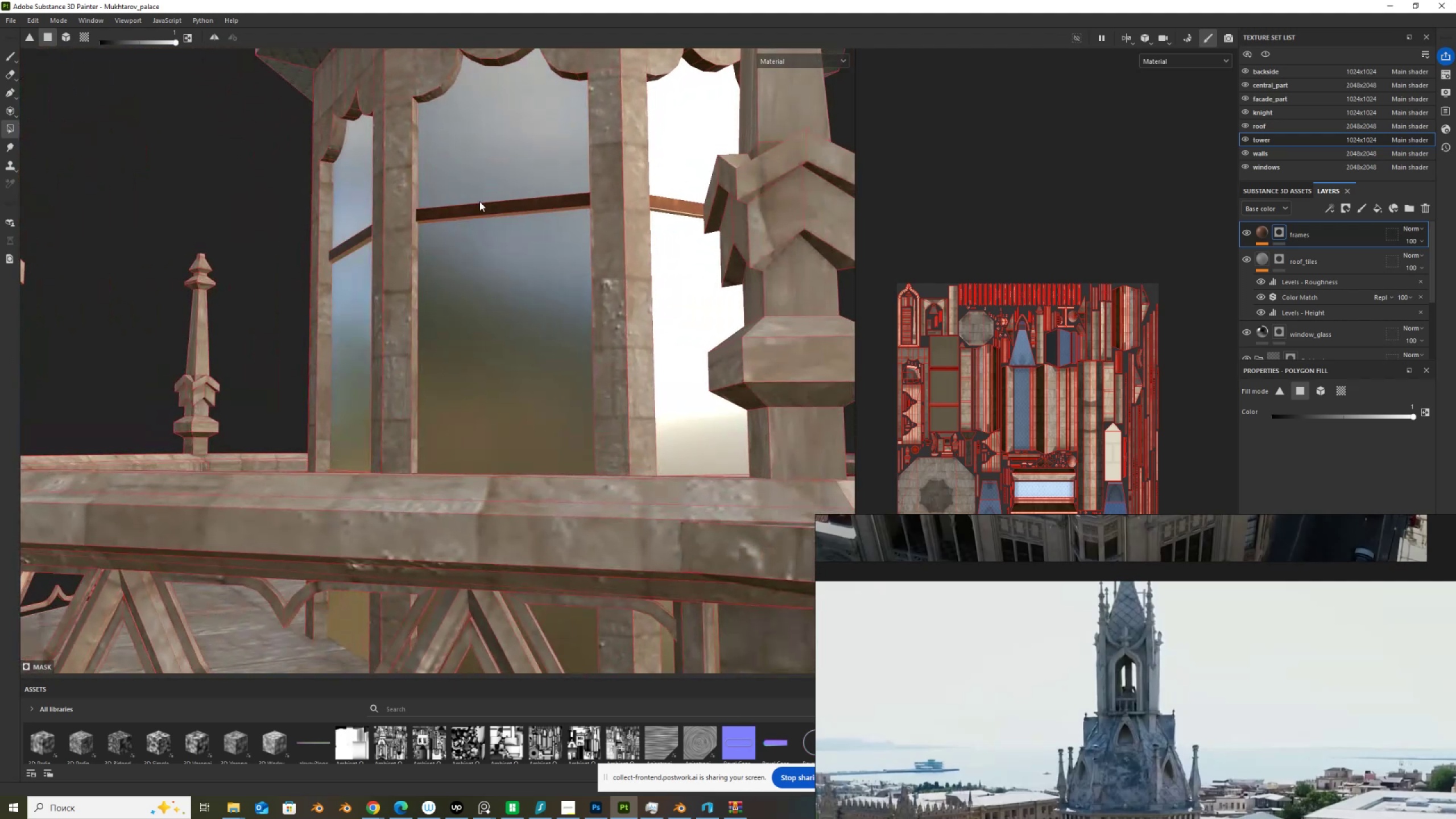 
scroll: coordinate [478, 215], scroll_direction: up, amount: 6.0
 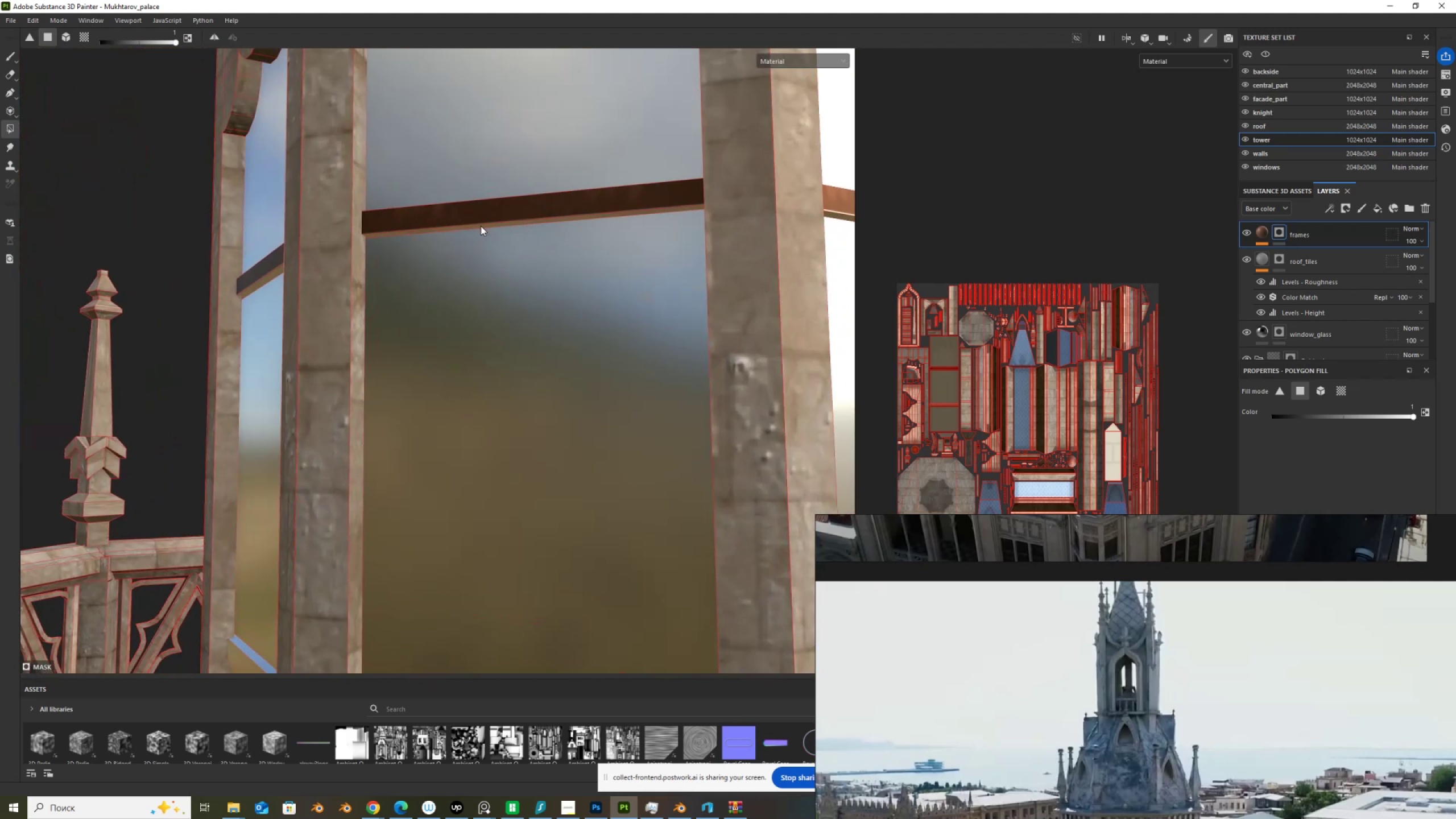 
left_click([481, 226])
 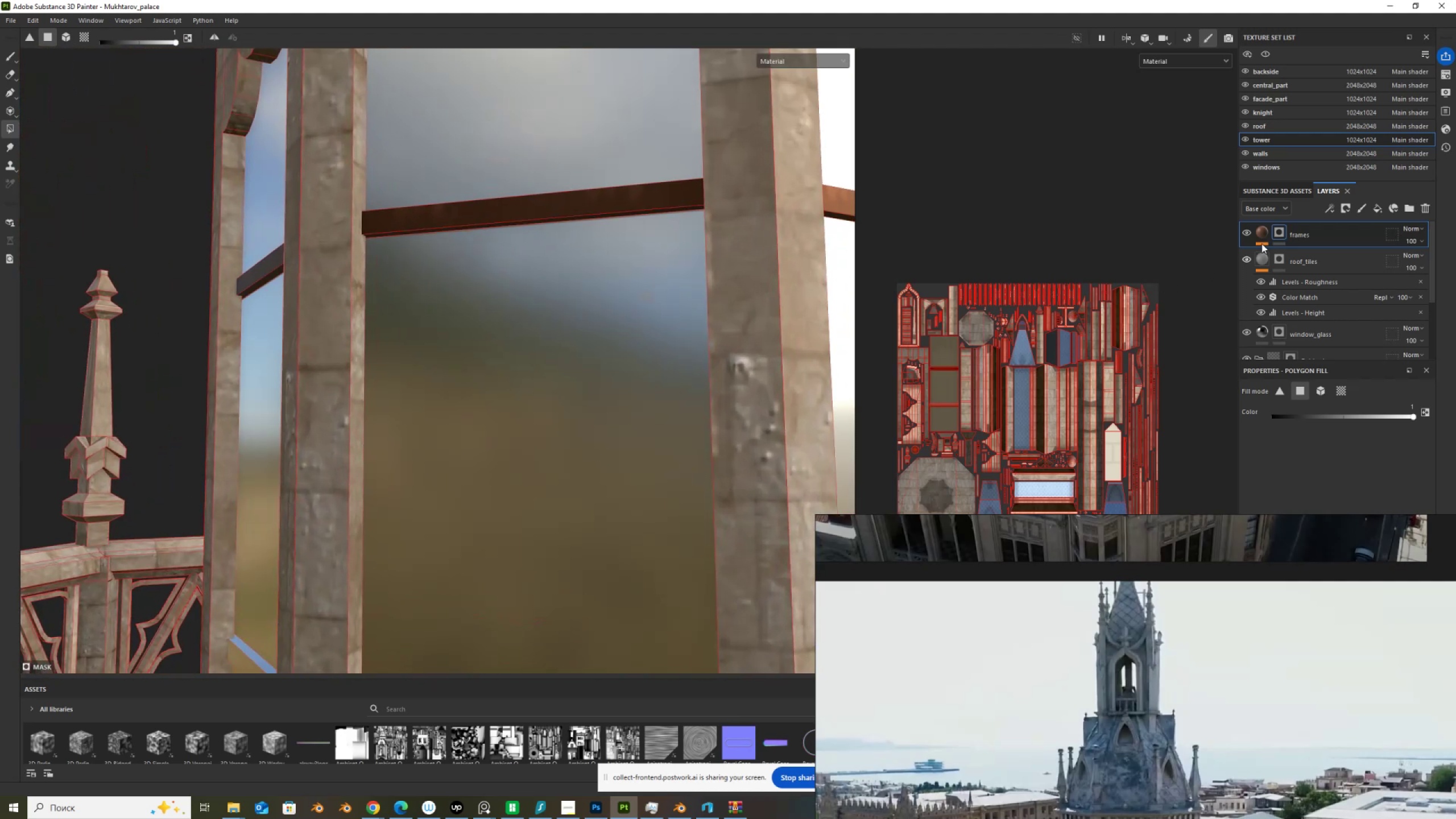 
left_click([1260, 231])
 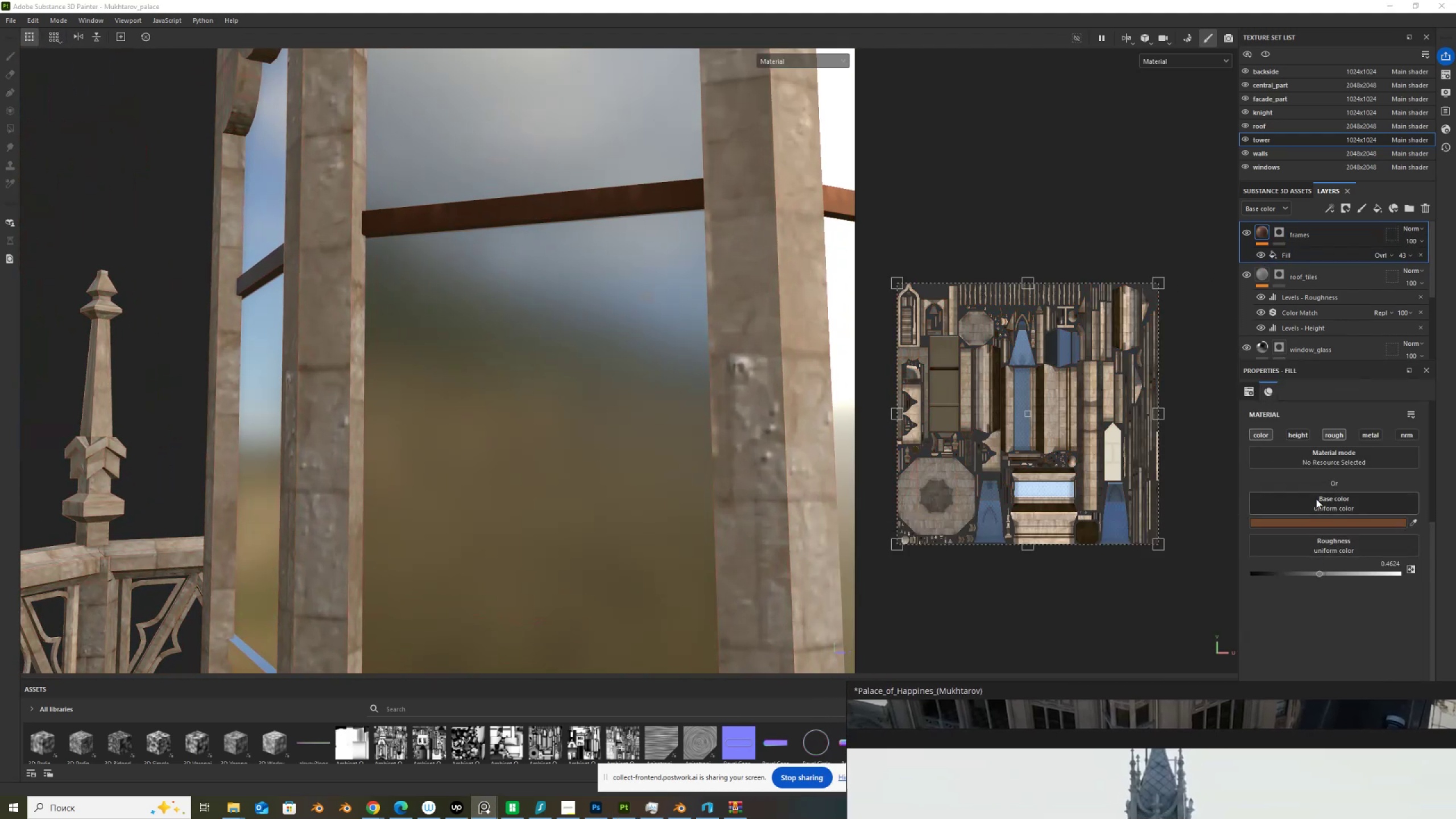 
scroll: coordinate [672, 192], scroll_direction: down, amount: 10.0
 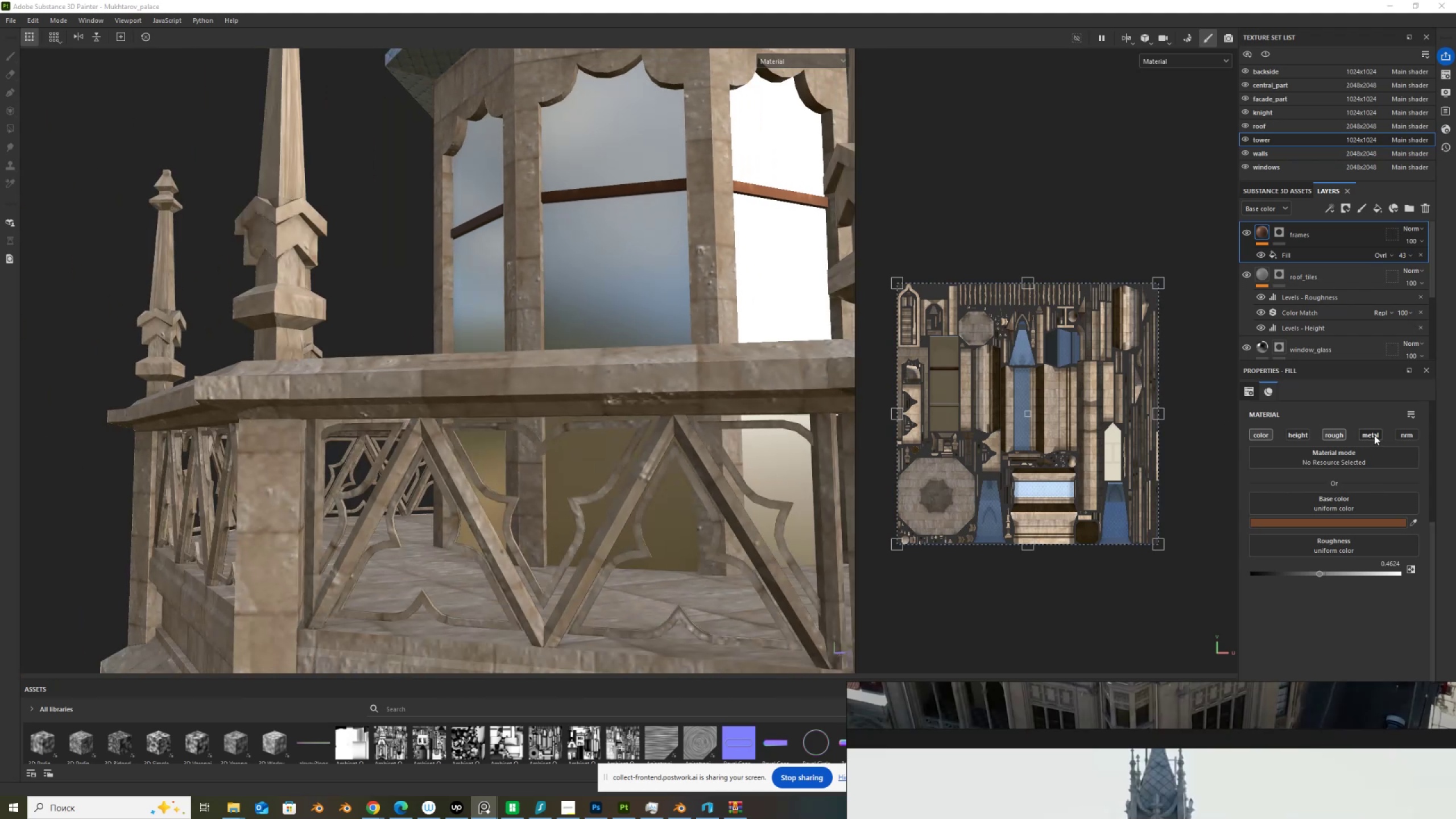 
left_click([1374, 435])
 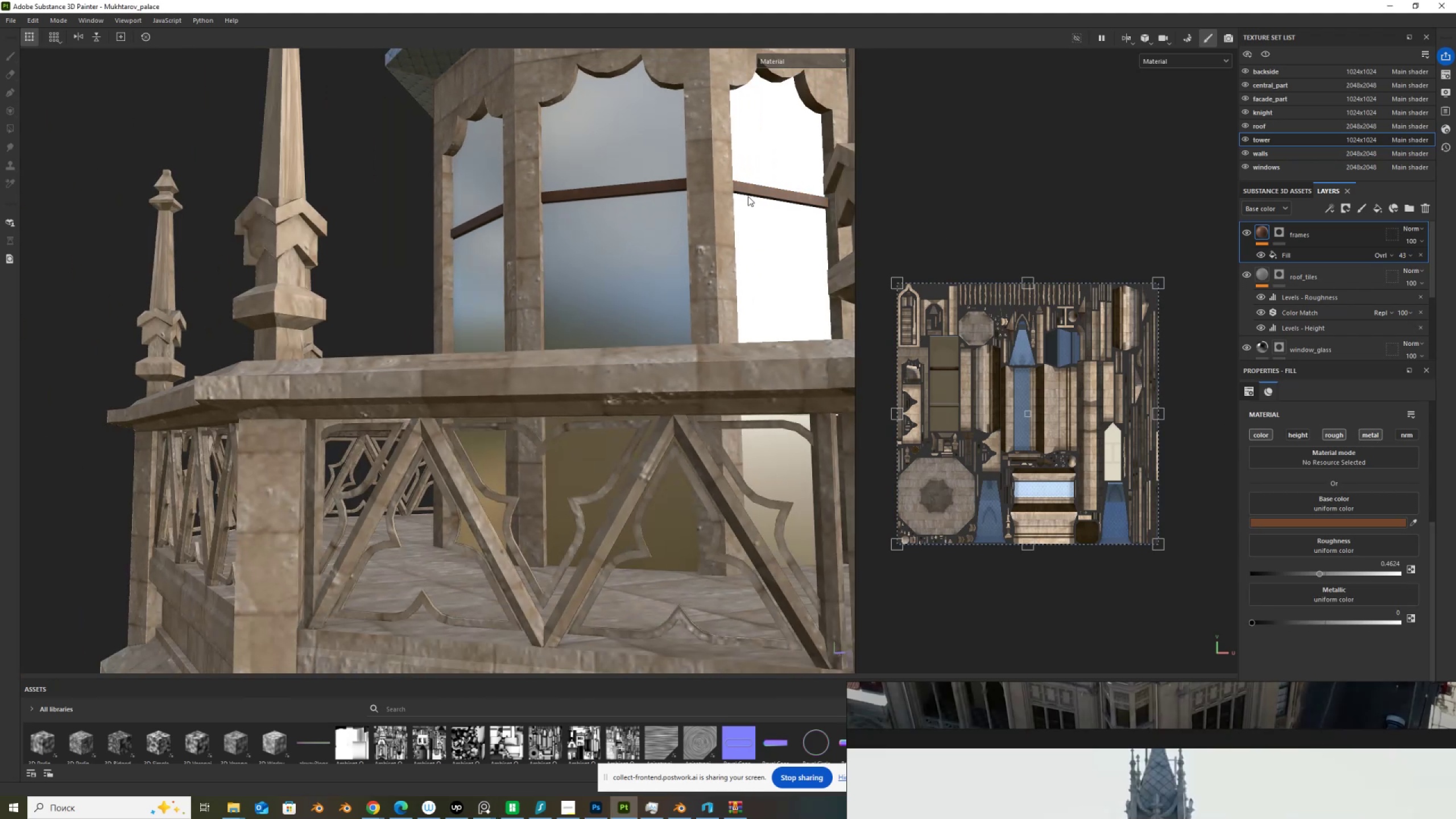 
hold_key(key=AltLeft, duration=1.53)
left_click_drag(start_coordinate=[699, 271], to_coordinate=[738, 421])
 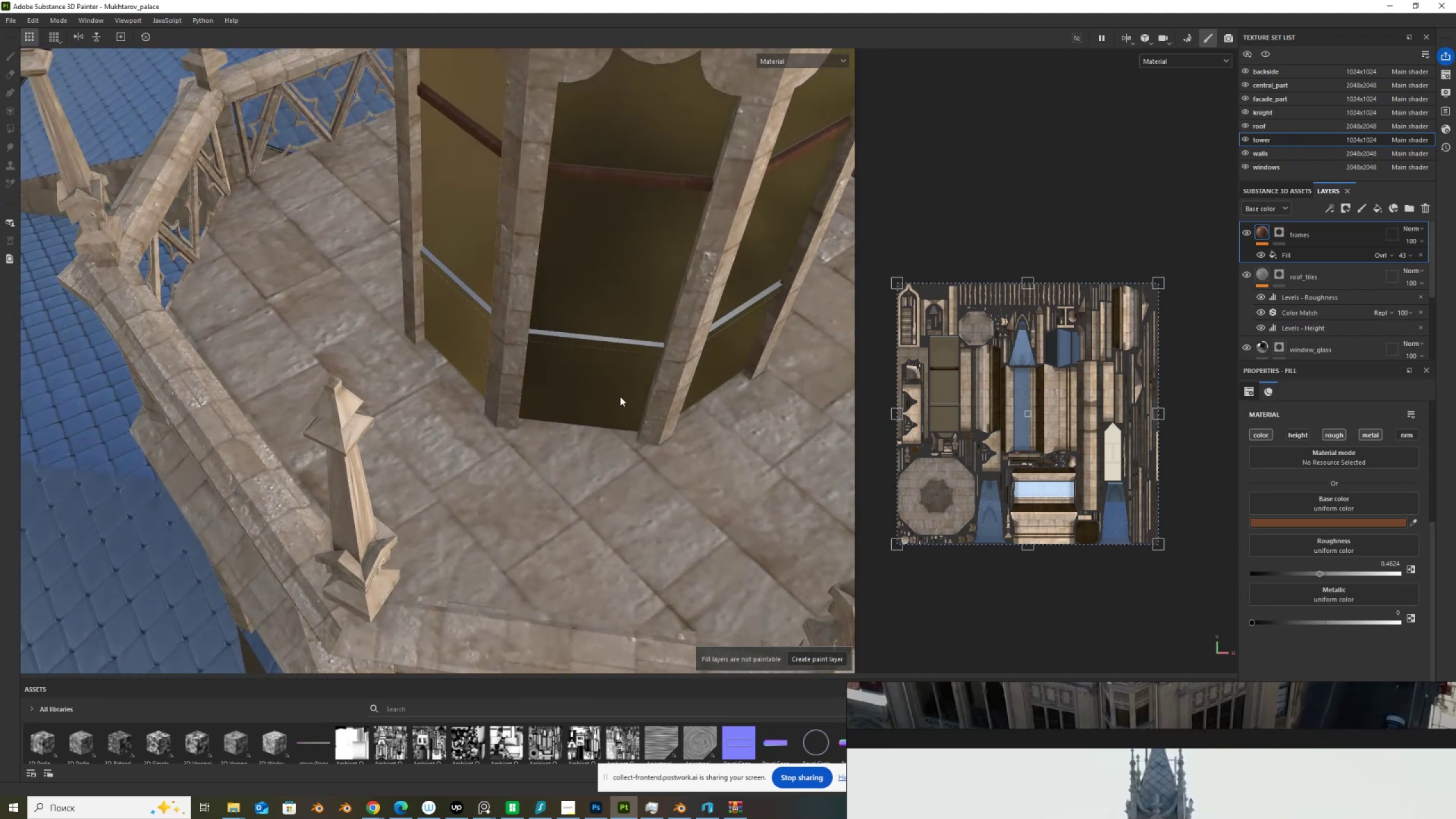 
hold_key(key=AltLeft, duration=1.08)
 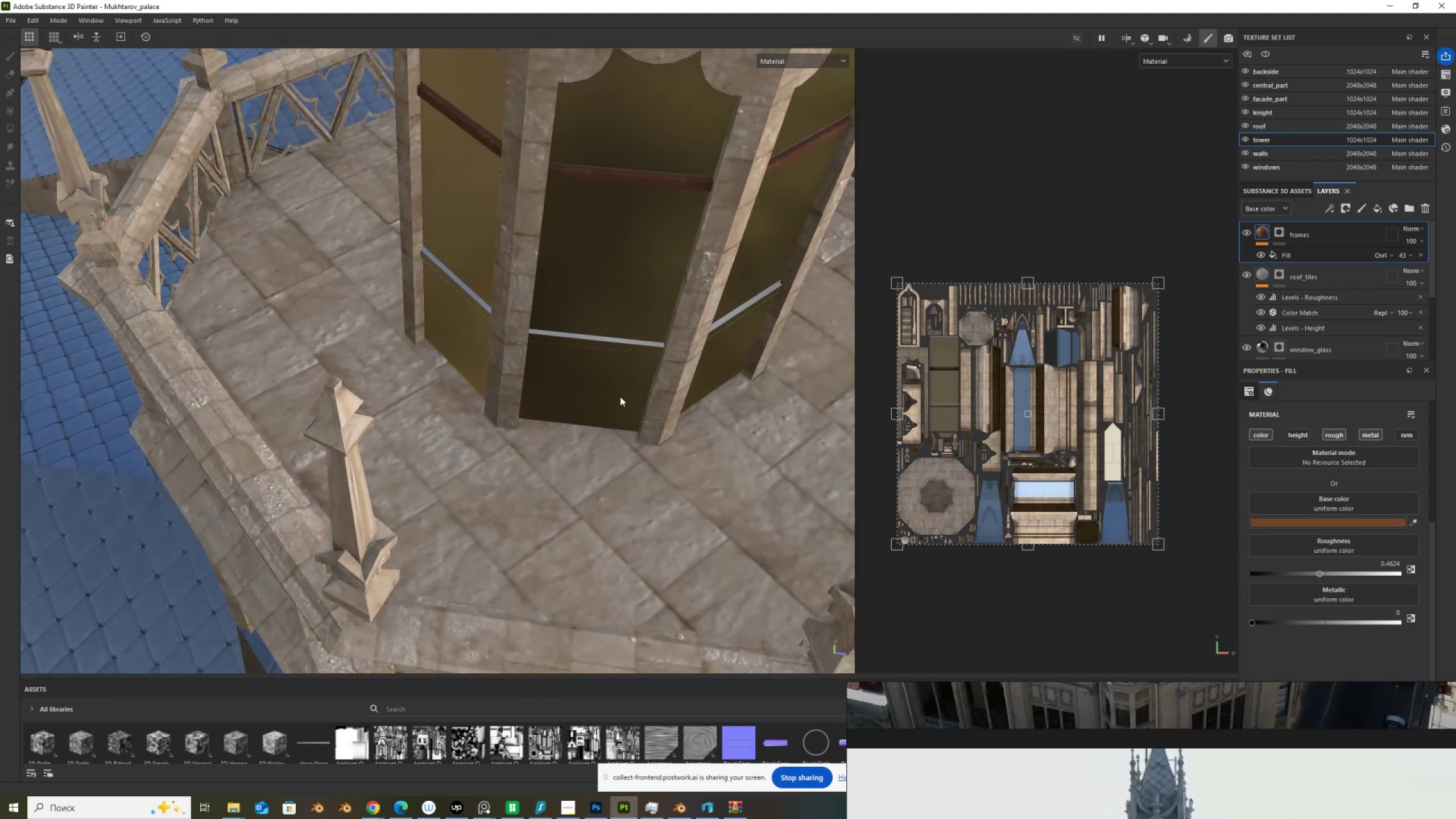 
left_click([620, 396])
 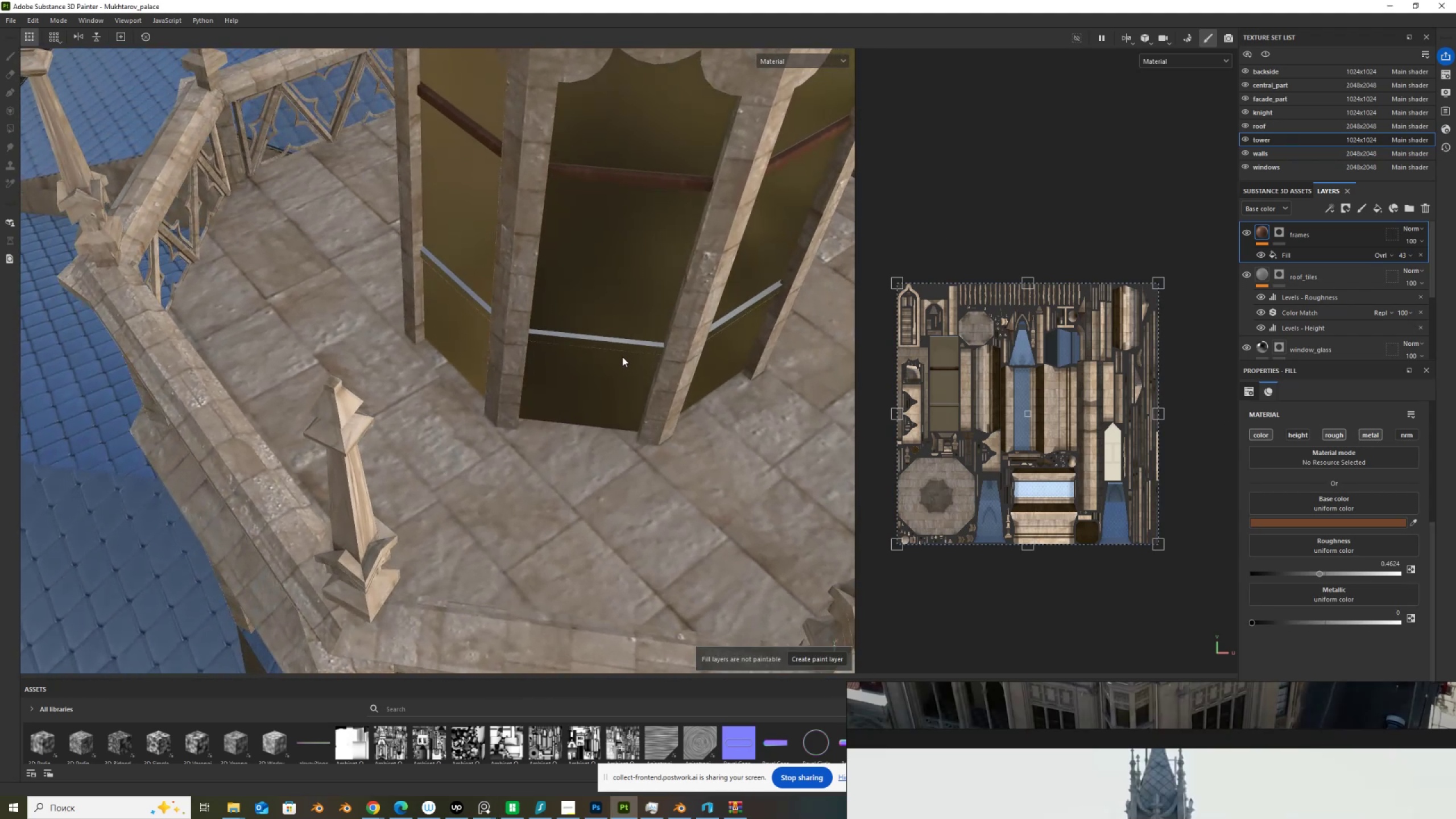 
left_click([619, 363])
 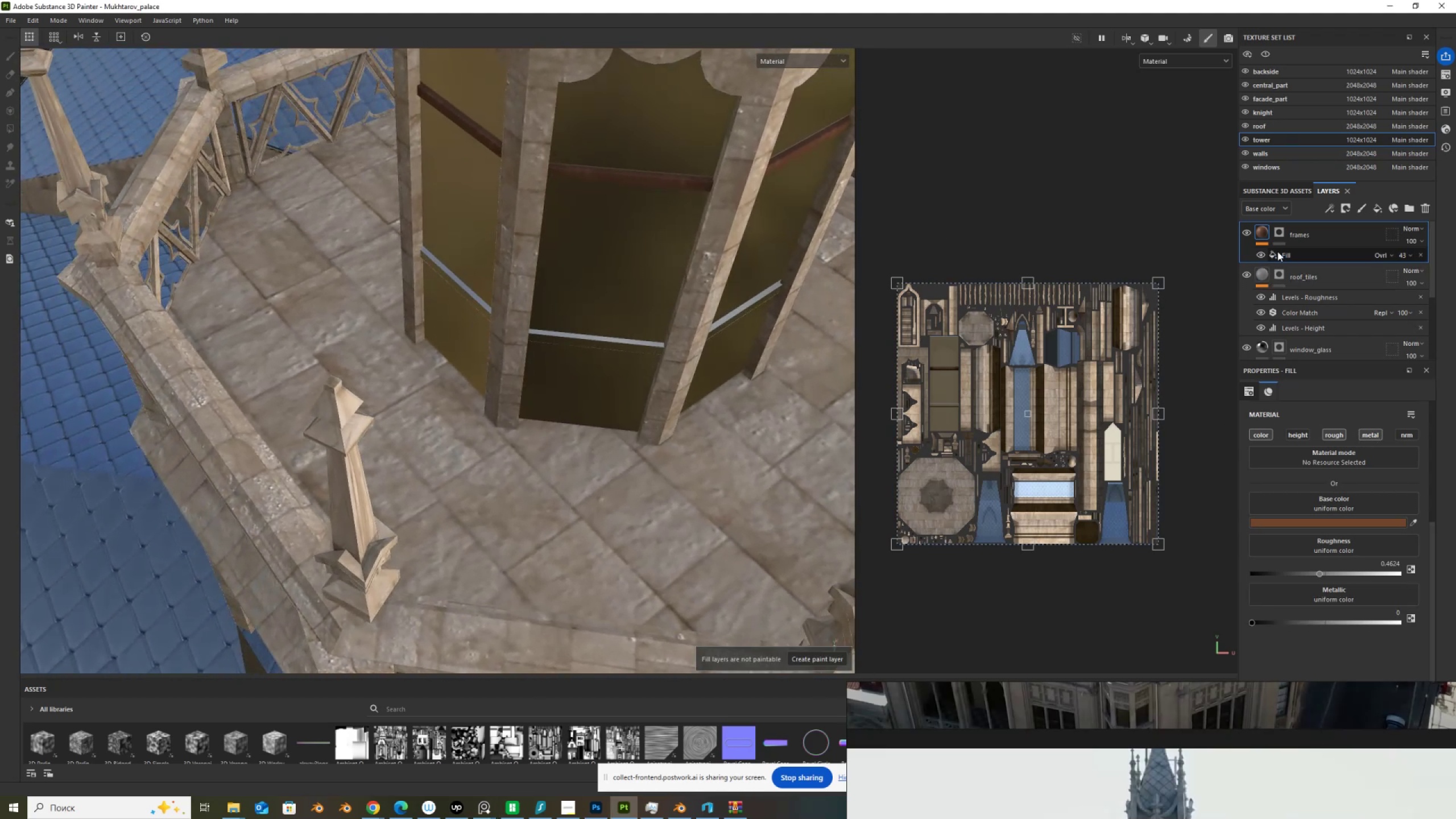 
left_click([1282, 229])
 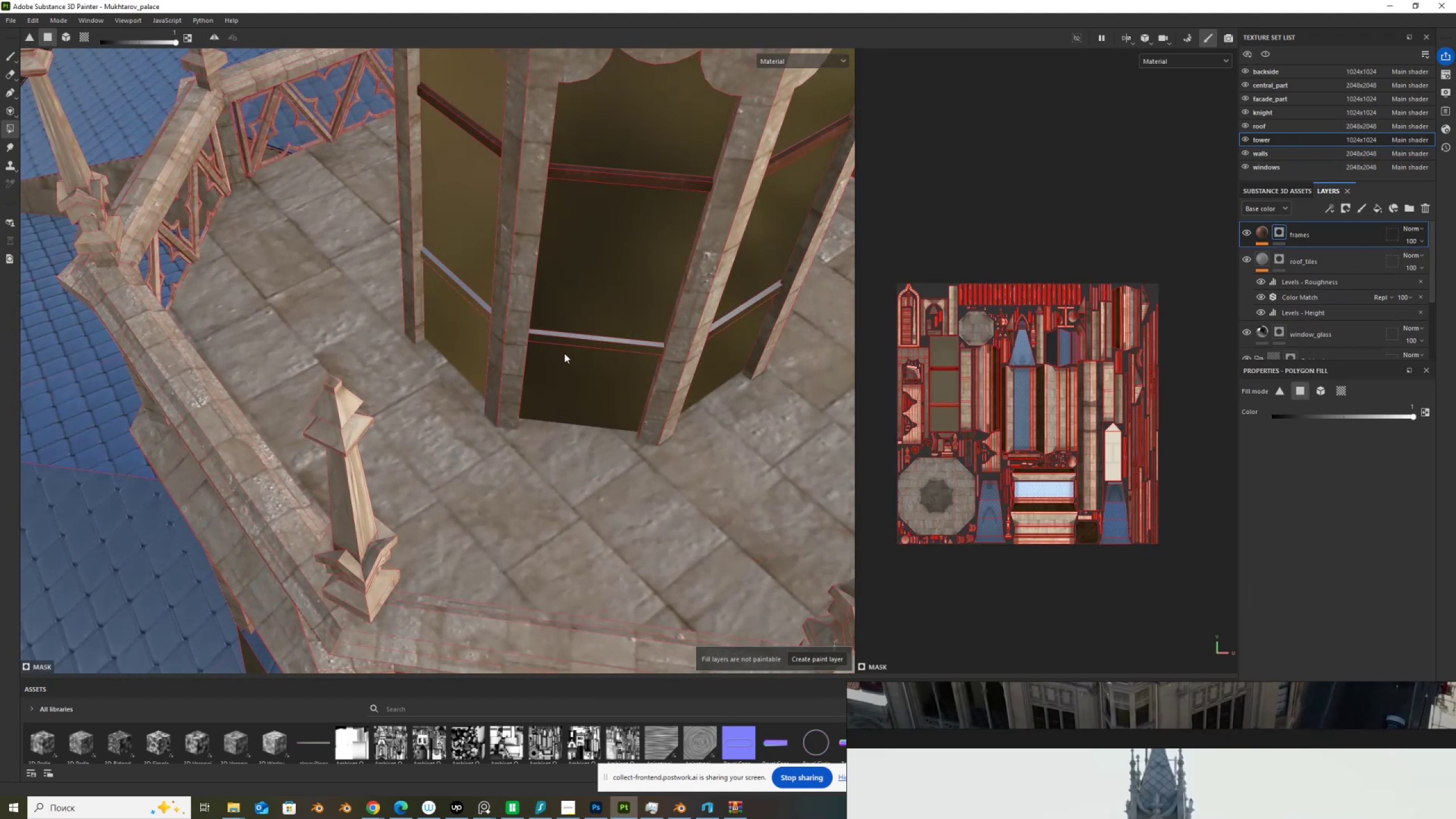 
left_click([566, 357])
 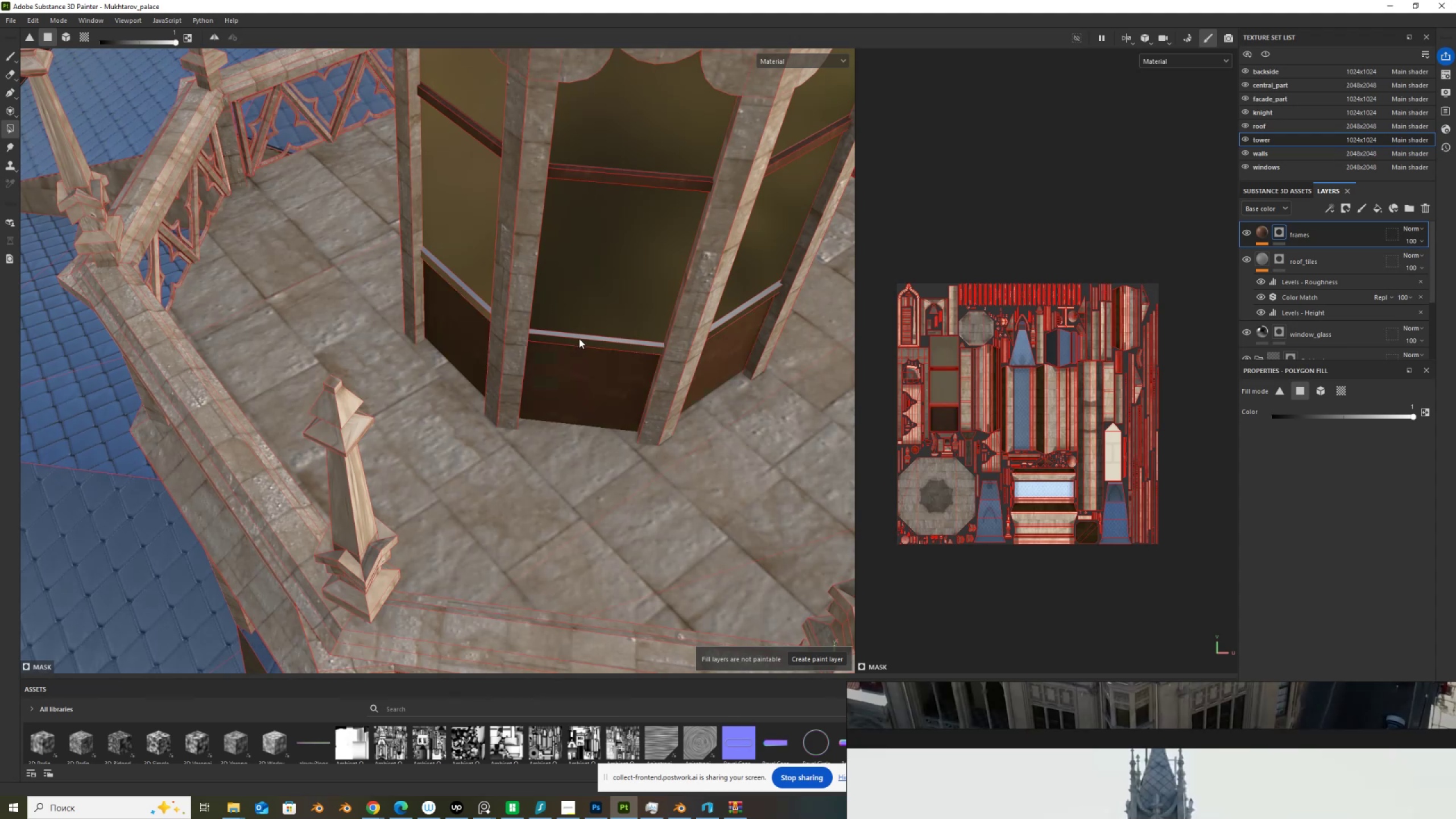 
left_click([579, 338])
 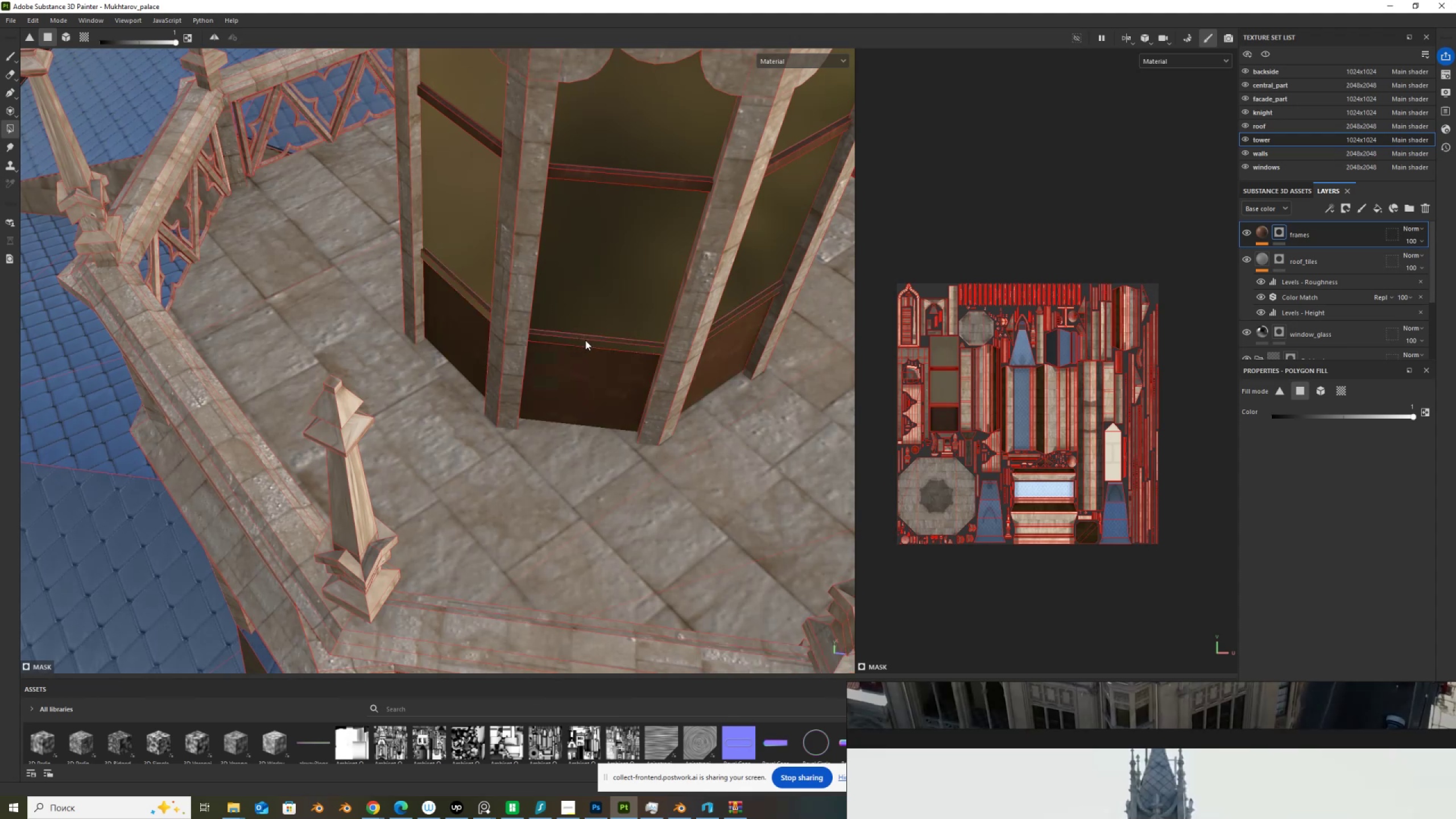 
left_click([585, 340])
 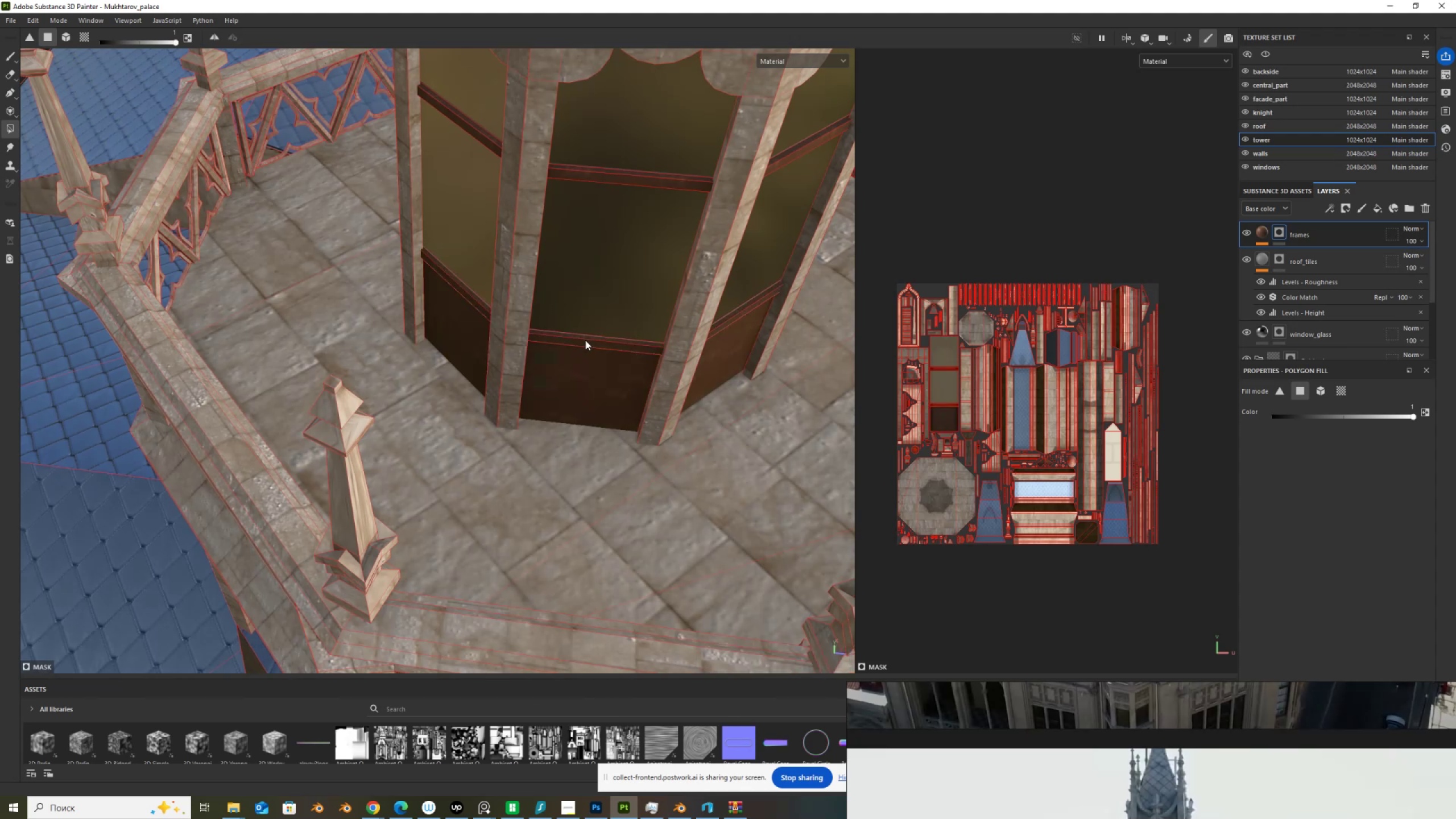 
hold_key(key=AltLeft, duration=1.5)
left_click_drag(start_coordinate=[616, 401], to_coordinate=[960, 238])
 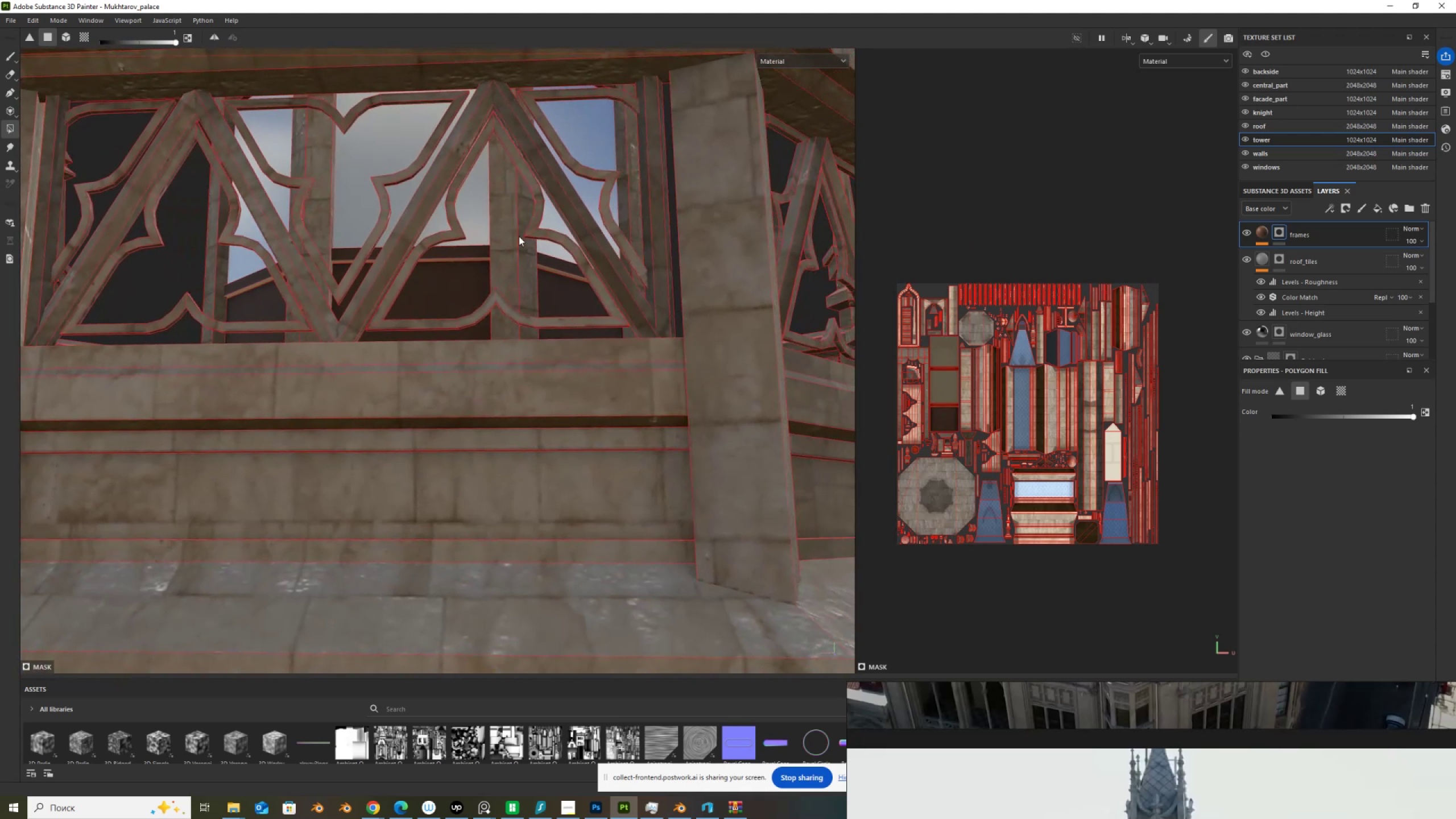 
hold_key(key=AltLeft, duration=0.98)
 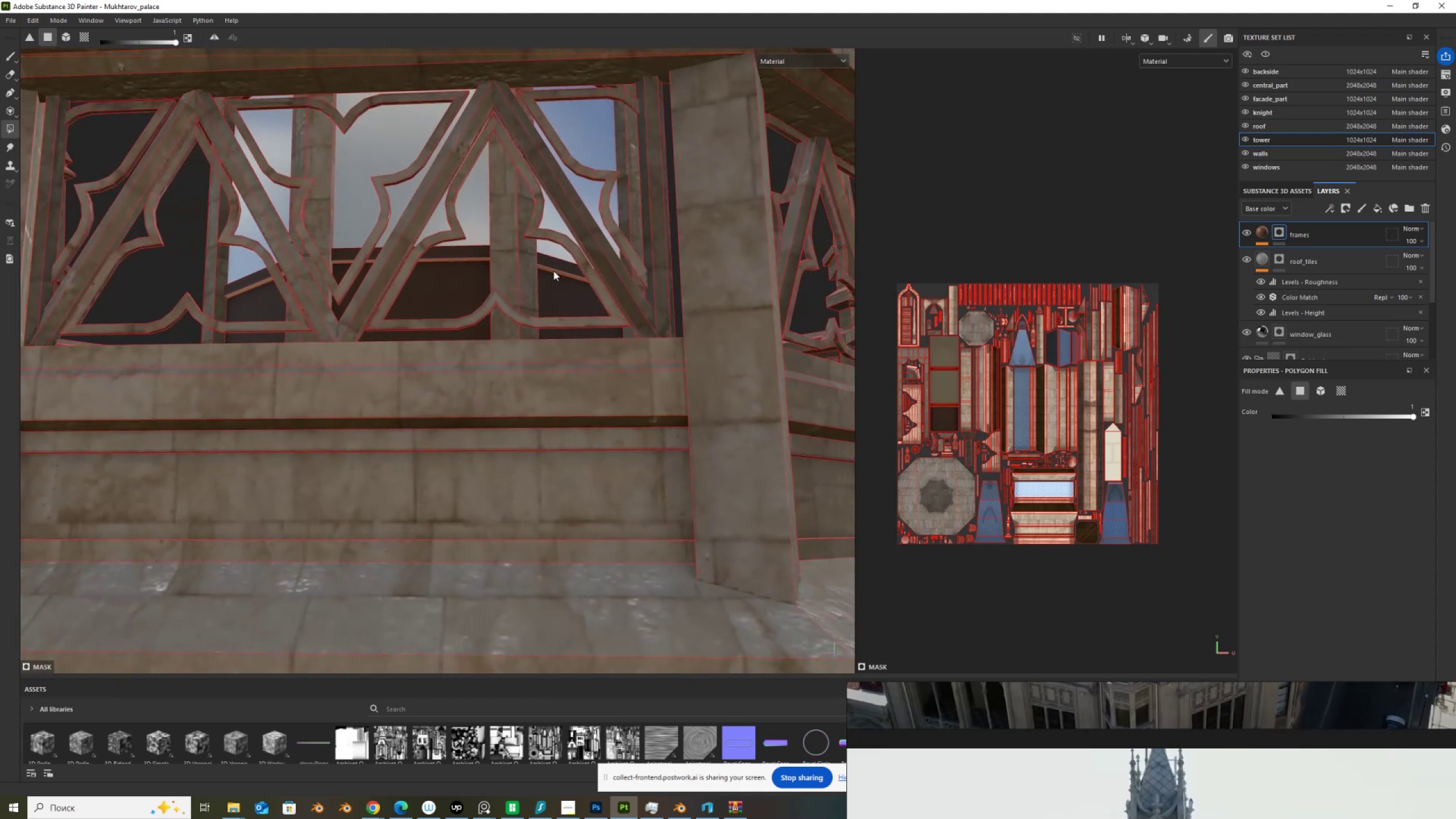 
left_click([553, 271])
 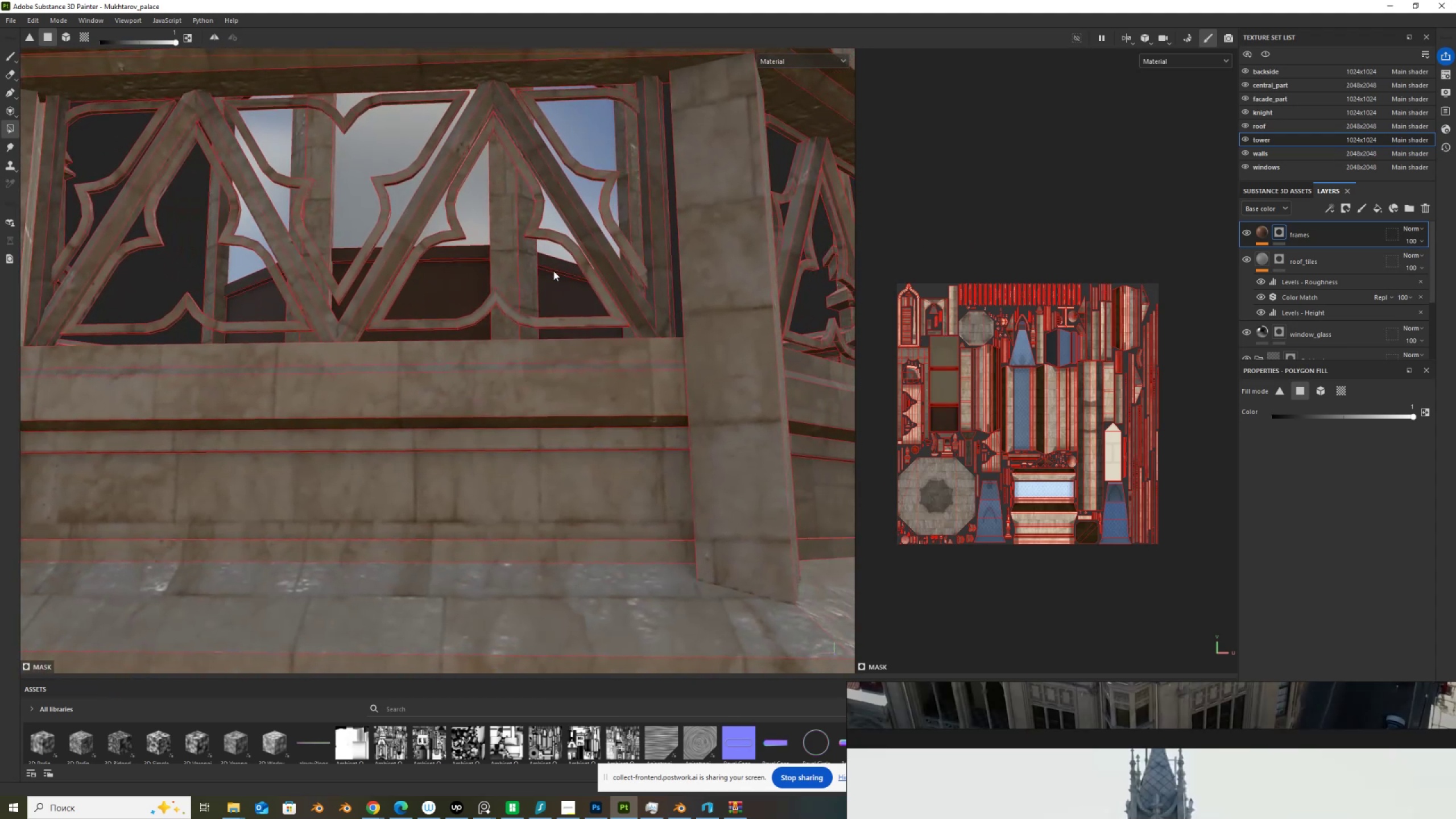 
scroll: coordinate [555, 275], scroll_direction: down, amount: 7.0
 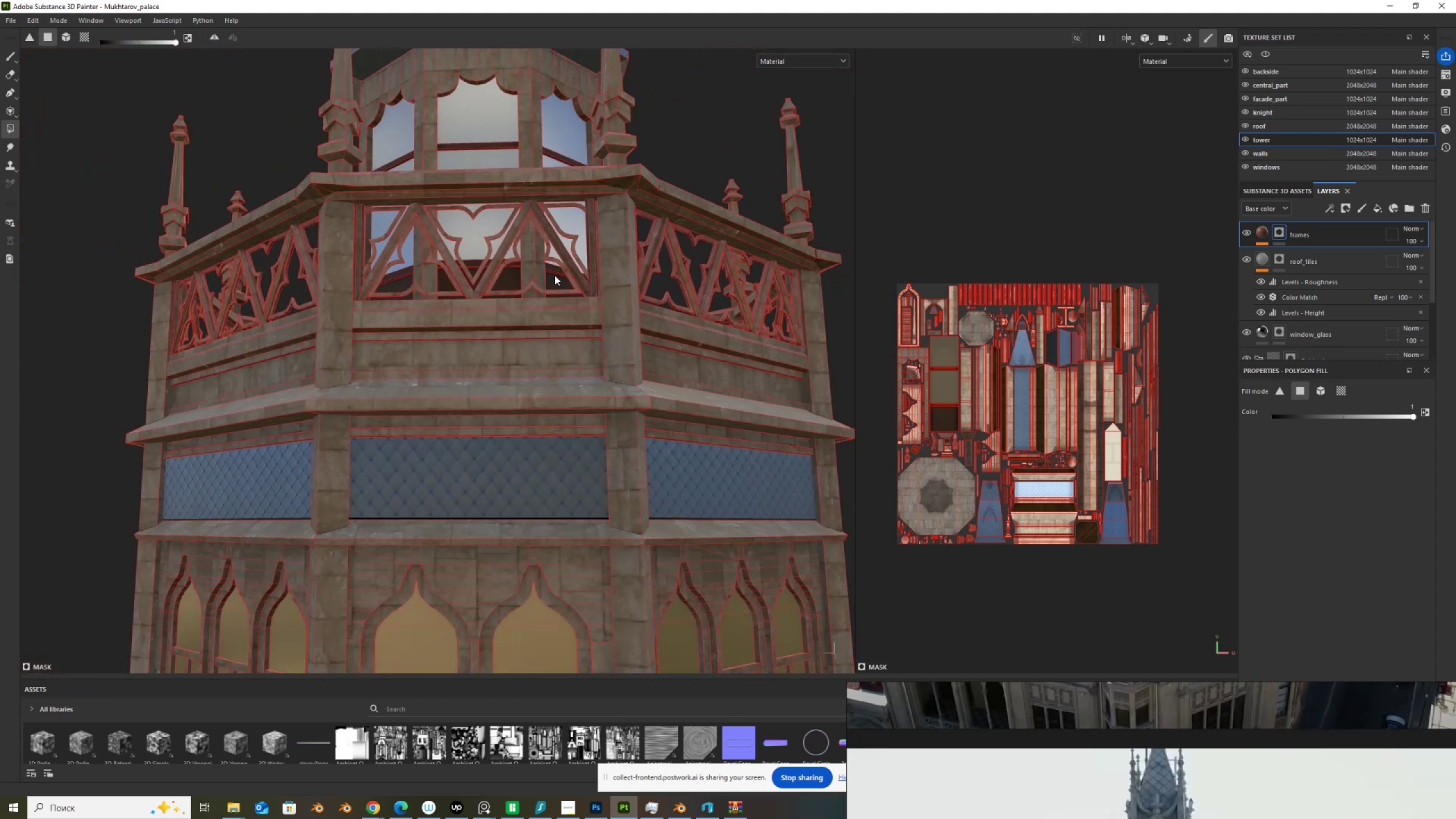 
hold_key(key=AltLeft, duration=1.53)
left_click_drag(start_coordinate=[561, 267], to_coordinate=[579, 321])
 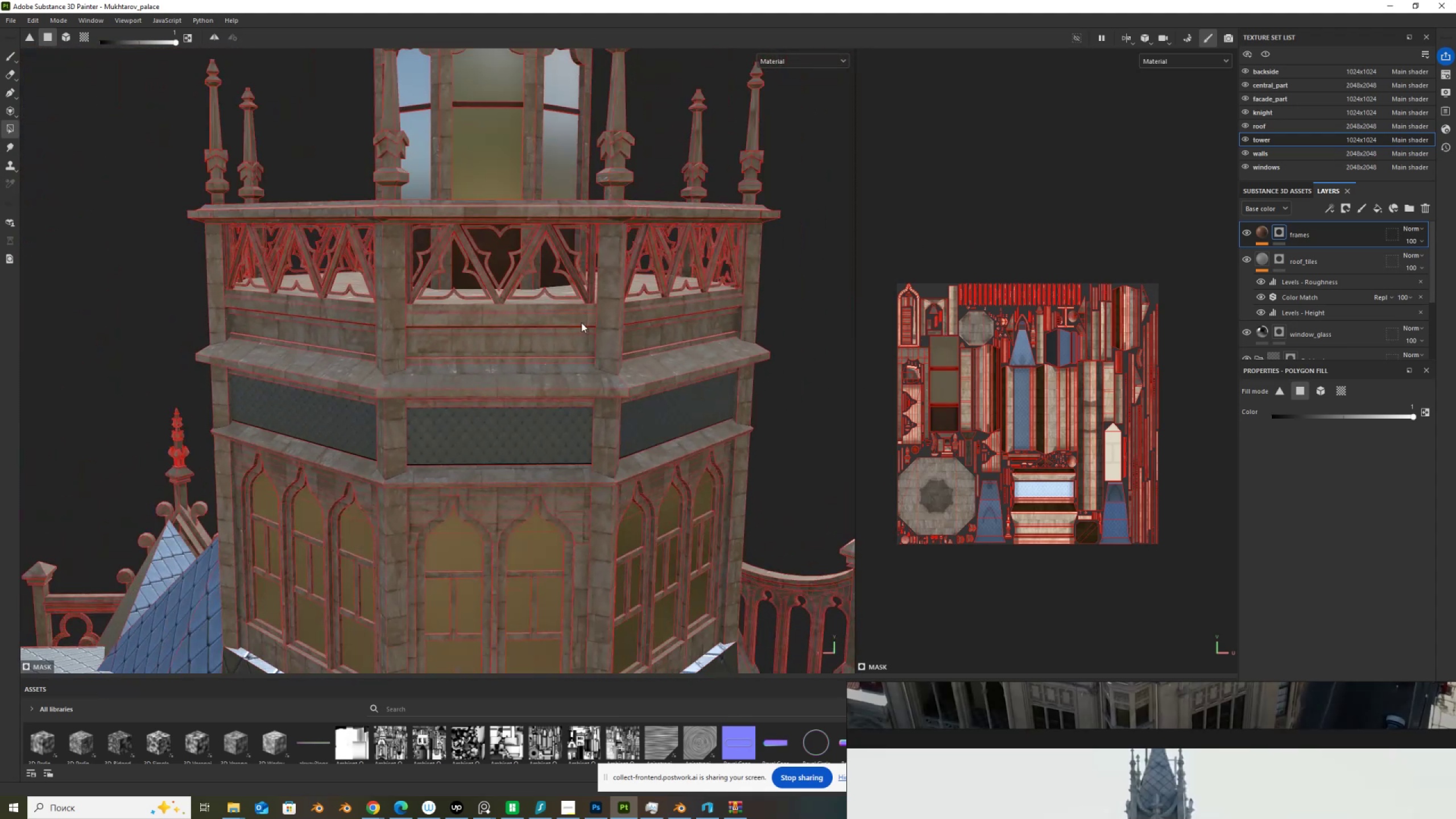 
hold_key(key=AltLeft, duration=0.72)
 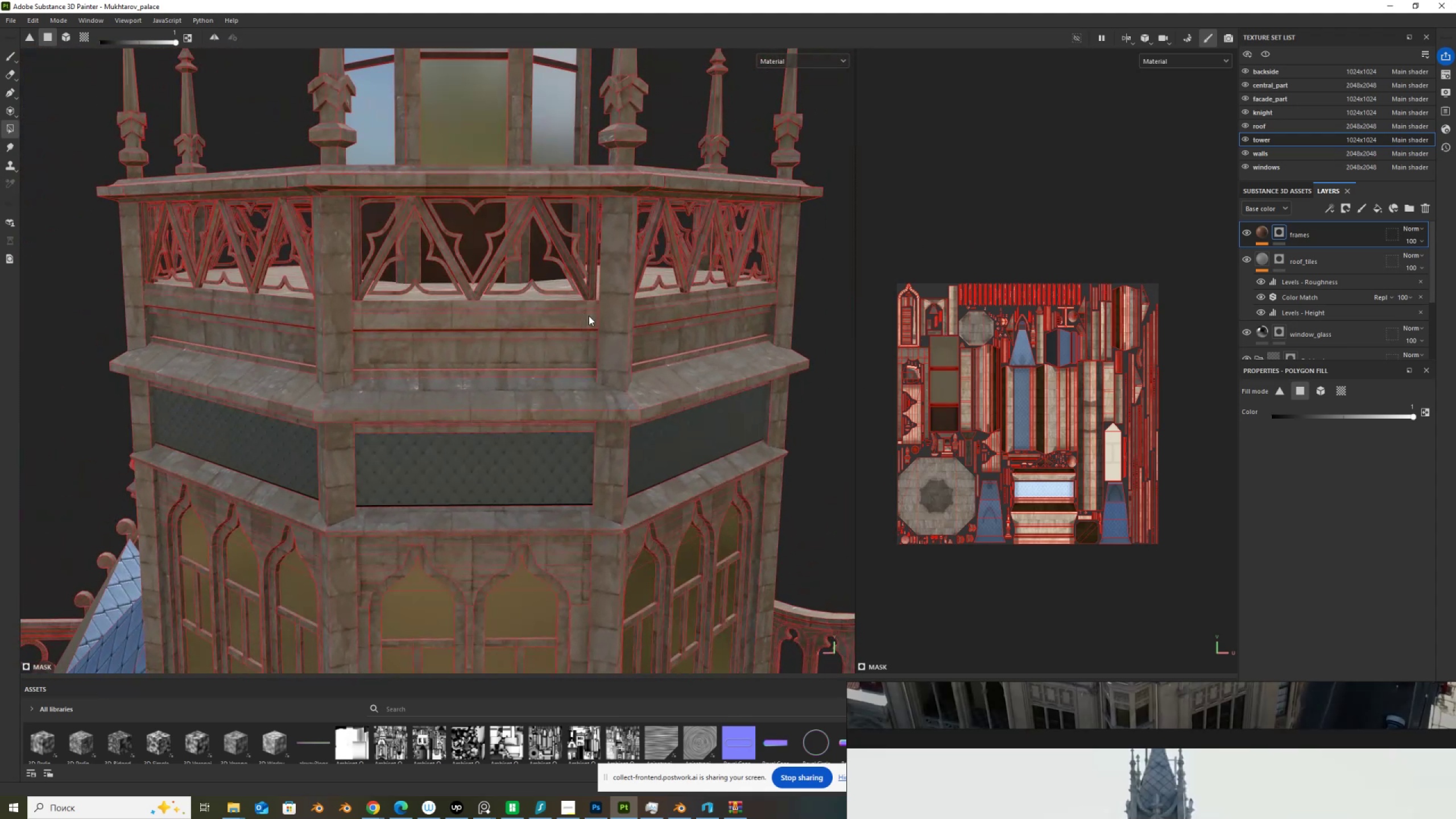 
scroll: coordinate [1066, 483], scroll_direction: down, amount: 23.0
 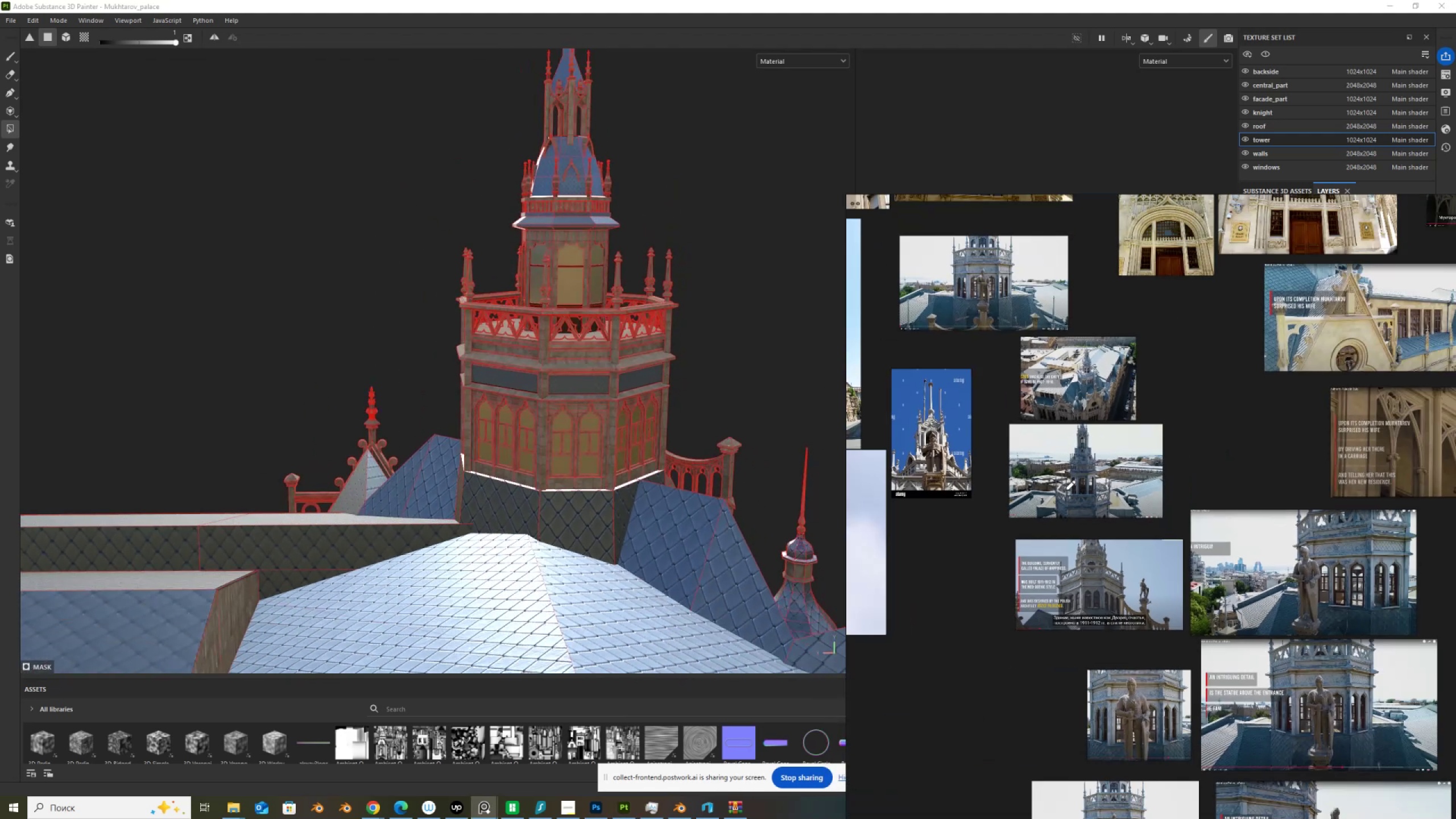 
scroll: coordinate [570, 520], scroll_direction: up, amount: 20.0
 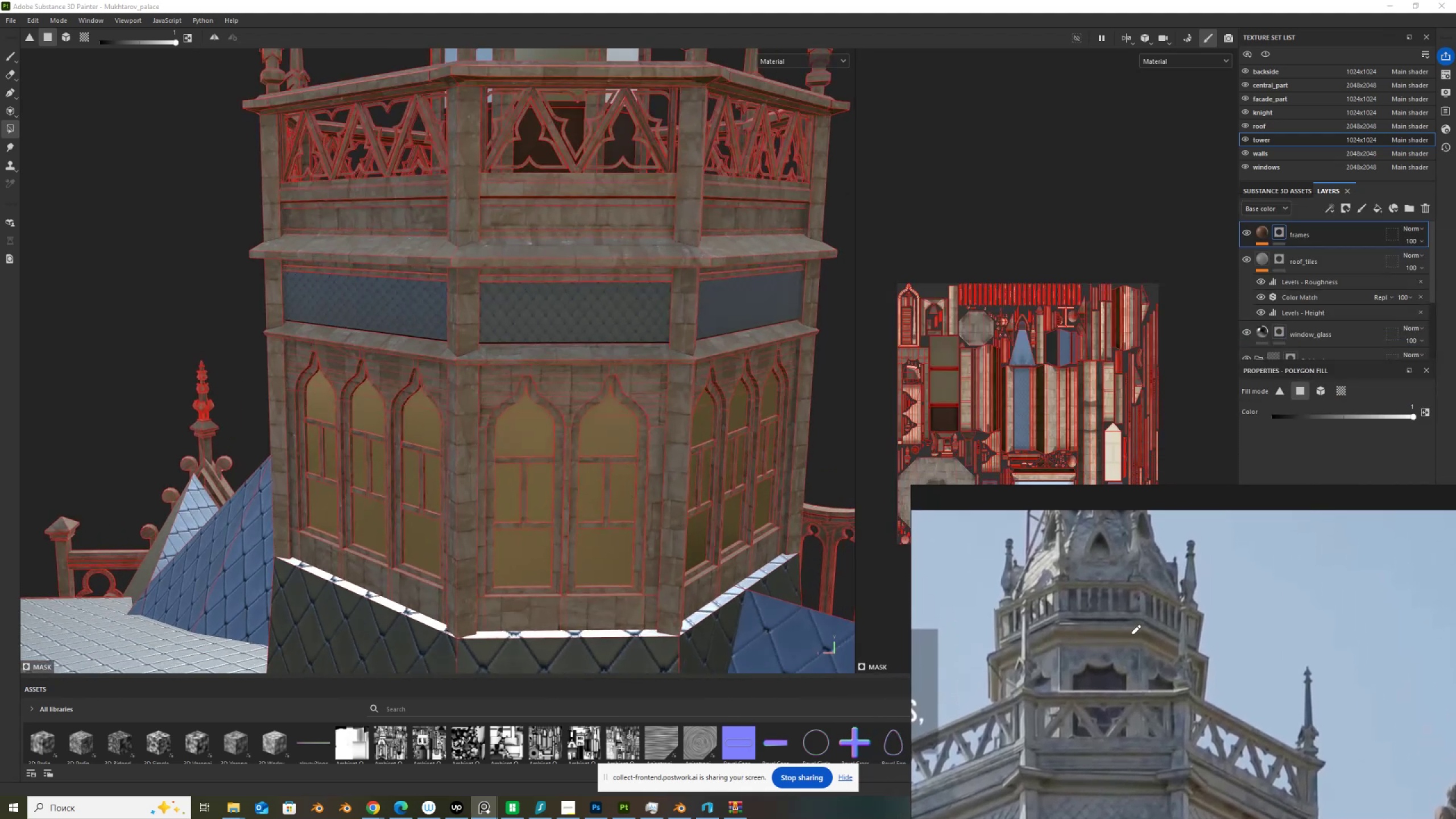 
hold_key(key=AltLeft, duration=0.86)
 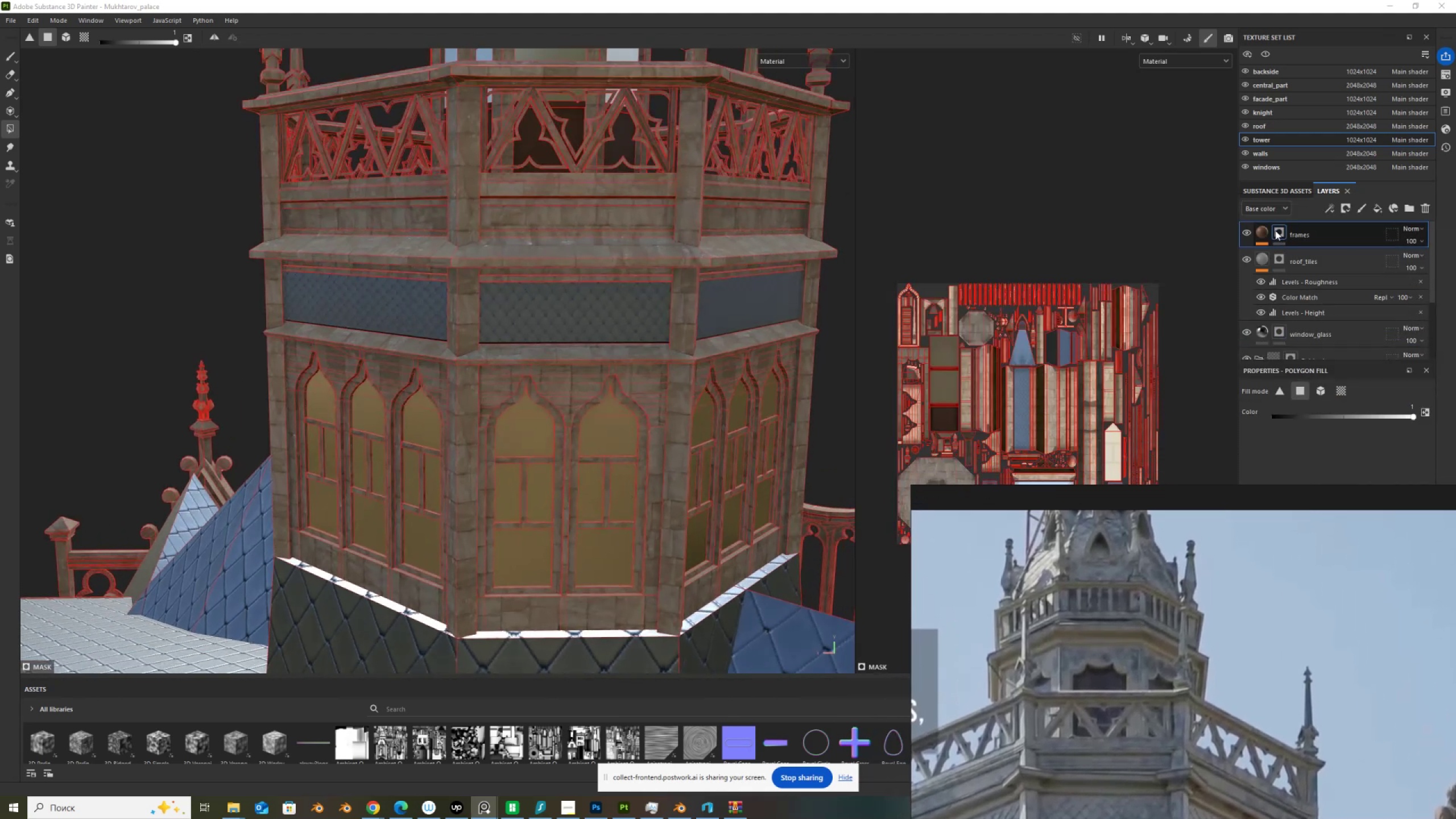 
left_click([1276, 230])
 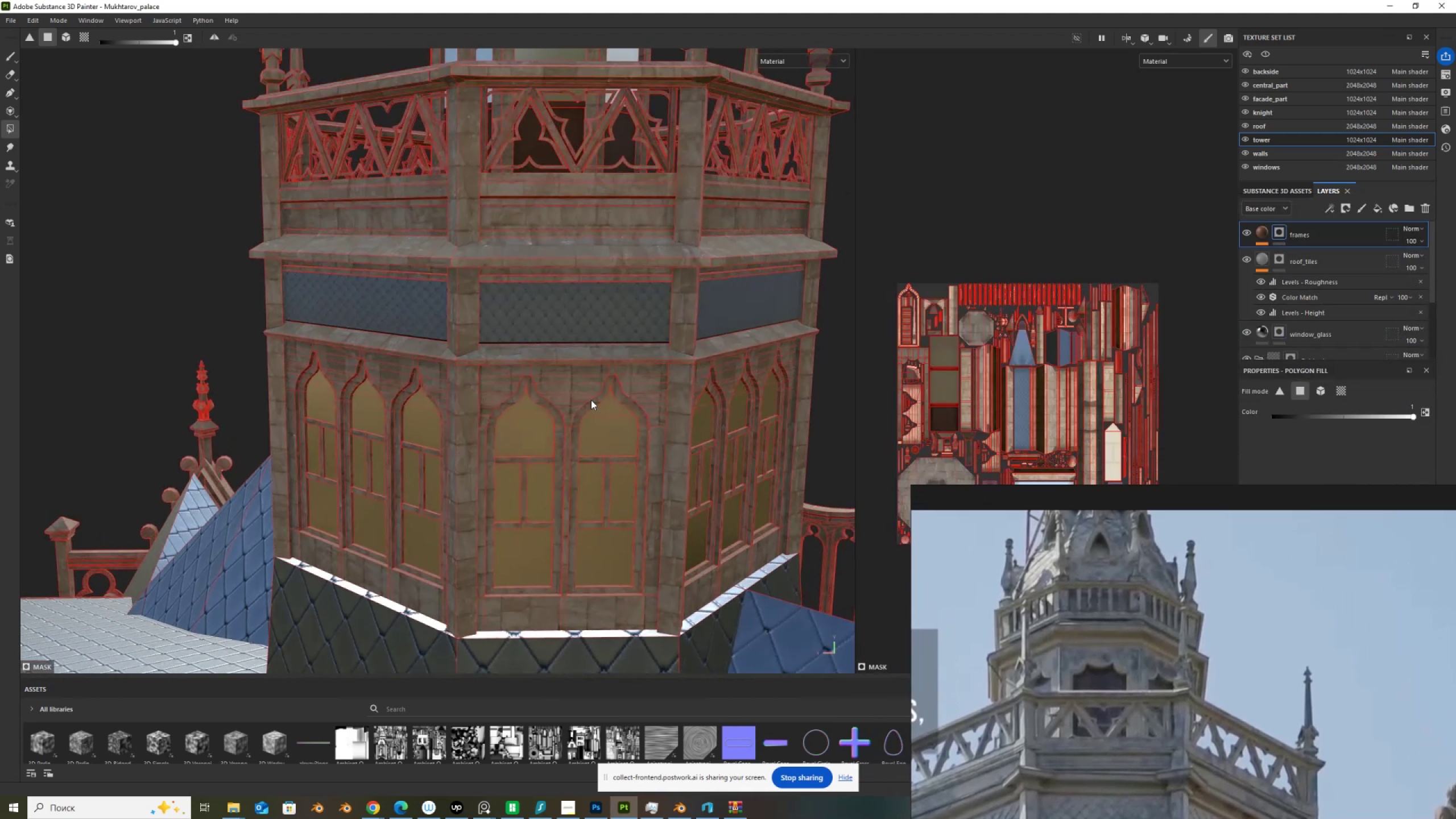 
scroll: coordinate [594, 414], scroll_direction: up, amount: 8.0
 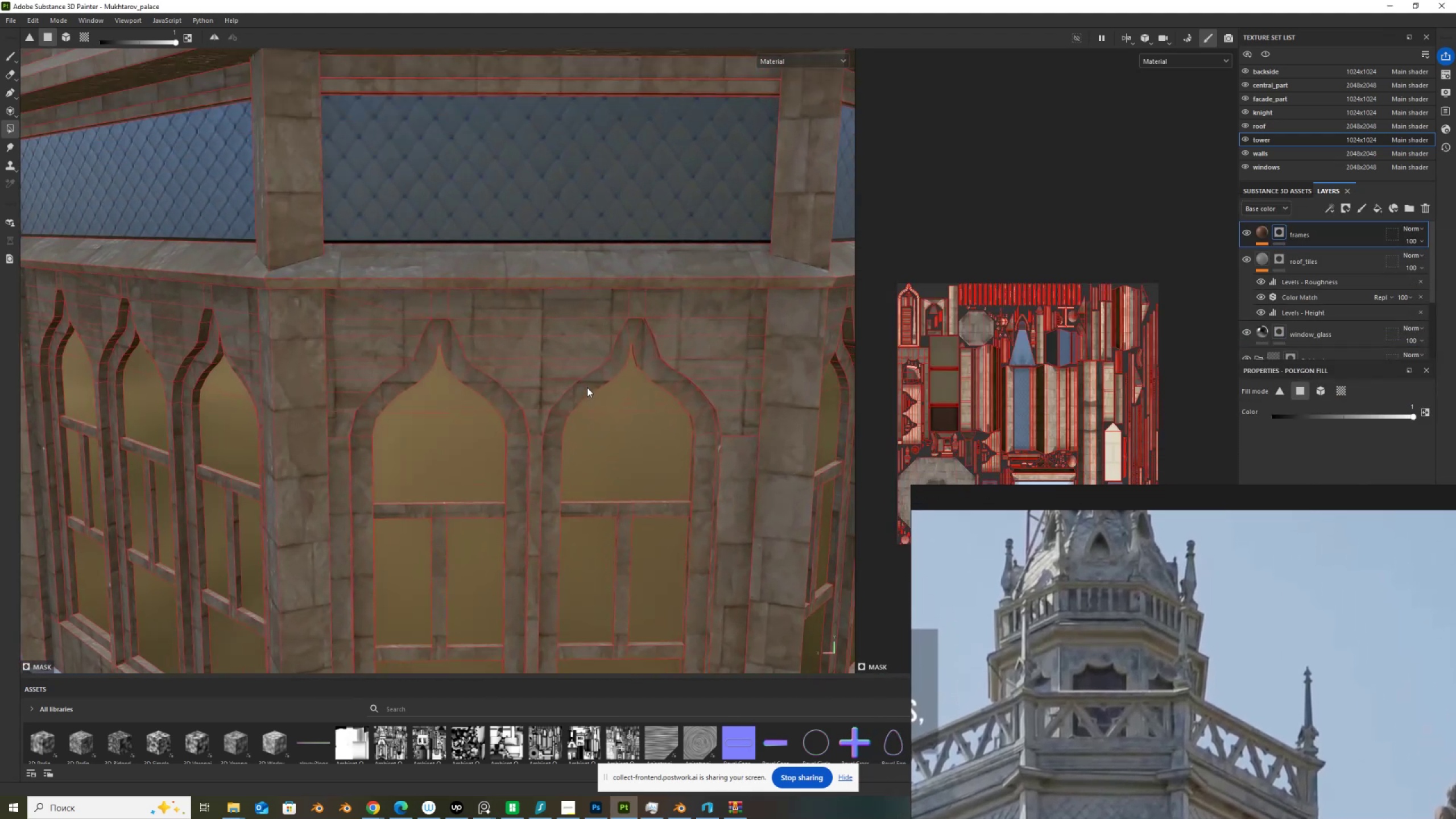 
left_click([587, 387])
 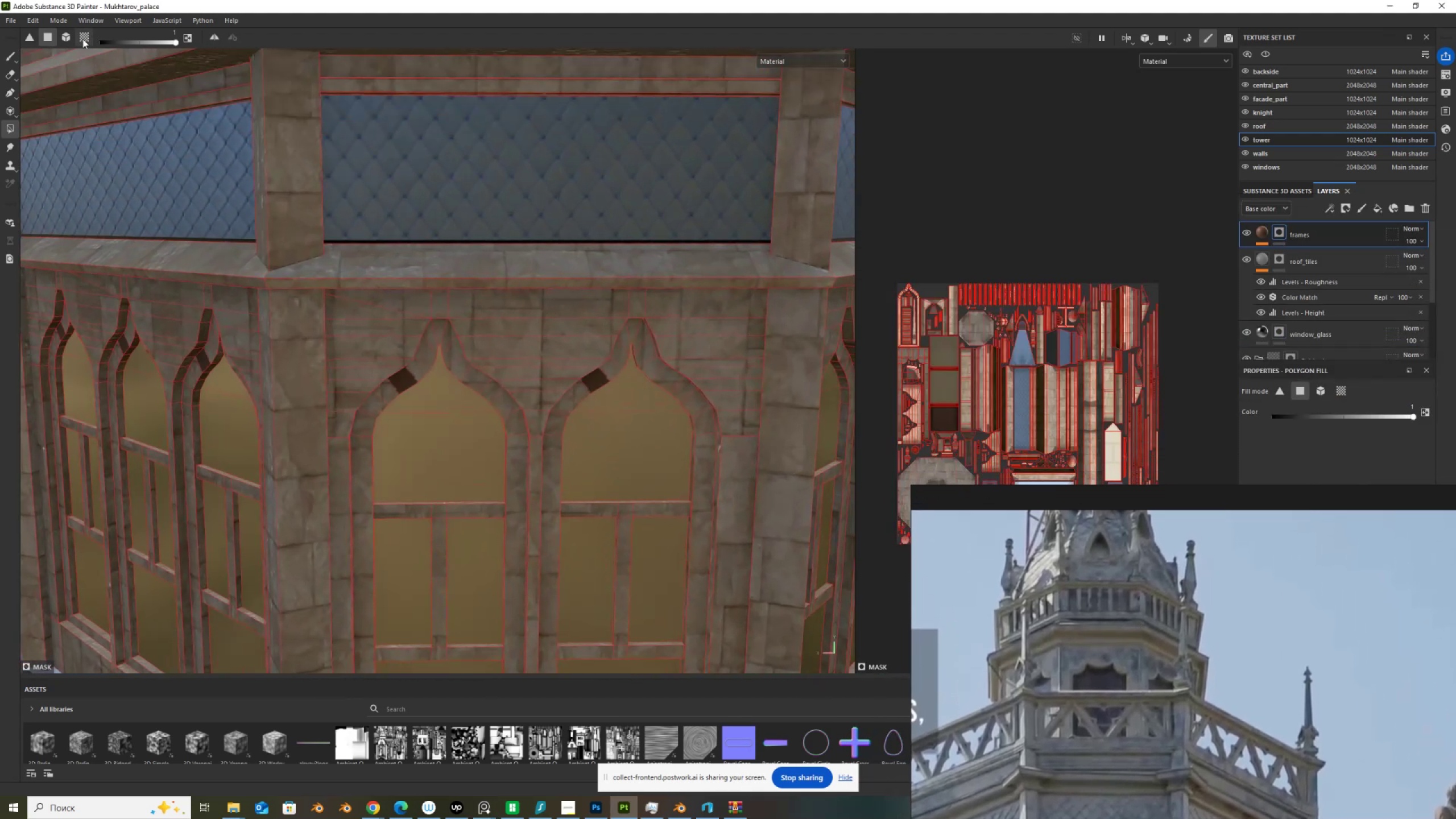 
left_click([83, 37])
 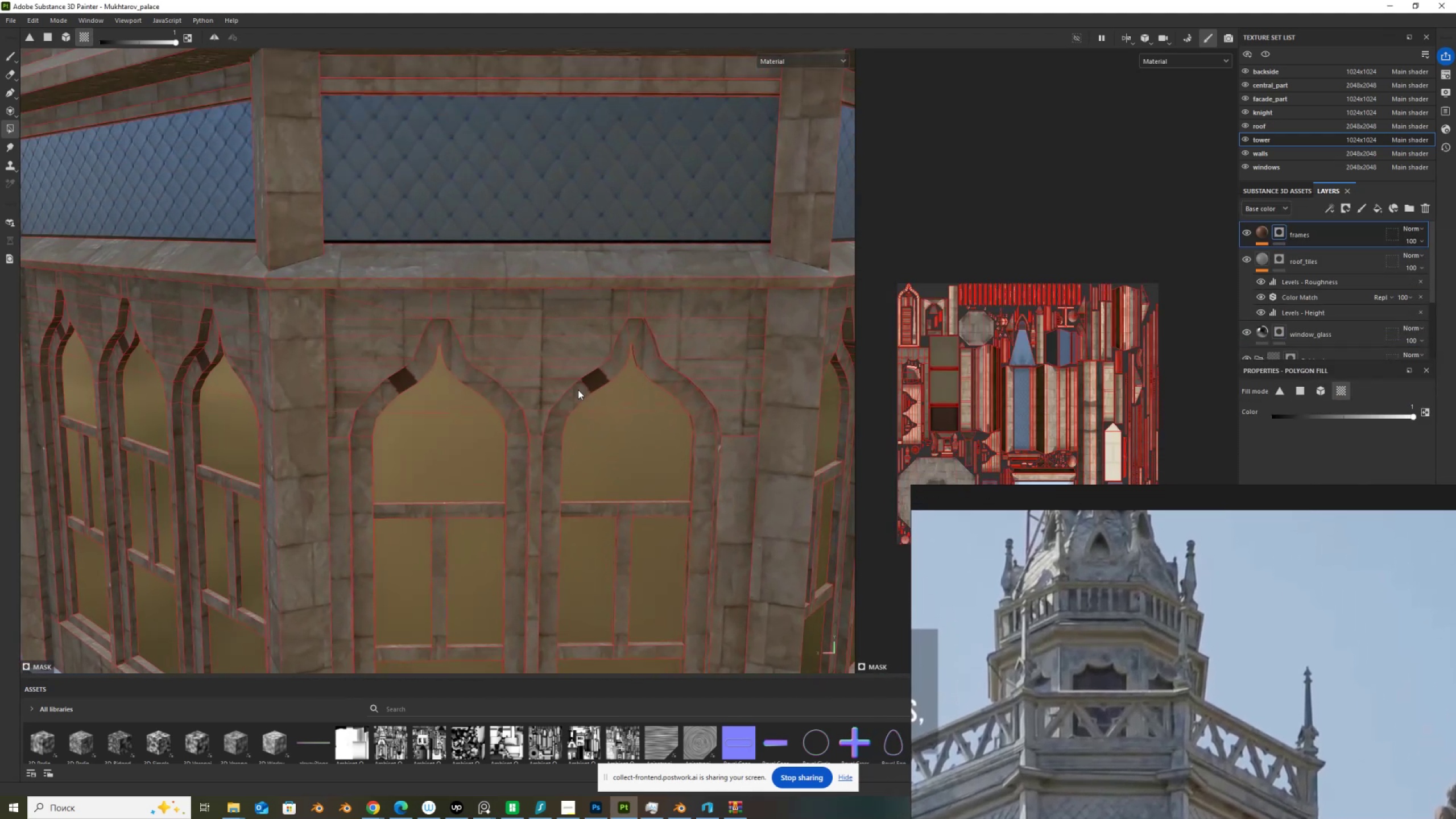 
left_click([580, 392])
 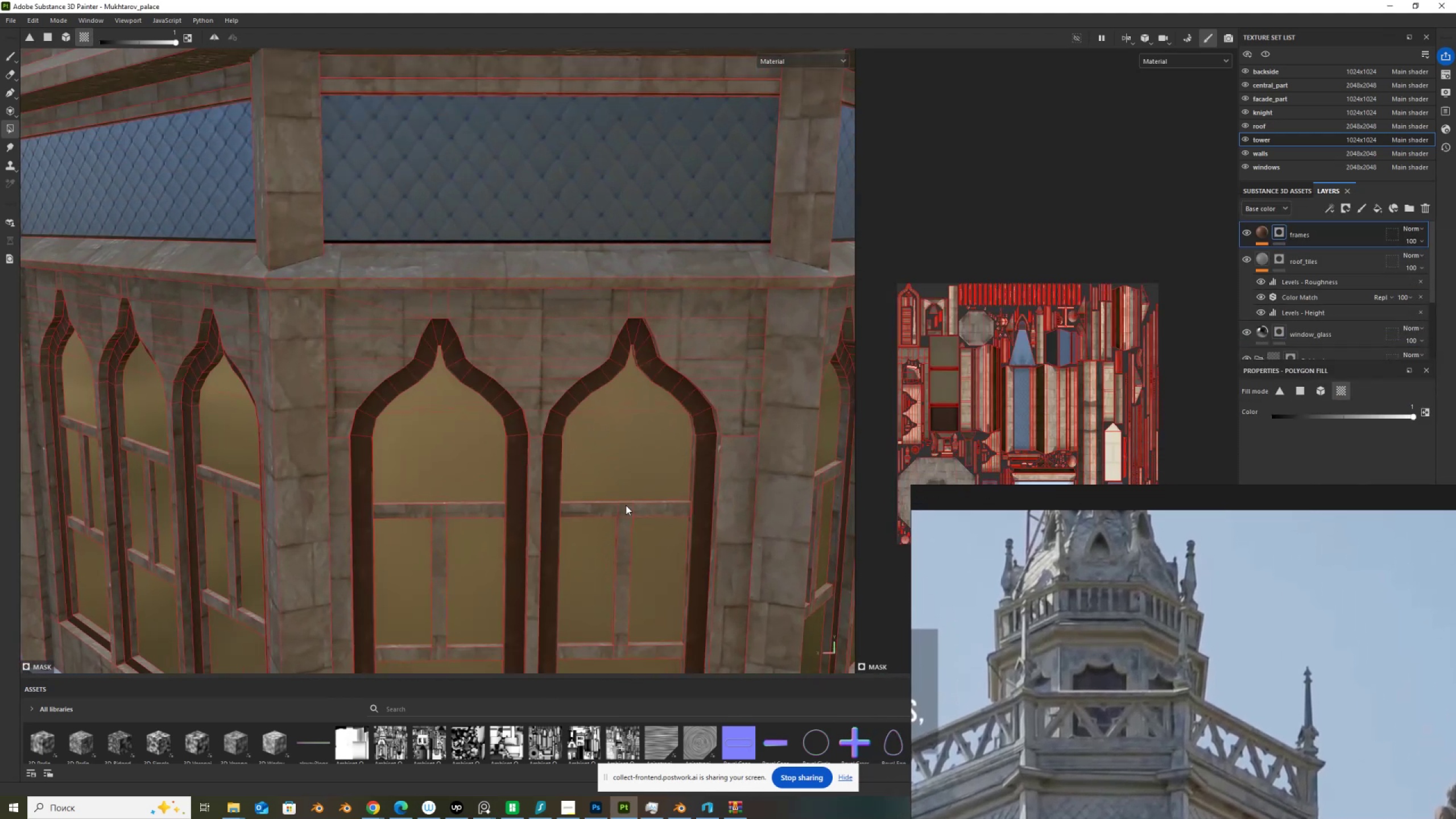 
left_click([626, 508])
 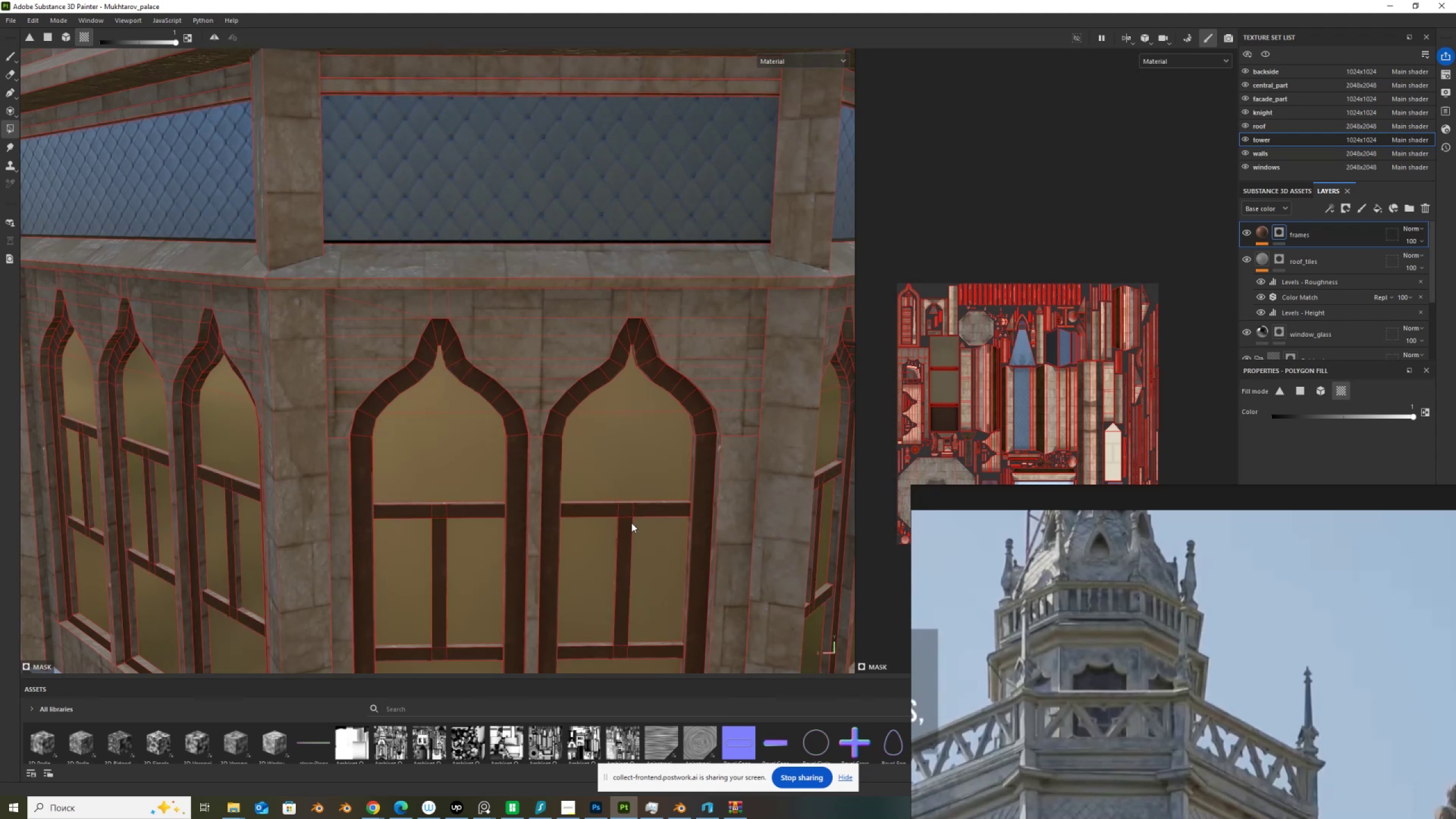 
scroll: coordinate [485, 358], scroll_direction: down, amount: 3.0
 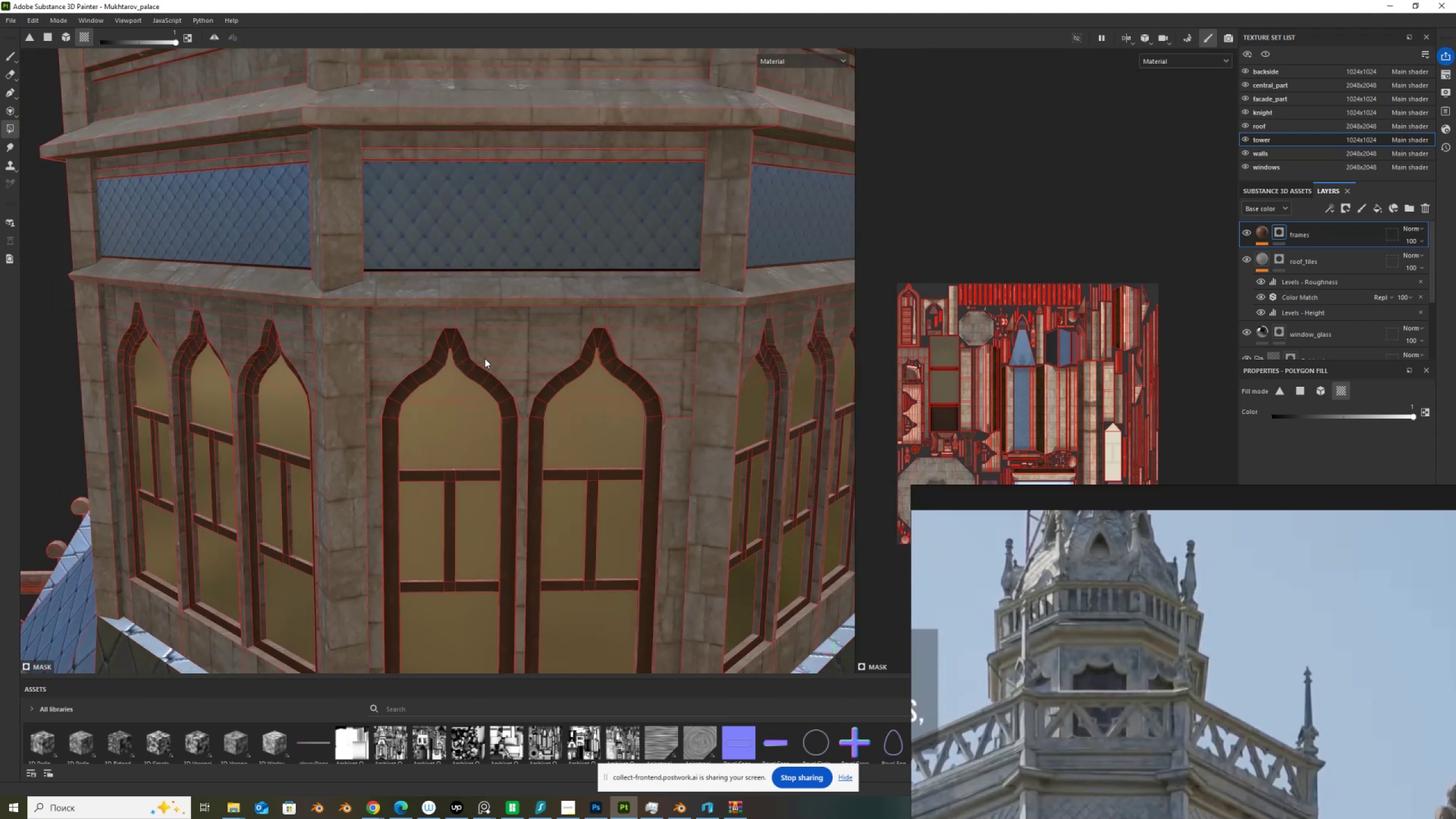 
hold_key(key=AltLeft, duration=1.5)
left_click_drag(start_coordinate=[560, 496], to_coordinate=[689, 591])
 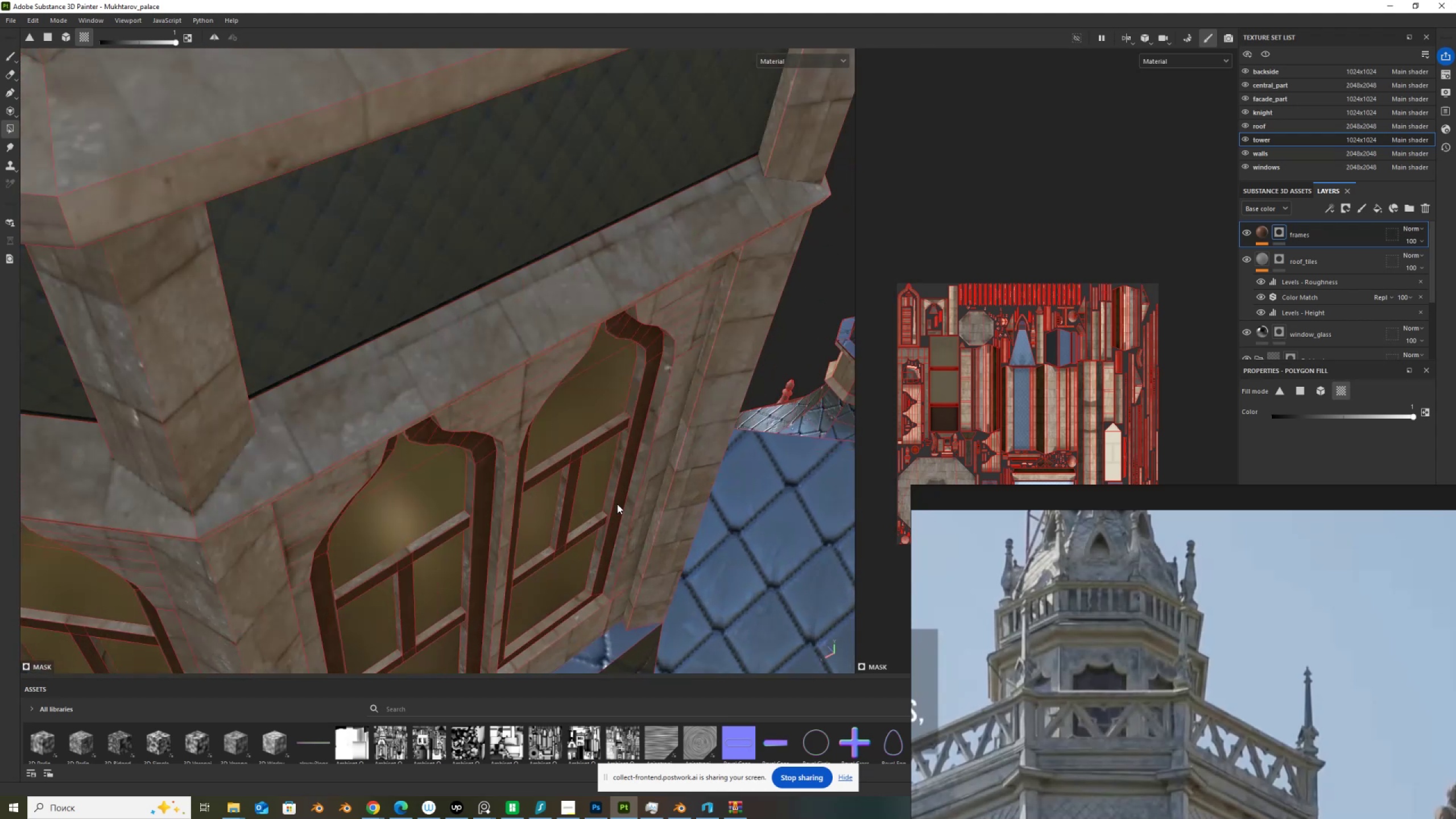 
hold_key(key=AltLeft, duration=0.42)
 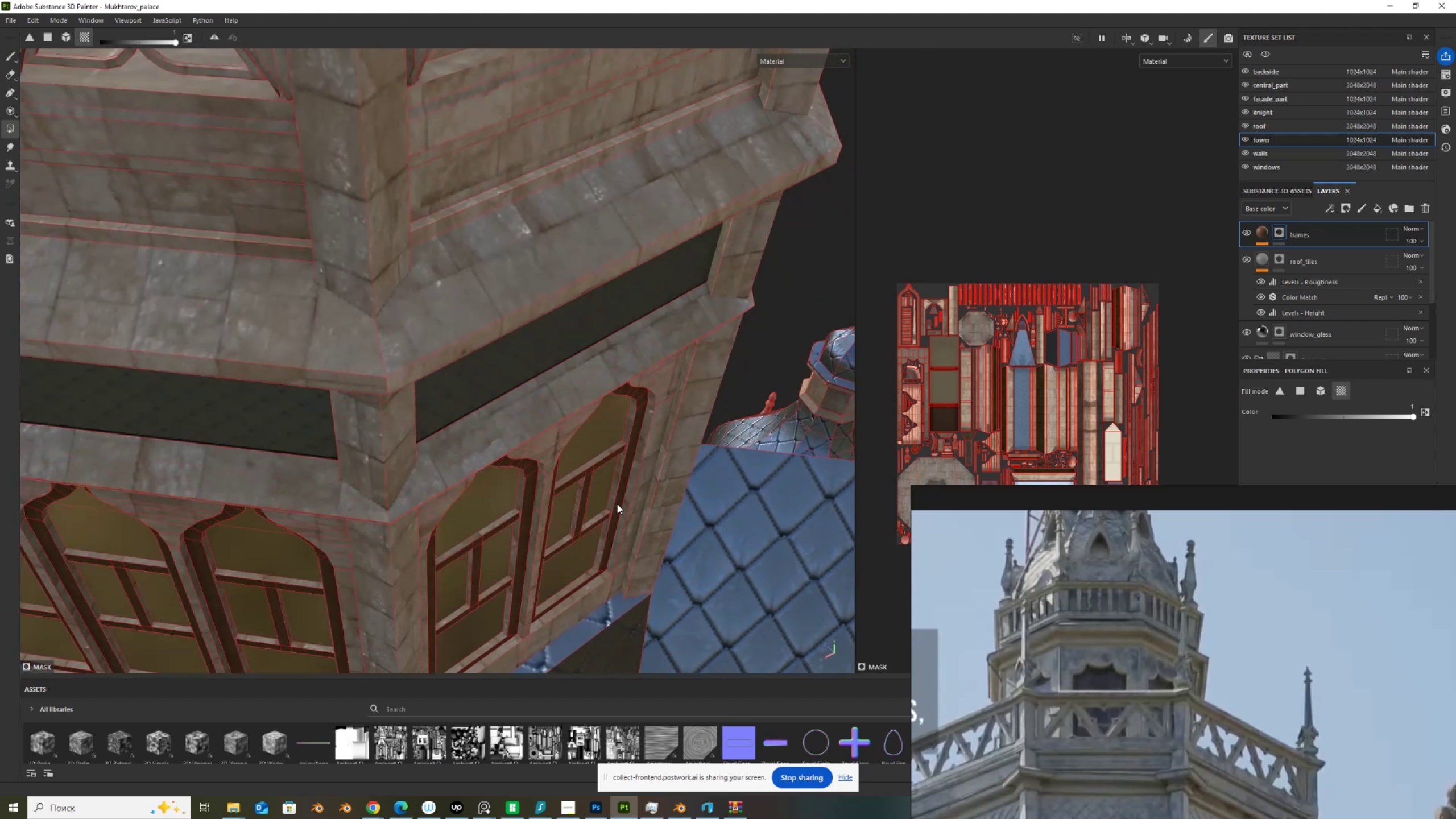 
scroll: coordinate [607, 490], scroll_direction: up, amount: 5.0
 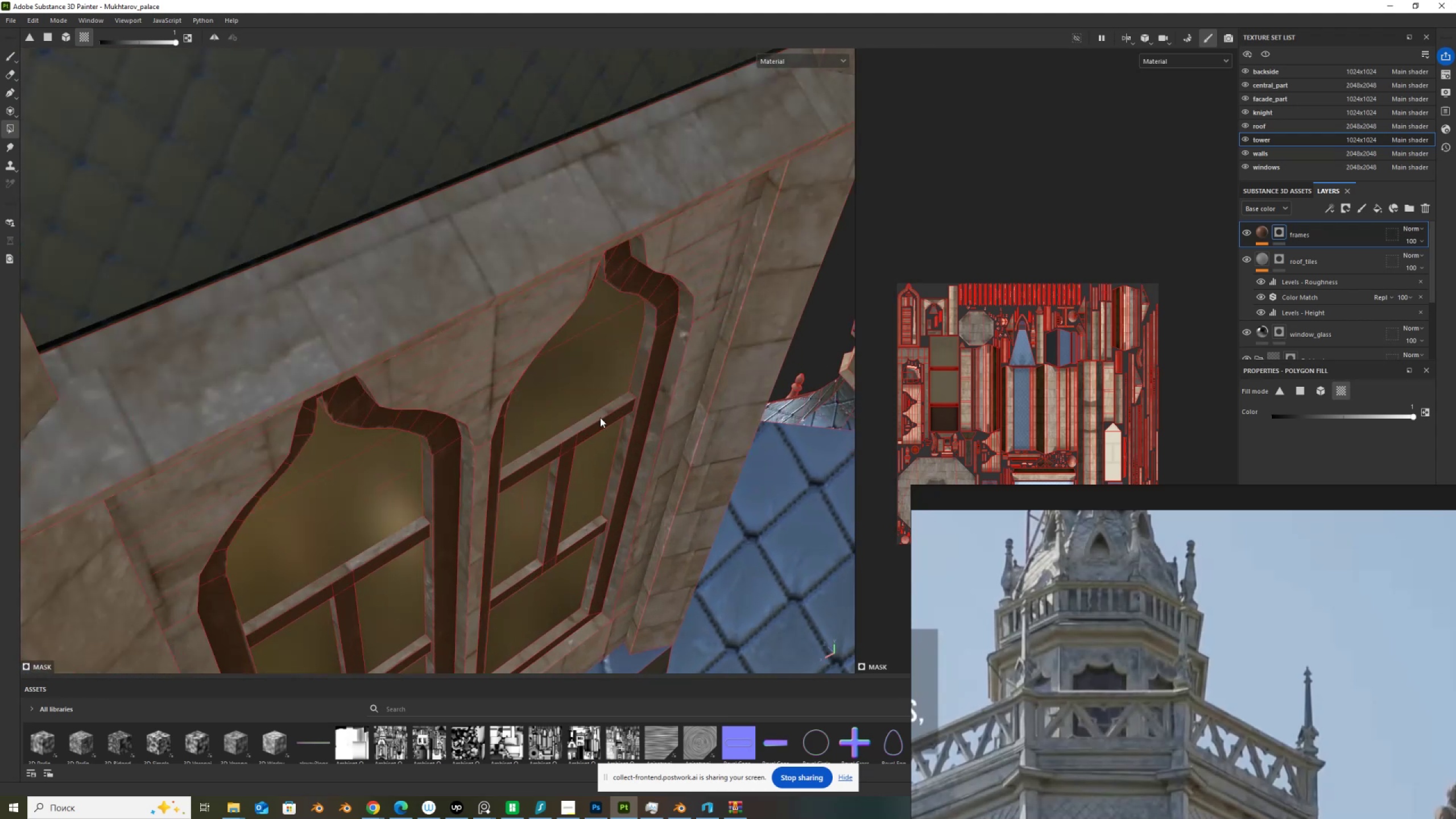 
left_click([600, 417])
 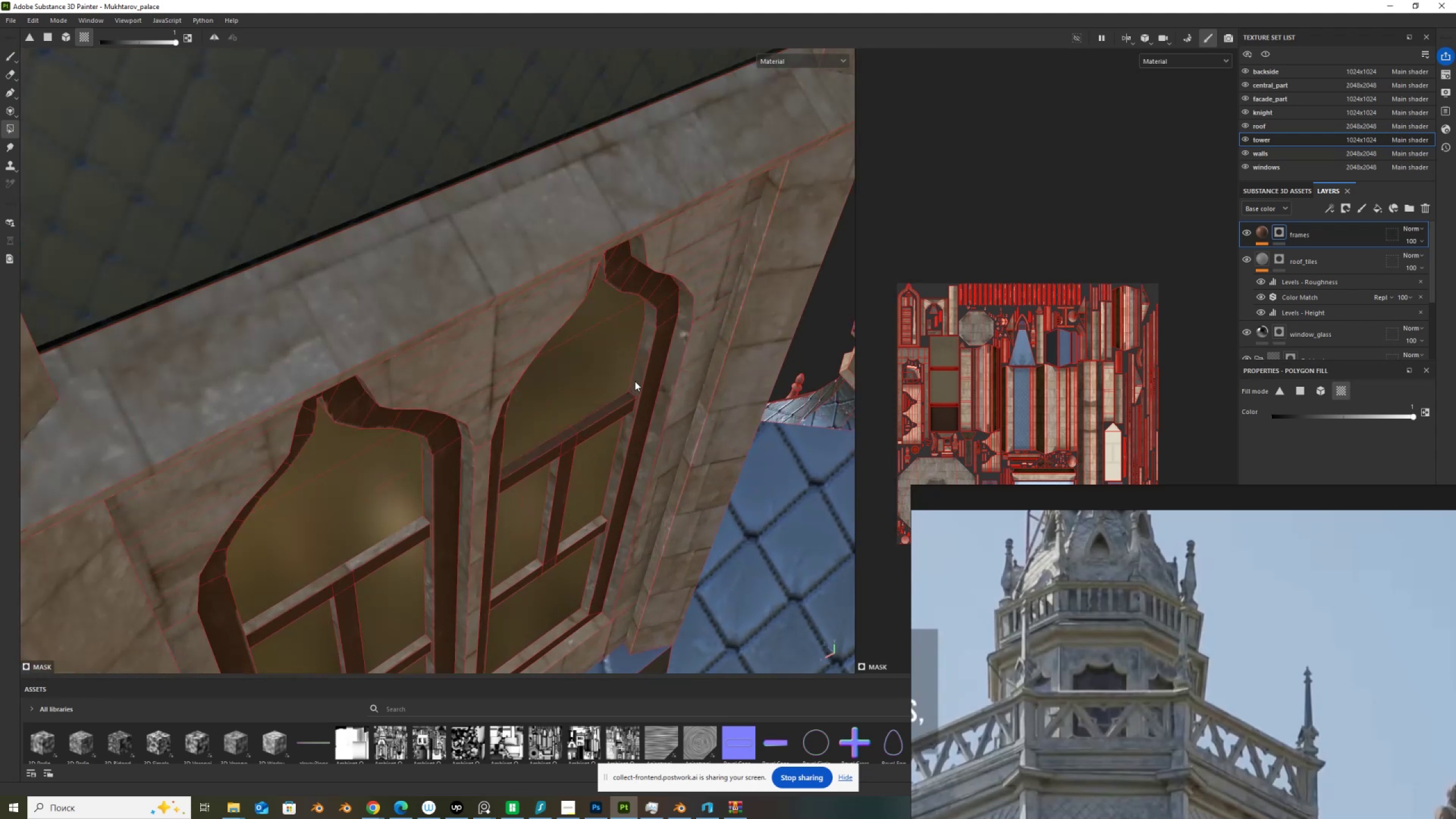 
left_click([635, 379])
 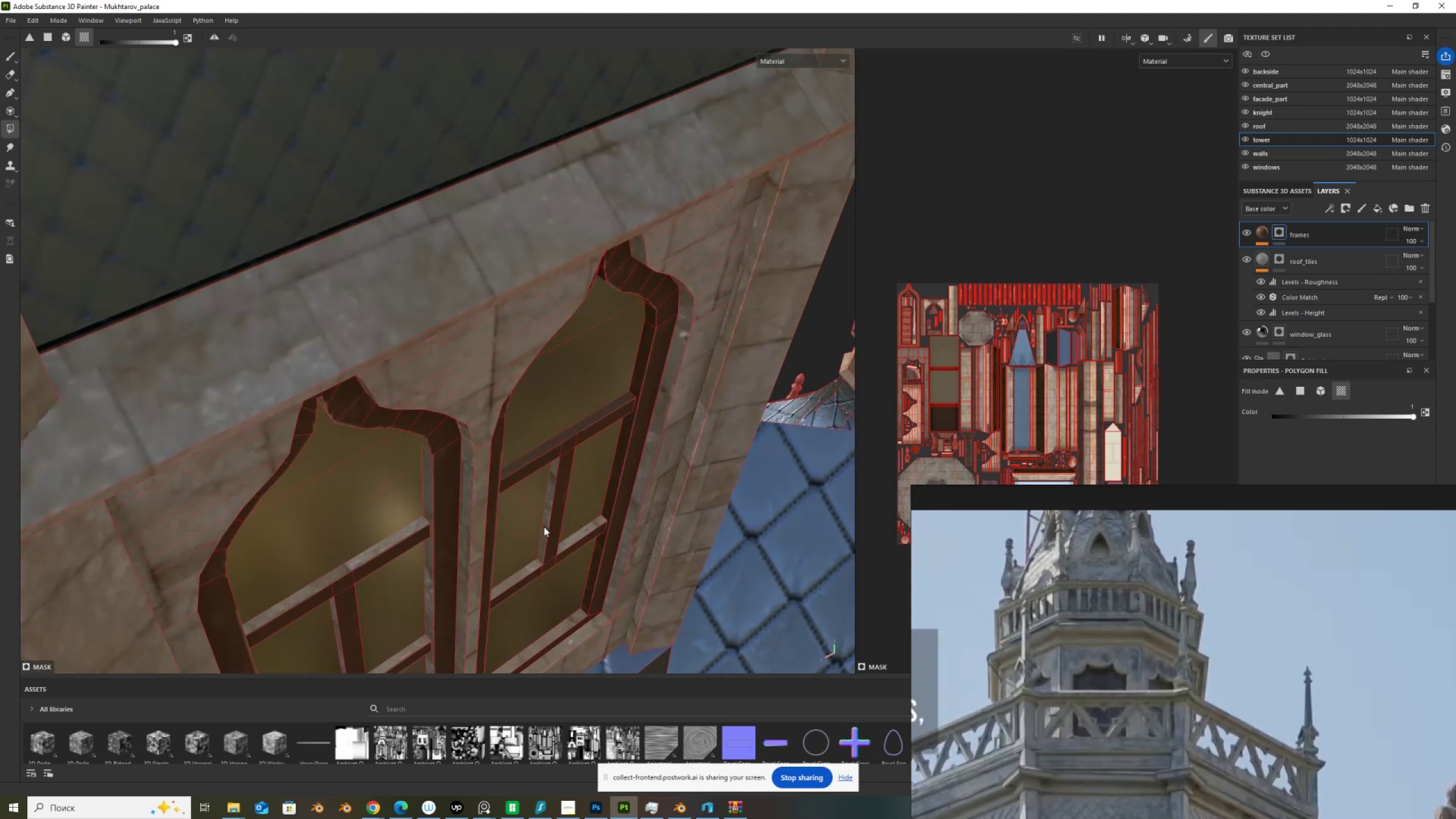 
left_click([544, 527])
 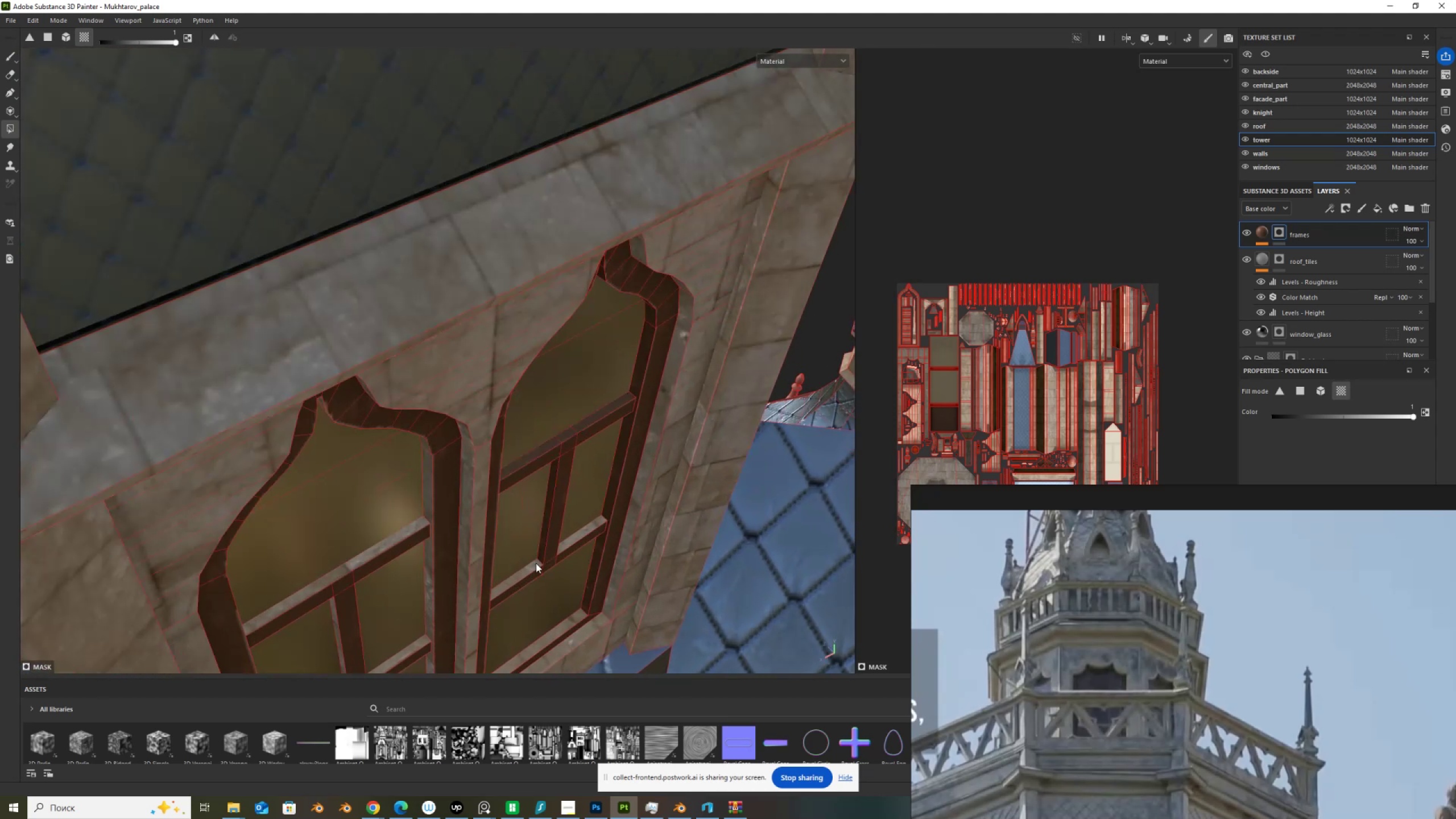 
left_click([536, 563])
 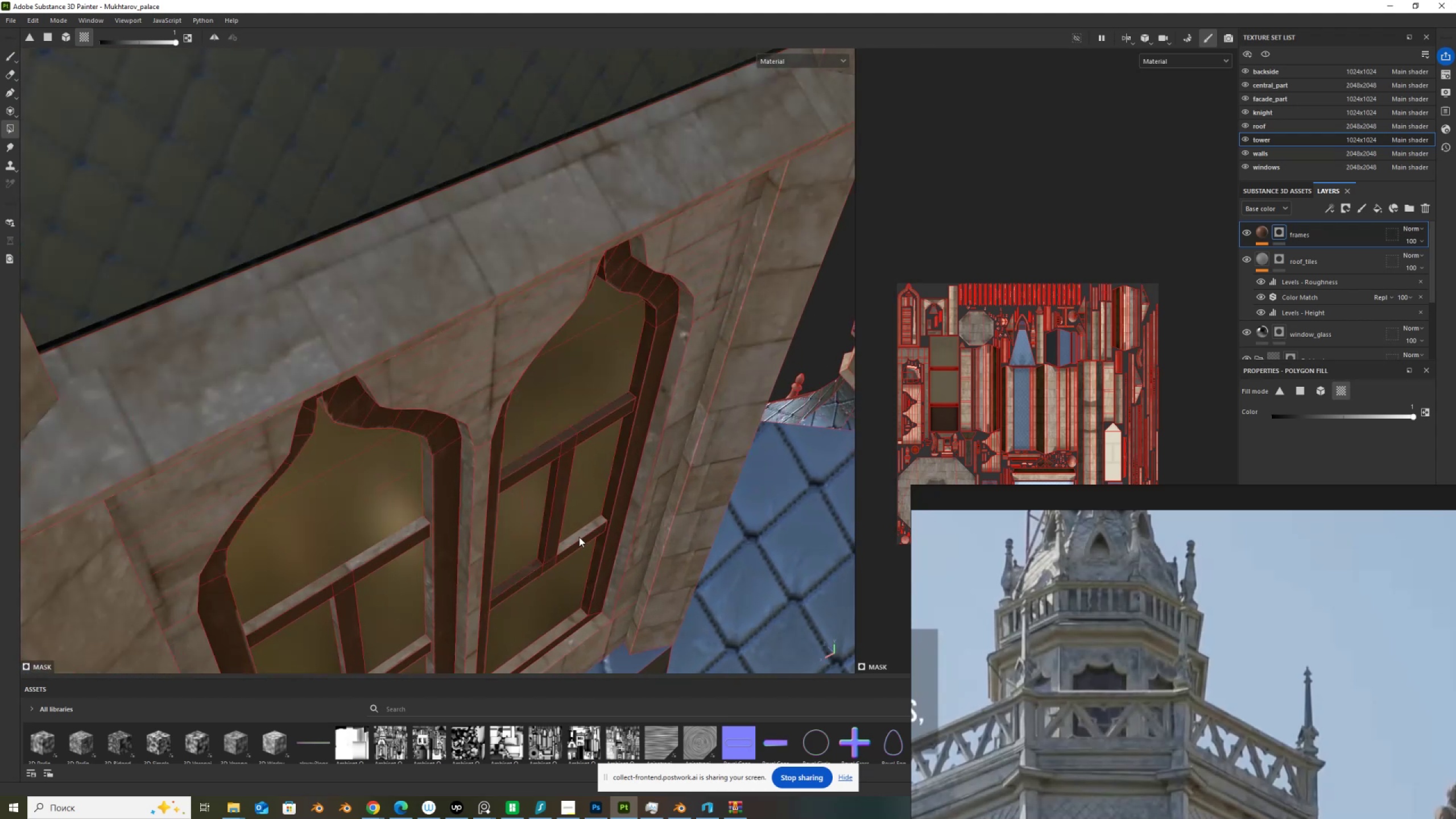 
left_click([579, 537])
 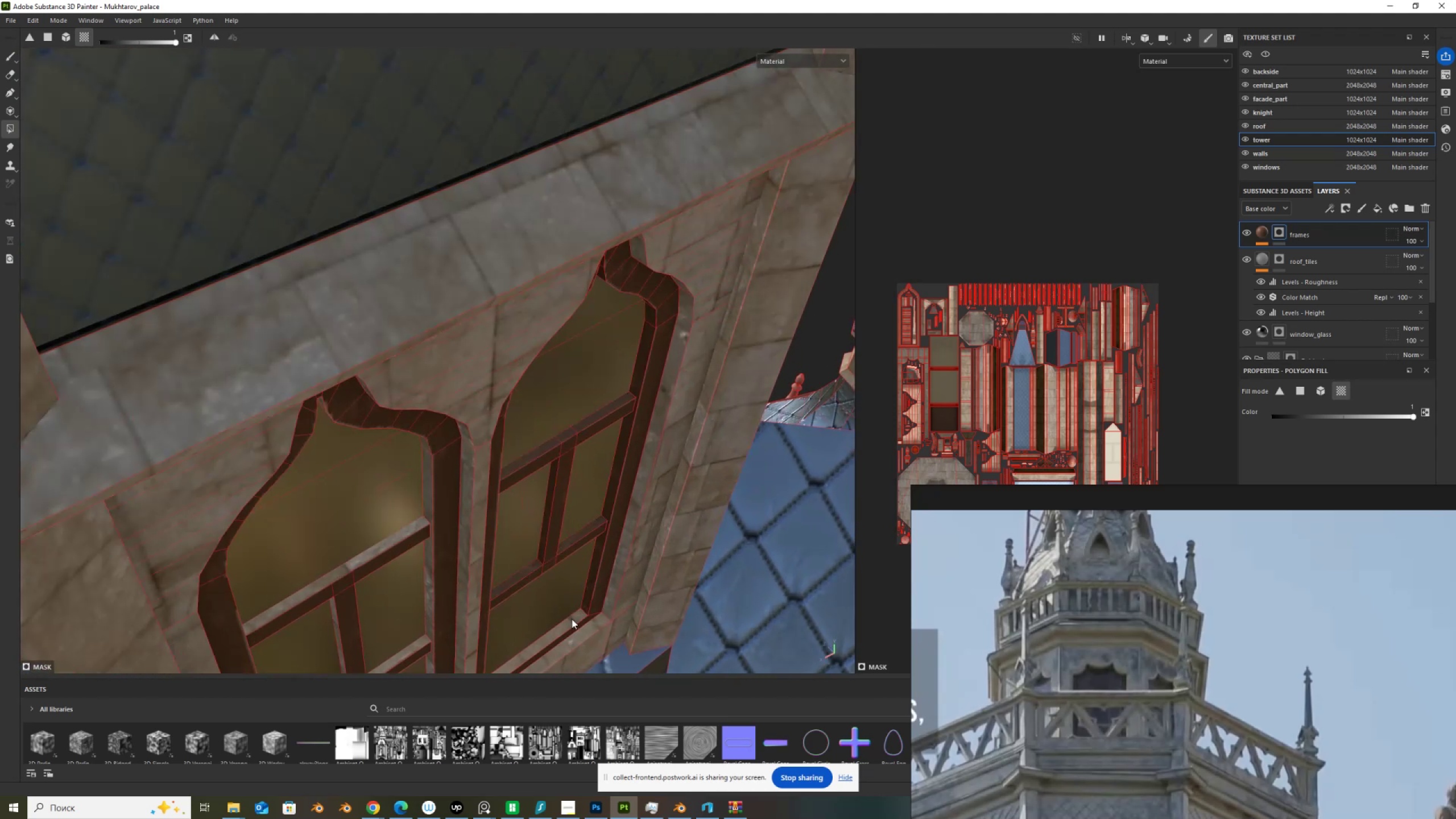 
left_click([573, 619])
 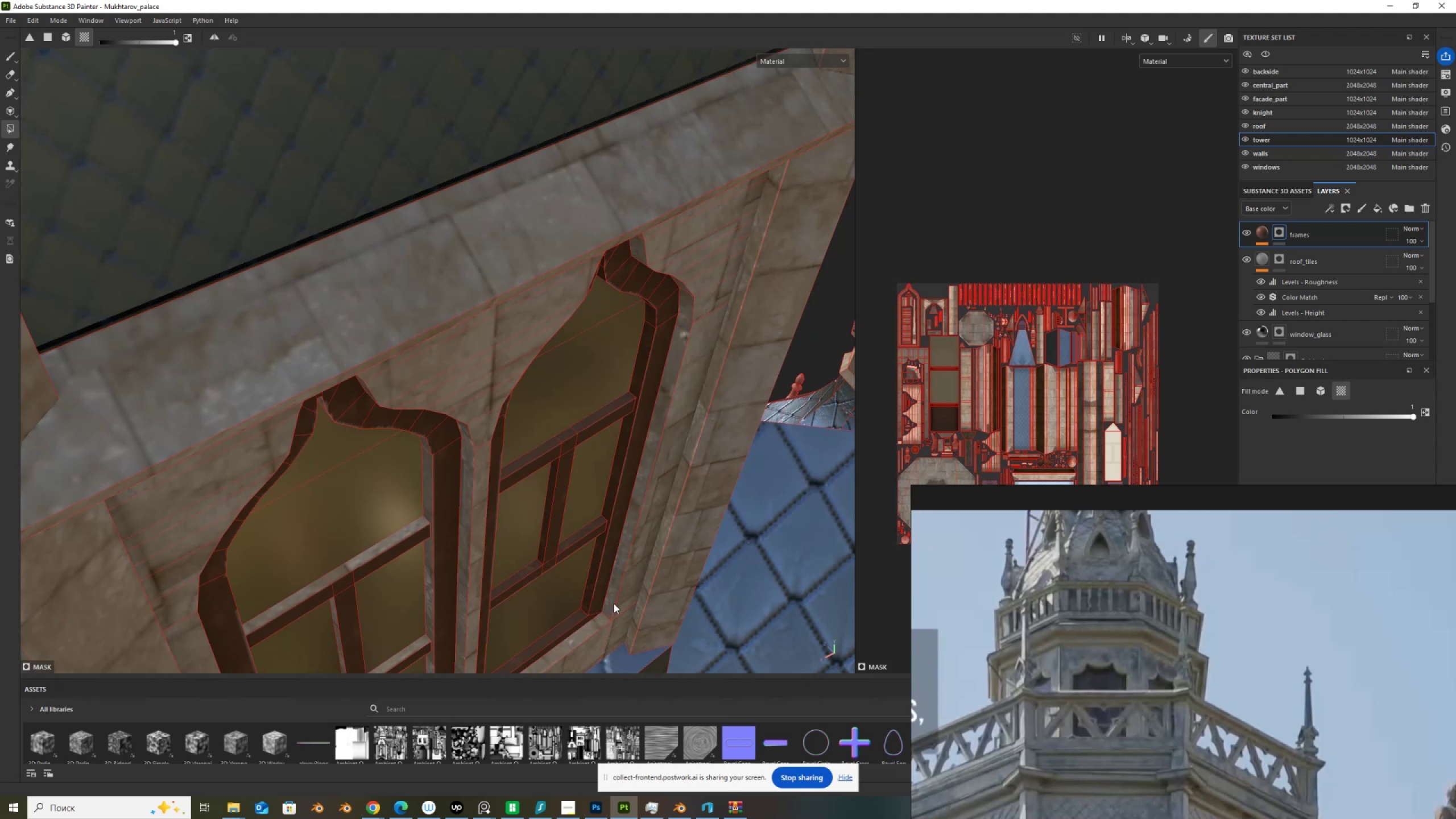 
hold_key(key=AltLeft, duration=1.53)
left_click_drag(start_coordinate=[662, 527], to_coordinate=[482, 555])
 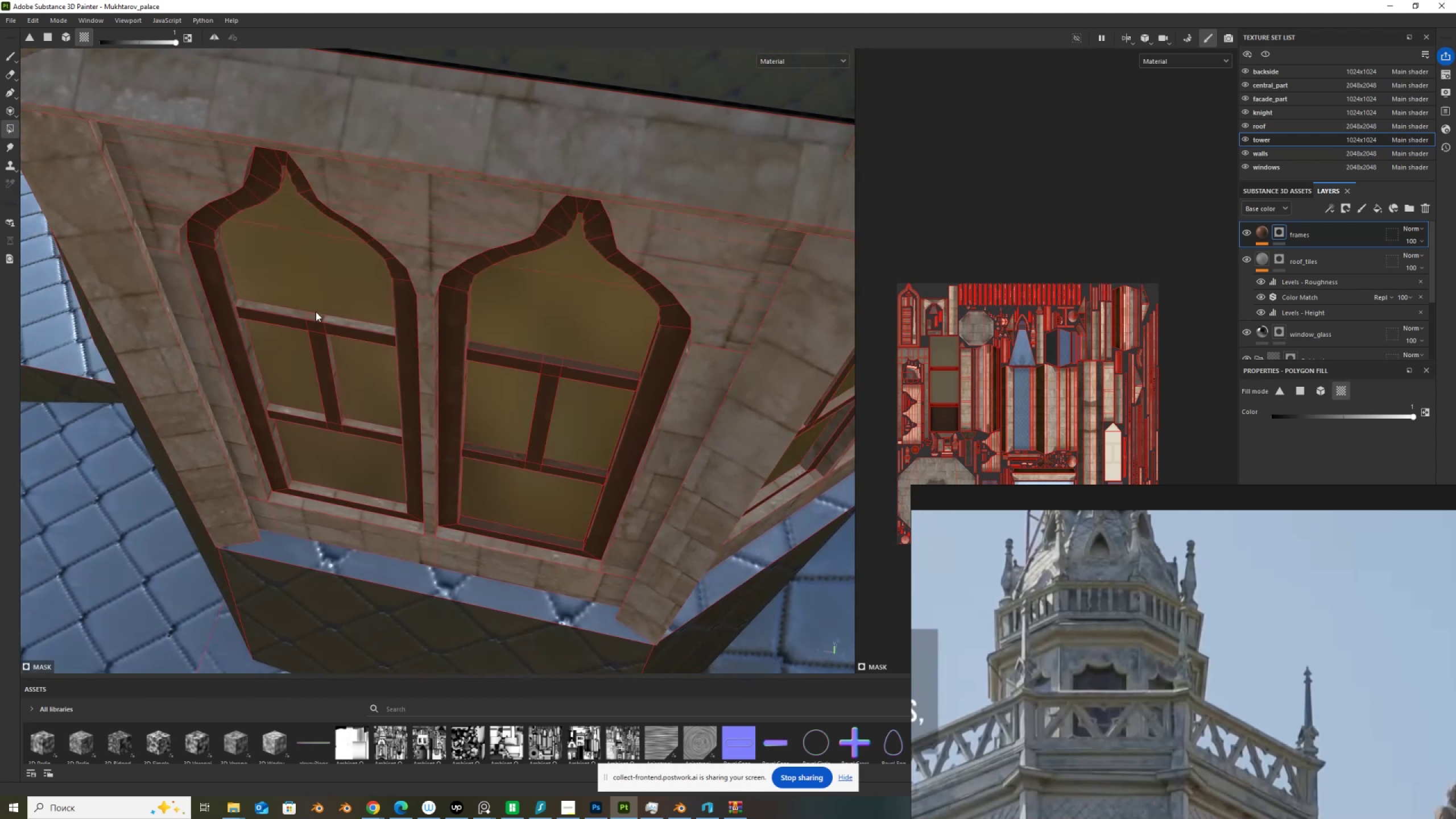 
hold_key(key=AltLeft, duration=0.39)
 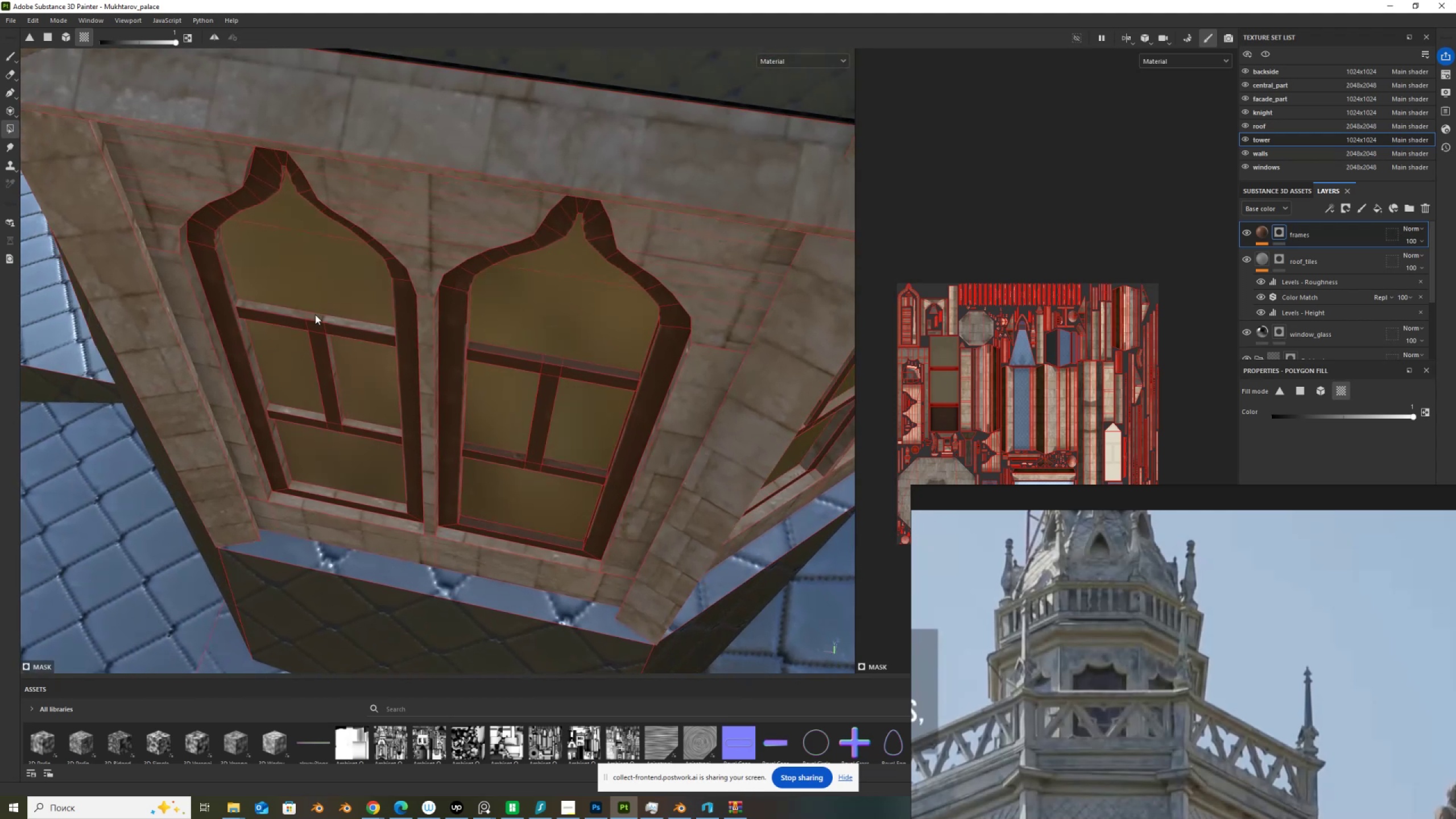 
left_click([315, 315])
 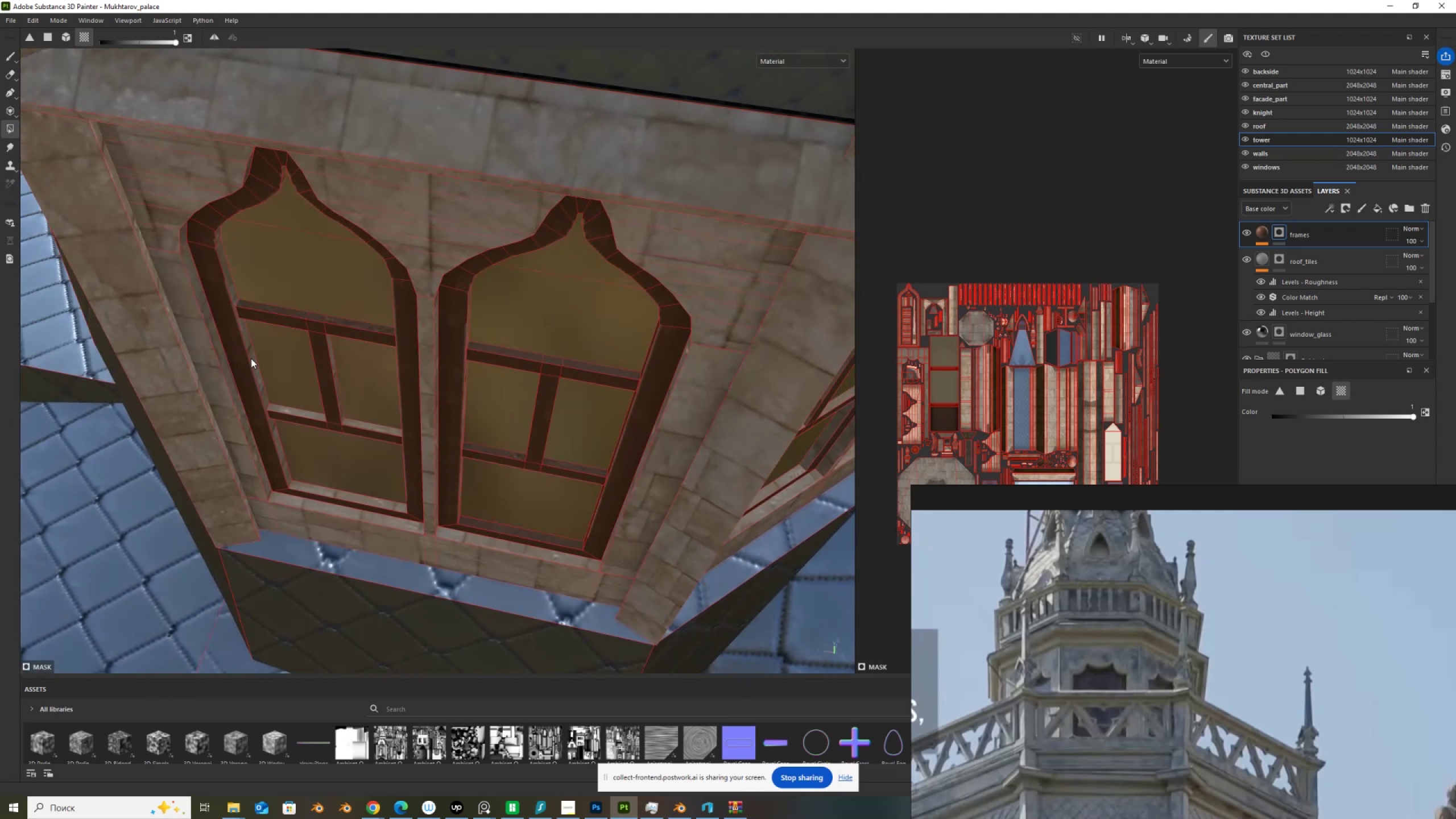 
left_click([252, 358])
 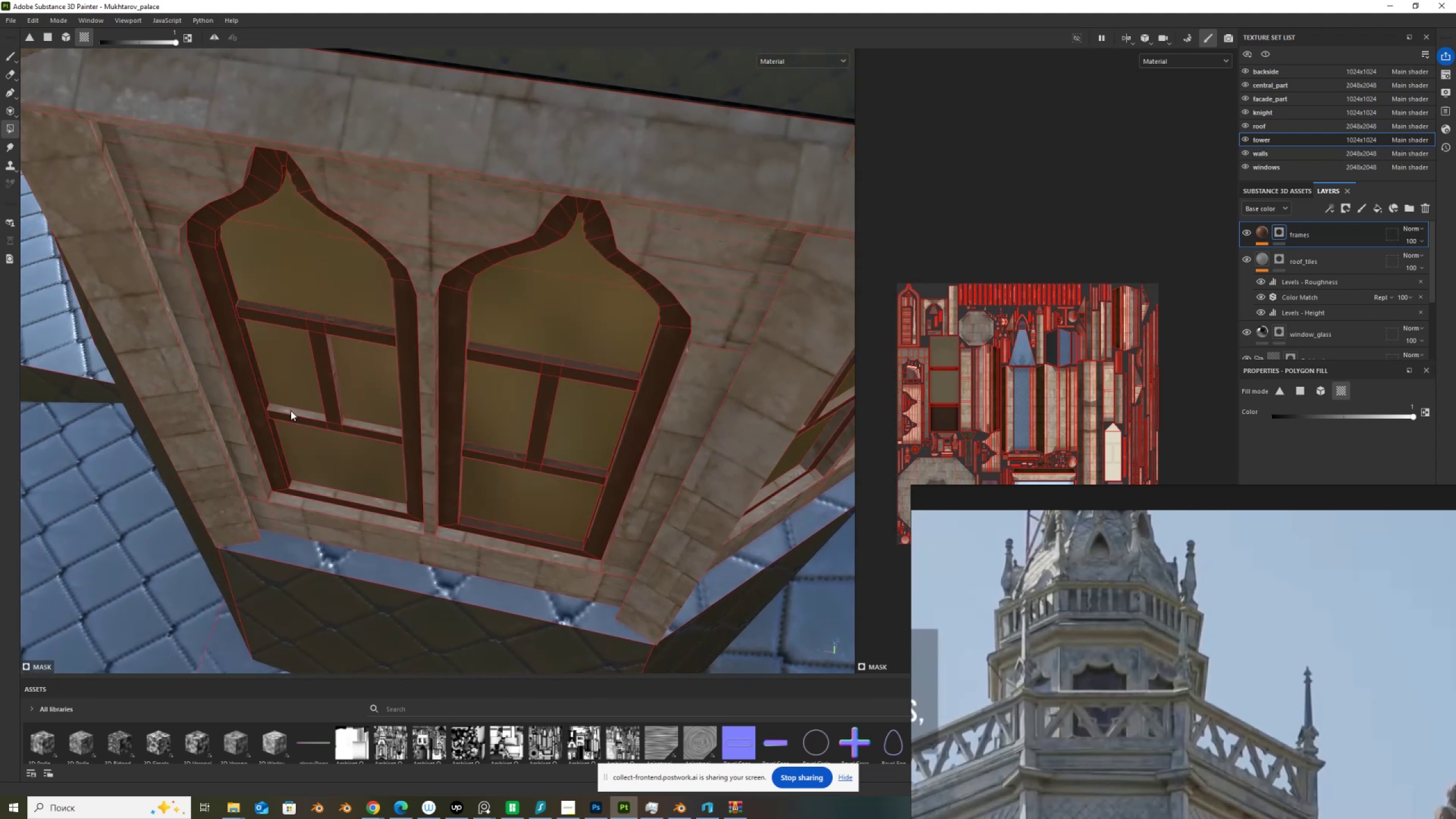 
left_click([291, 411])
 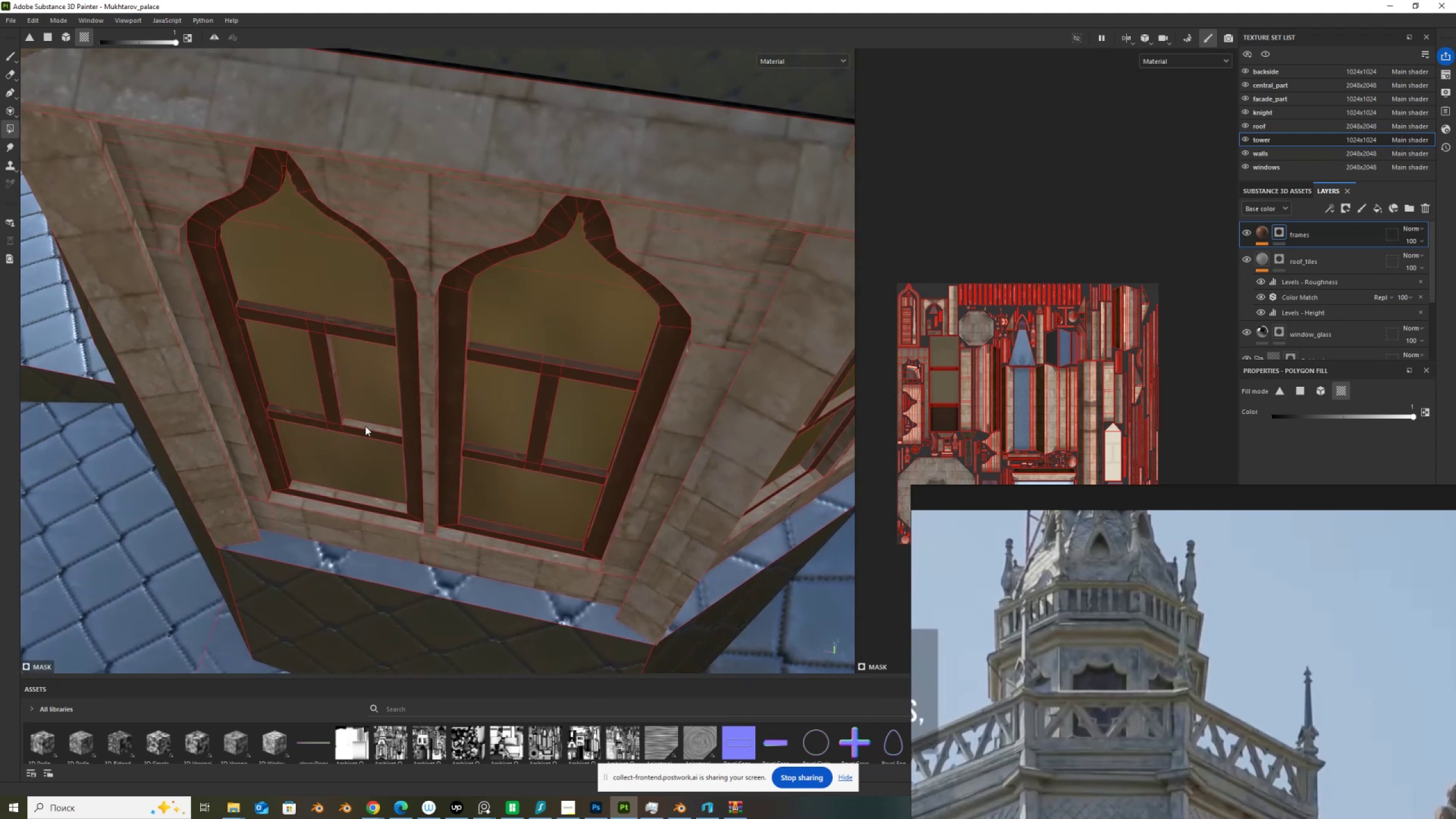 
left_click([365, 425])
 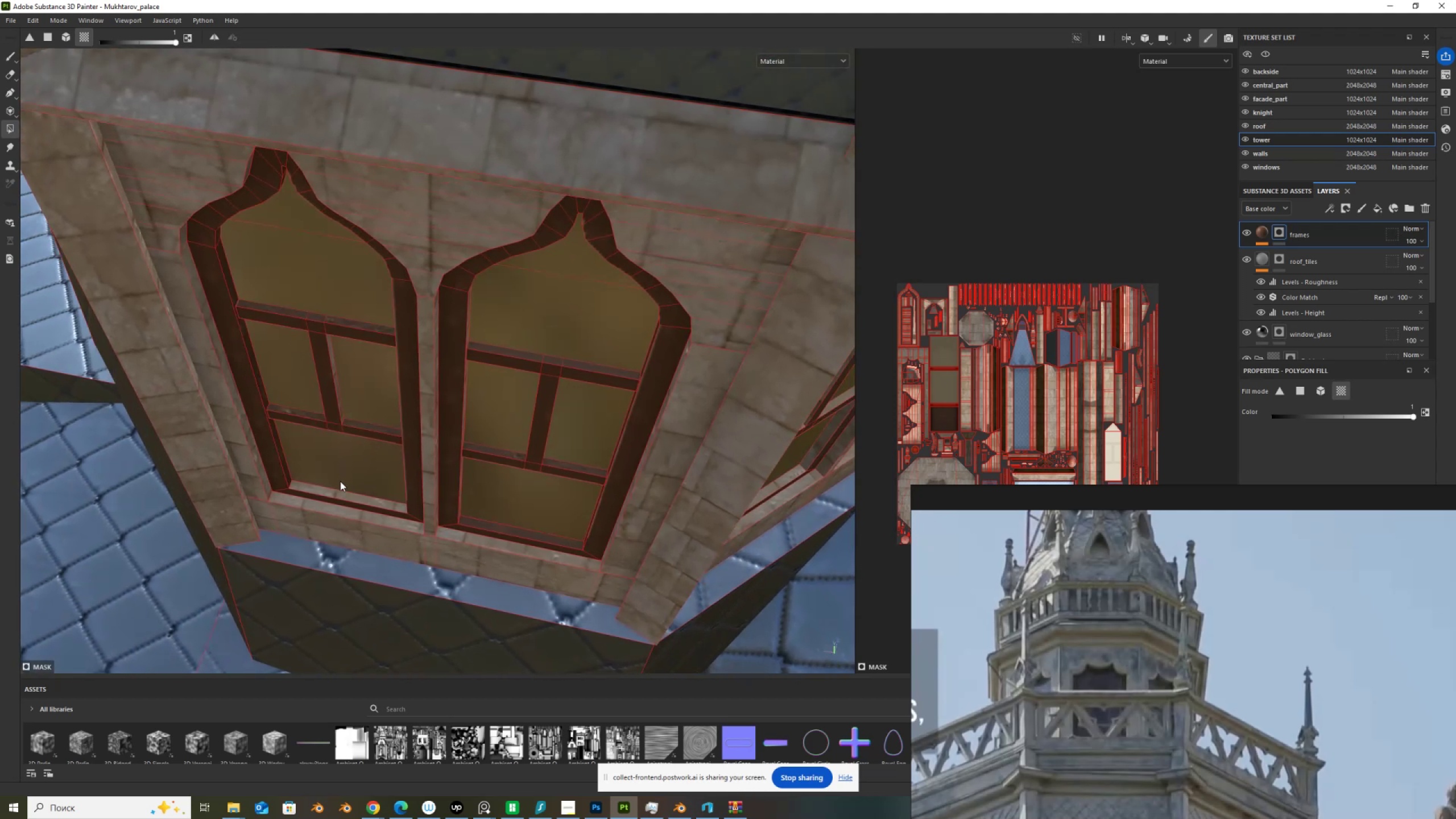 
left_click([337, 493])
 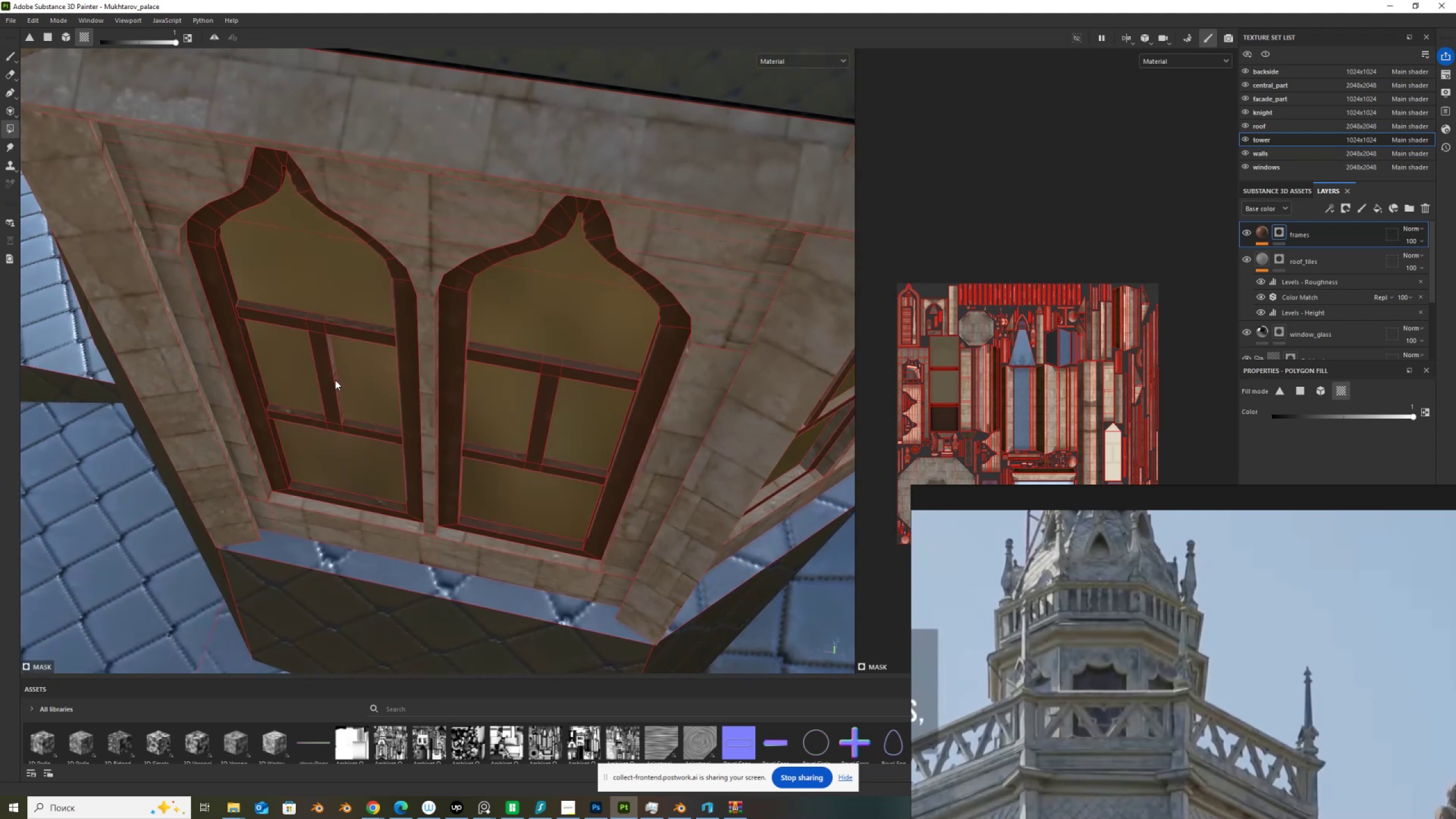 
left_click([335, 379])
 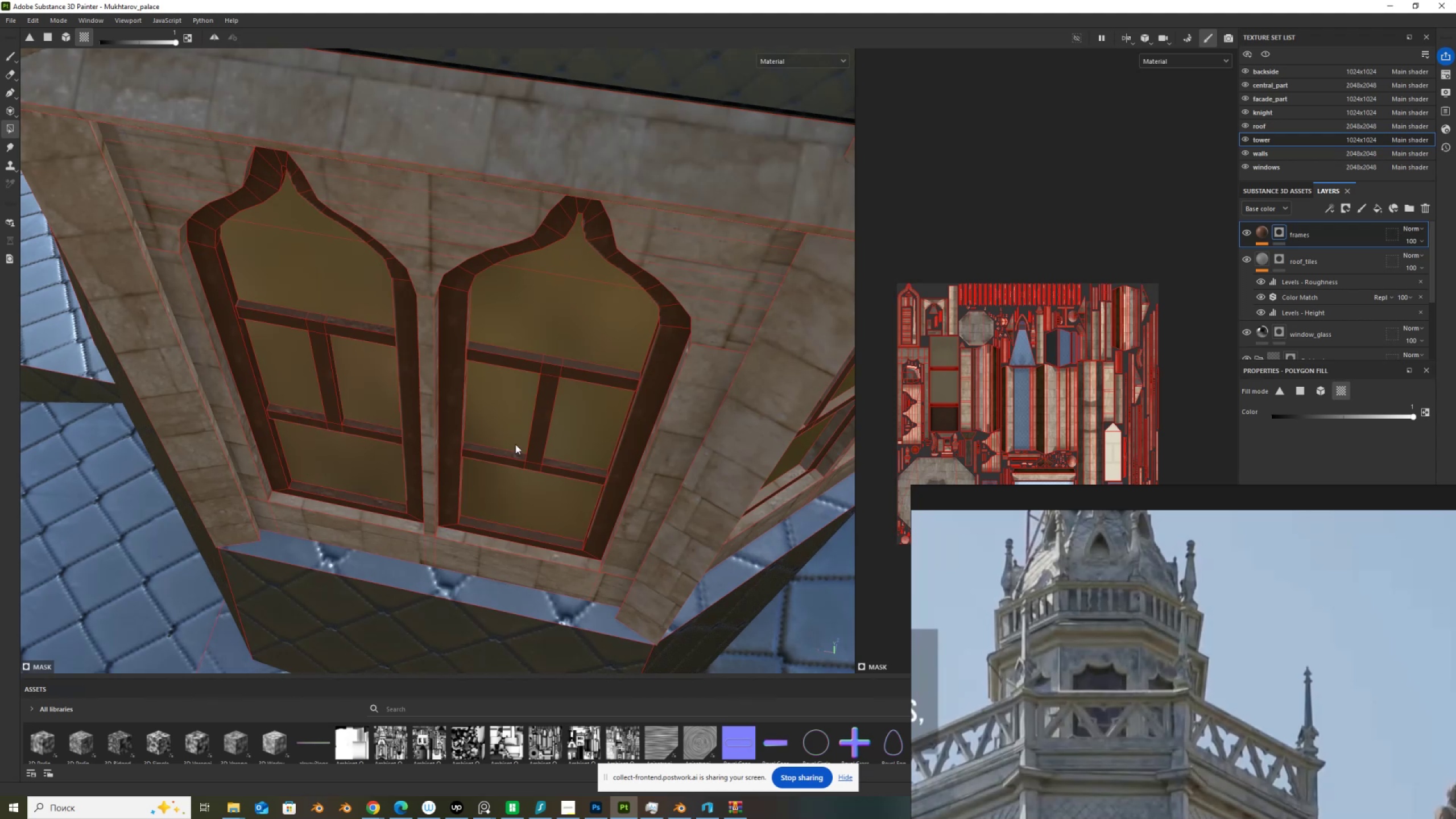 
hold_key(key=AltLeft, duration=1.52)
left_click_drag(start_coordinate=[470, 454], to_coordinate=[288, 407])
 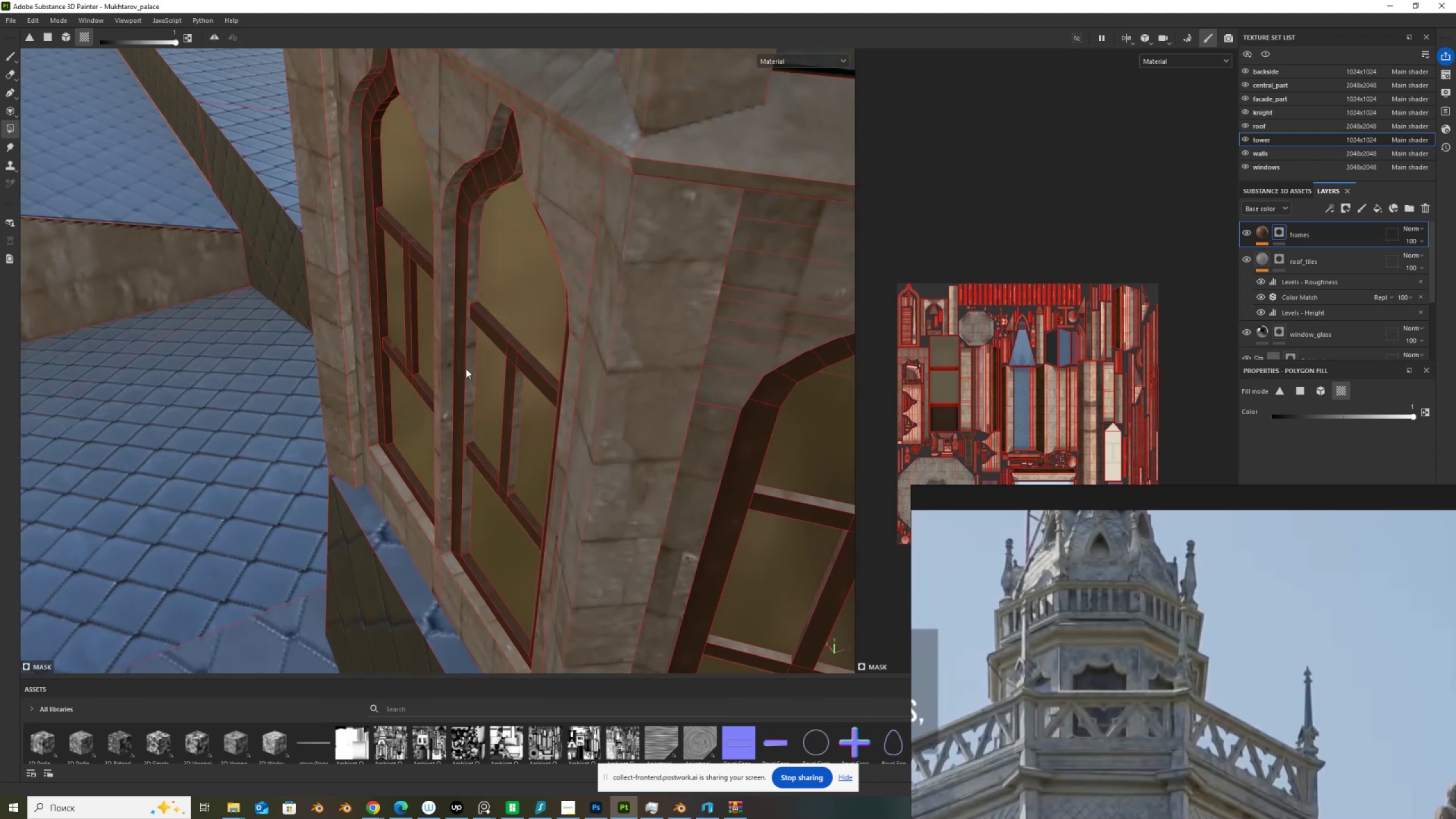 
key(Alt+AltLeft)
 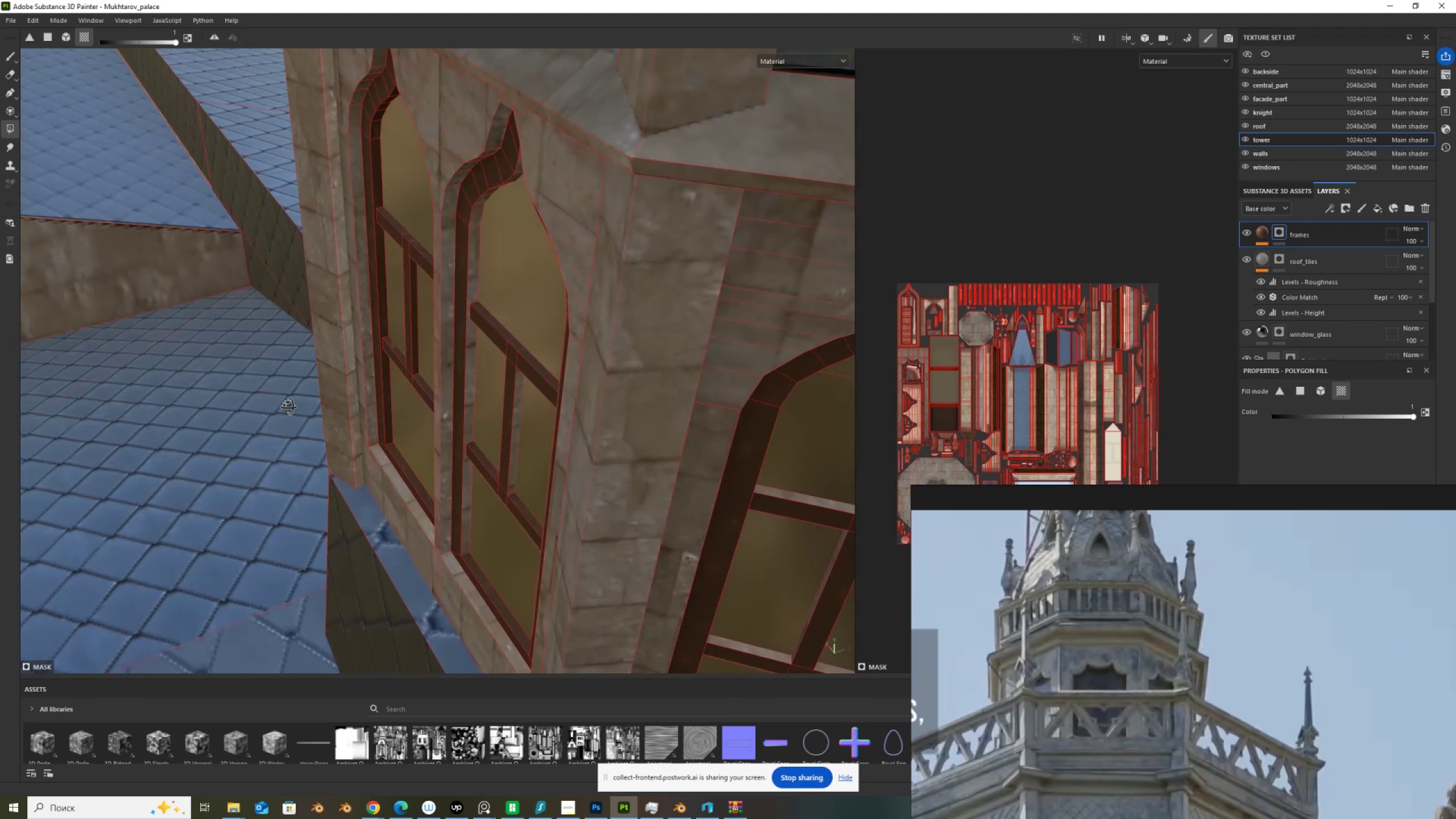 
key(Alt+AltLeft)
 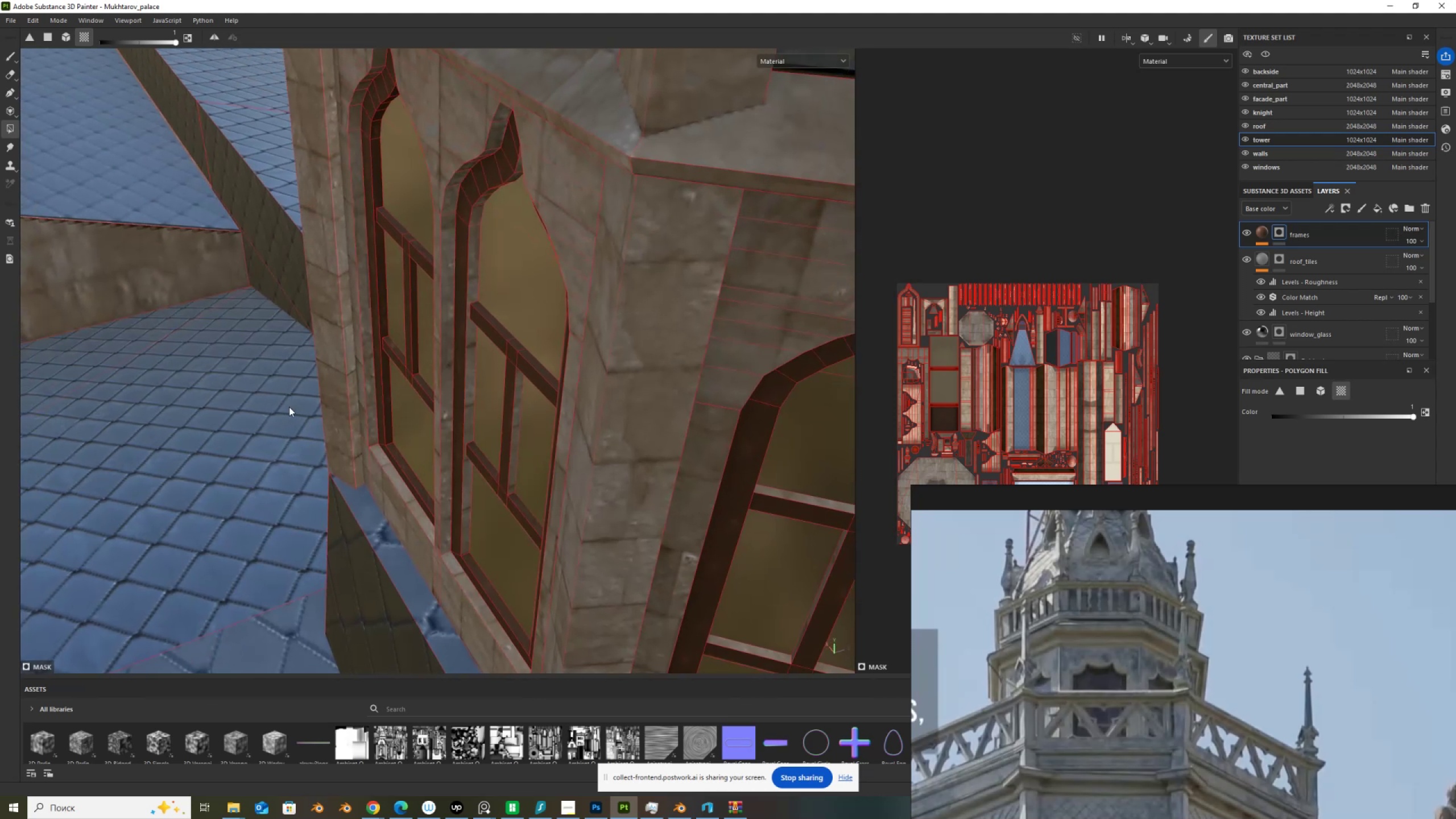 
key(Alt+AltLeft)
 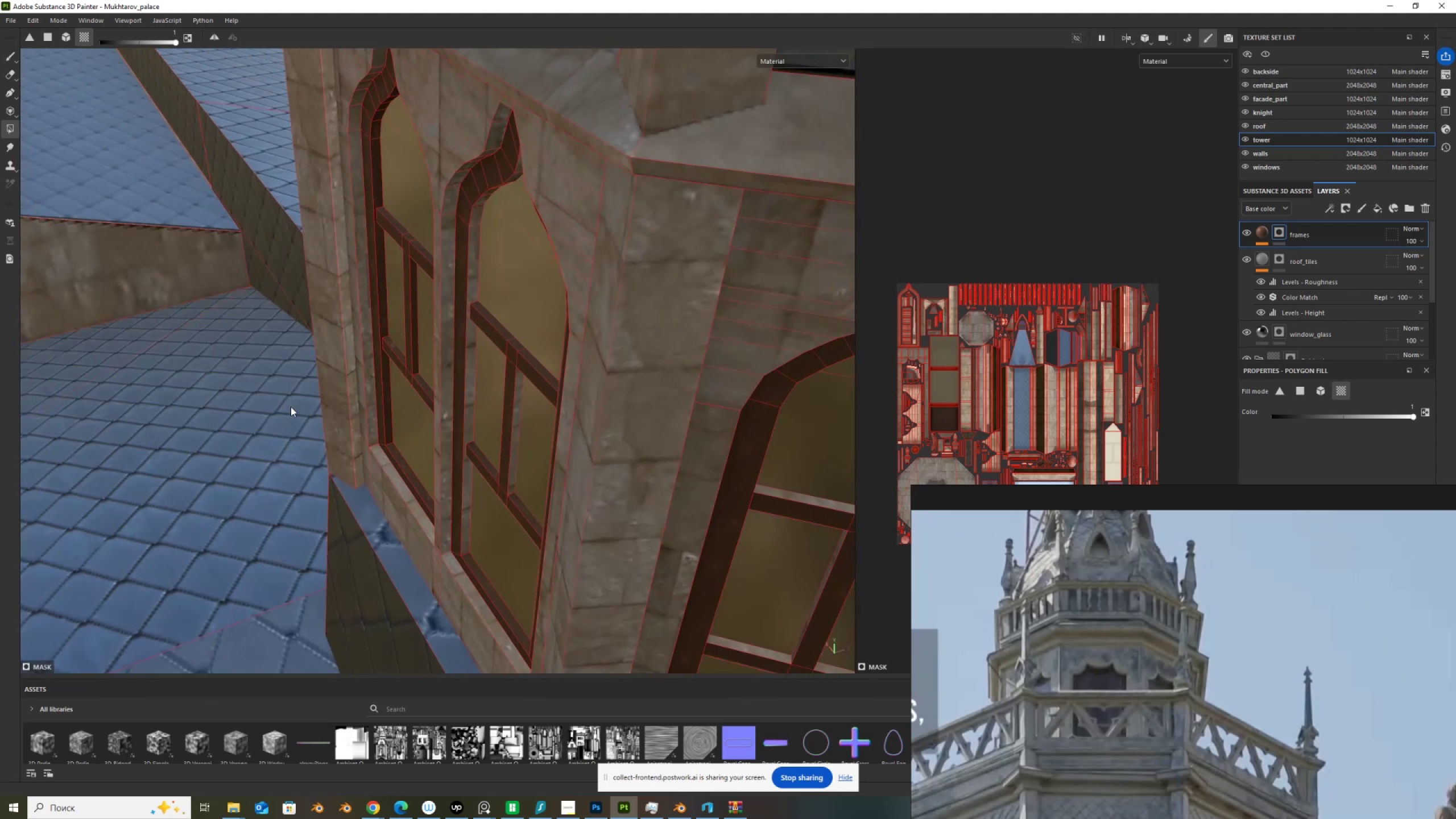 
key(Alt+AltLeft)
 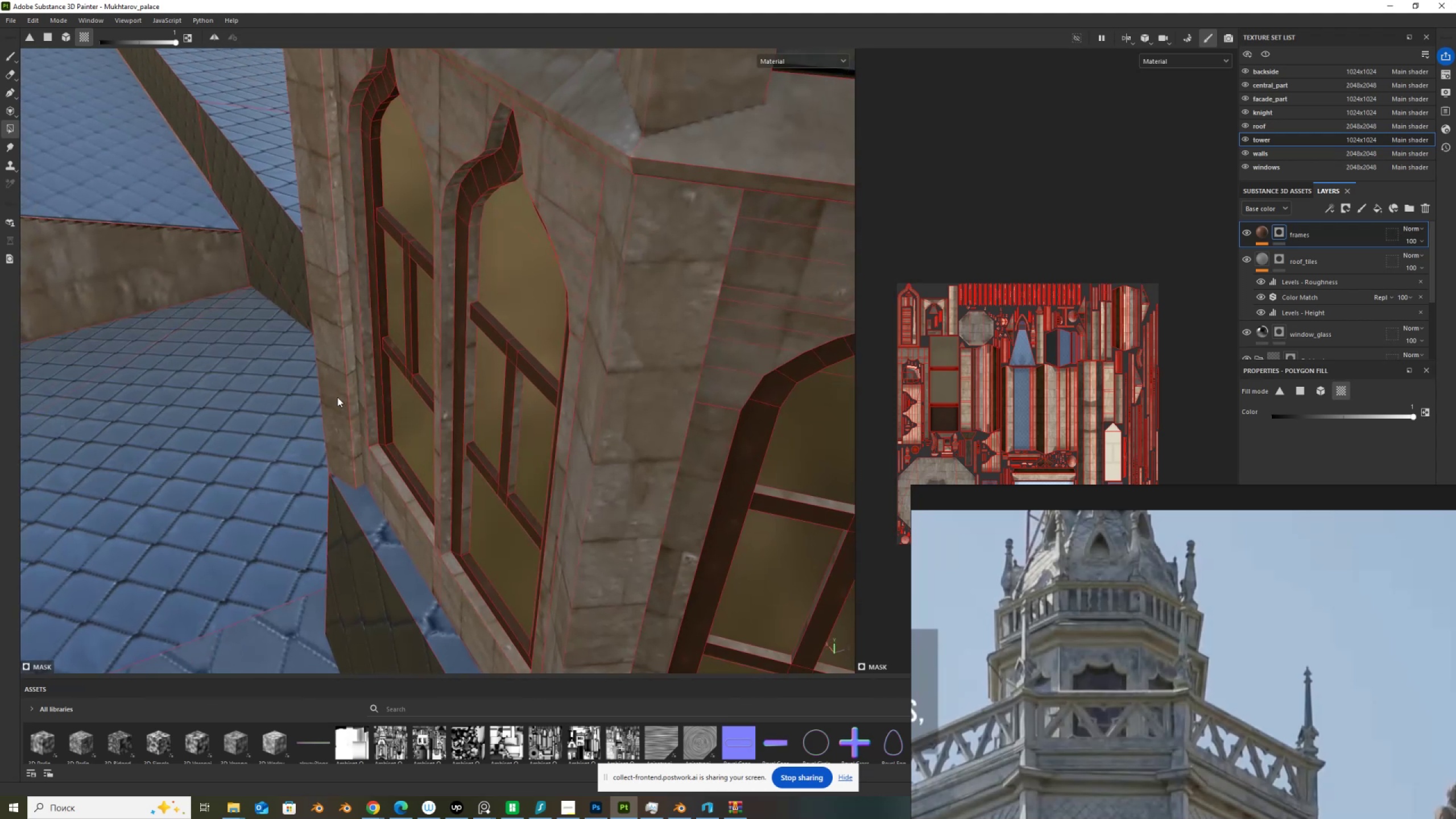 
key(Alt+AltLeft)
 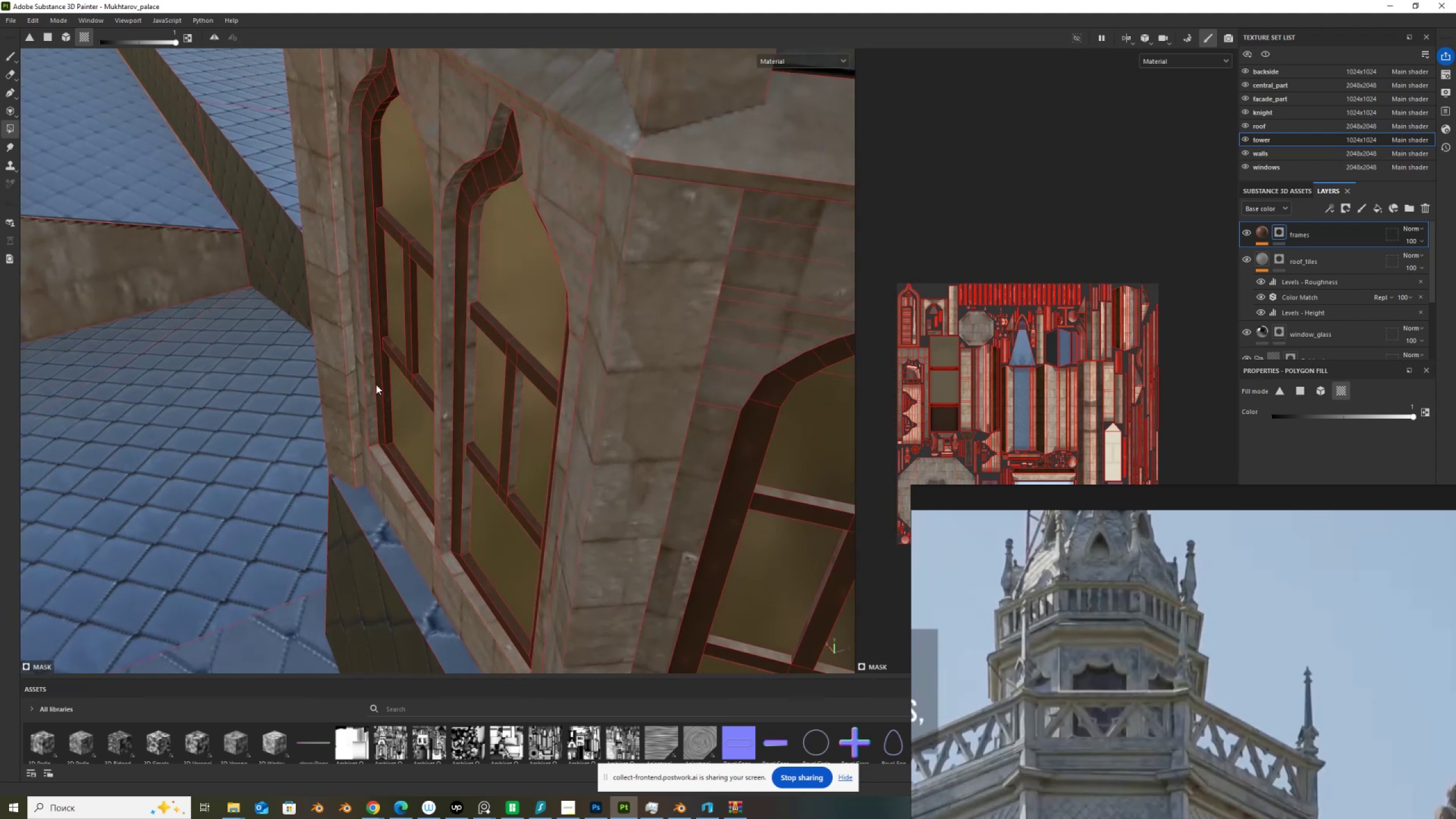 
key(Alt+AltLeft)
 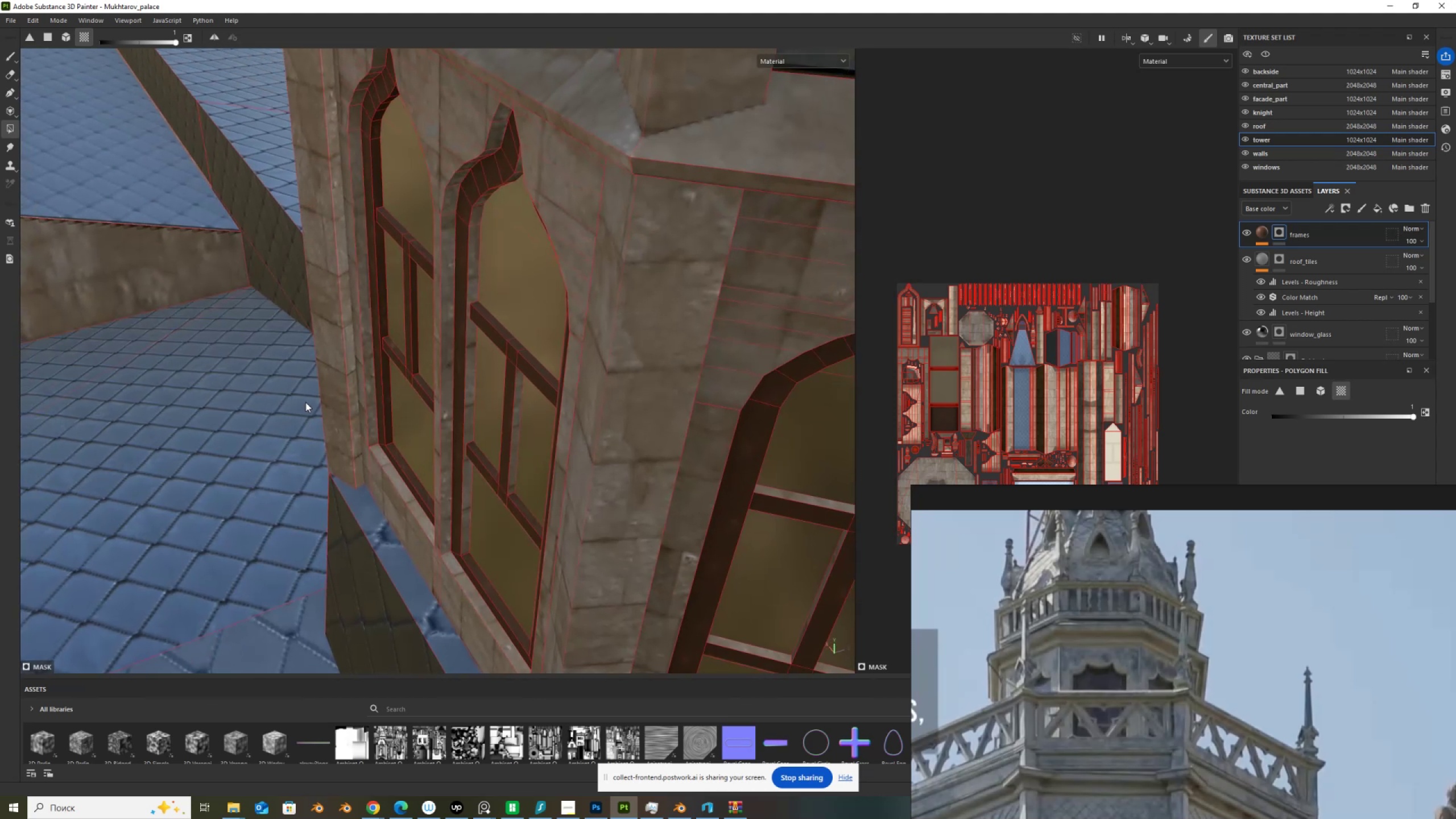 
key(Alt+AltLeft)
 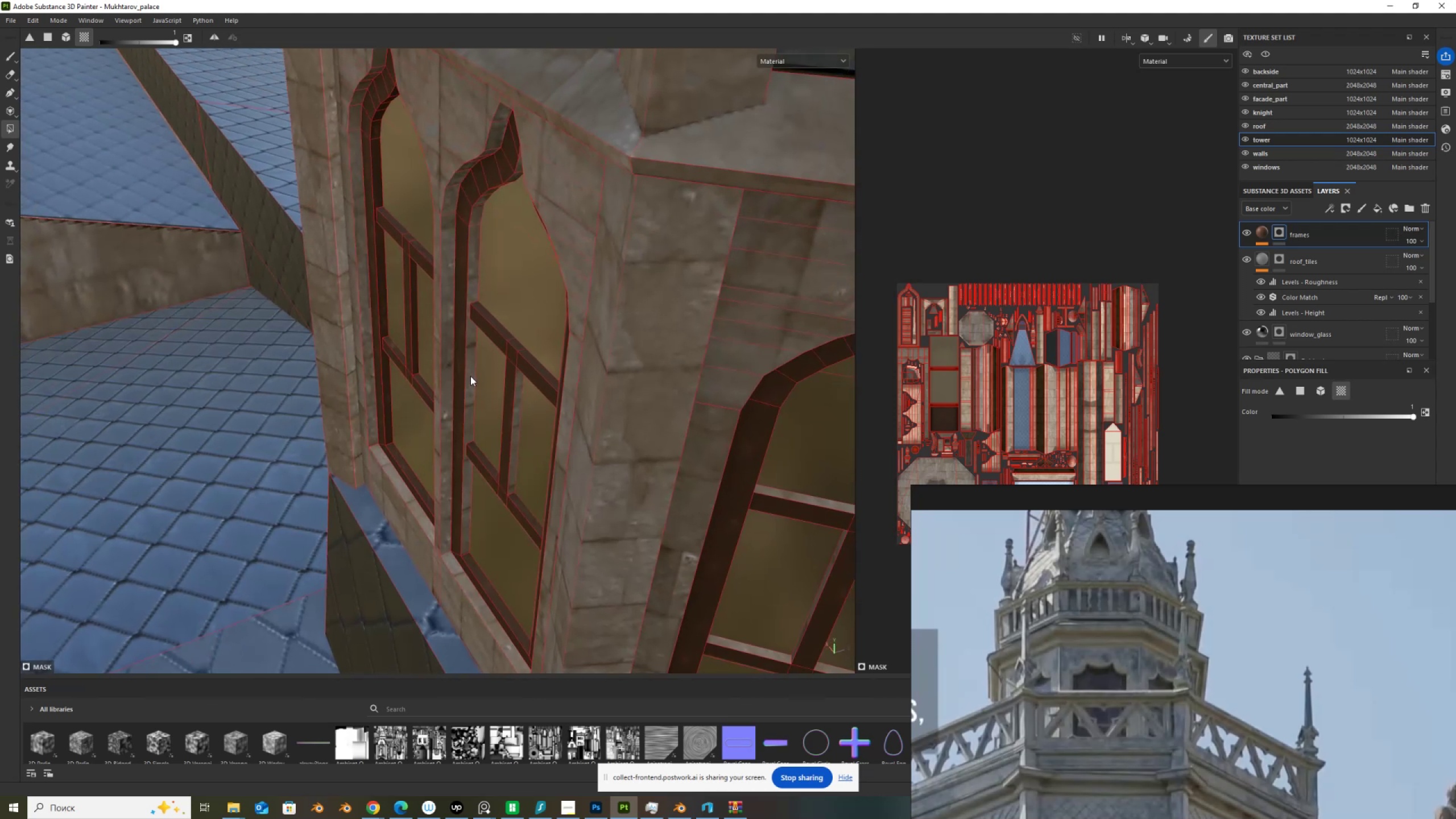 
left_click([470, 376])
 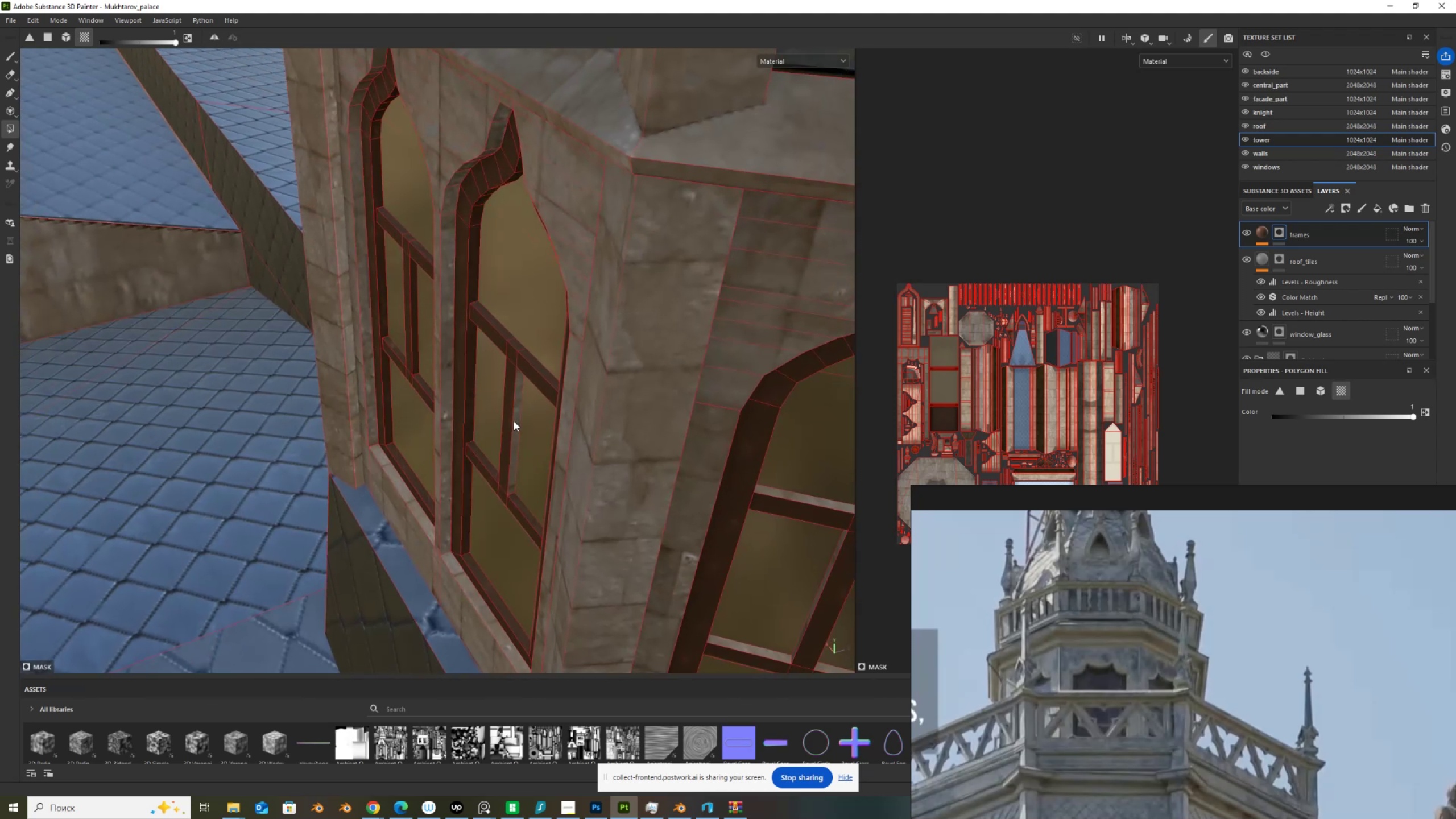 
left_click([514, 421])
 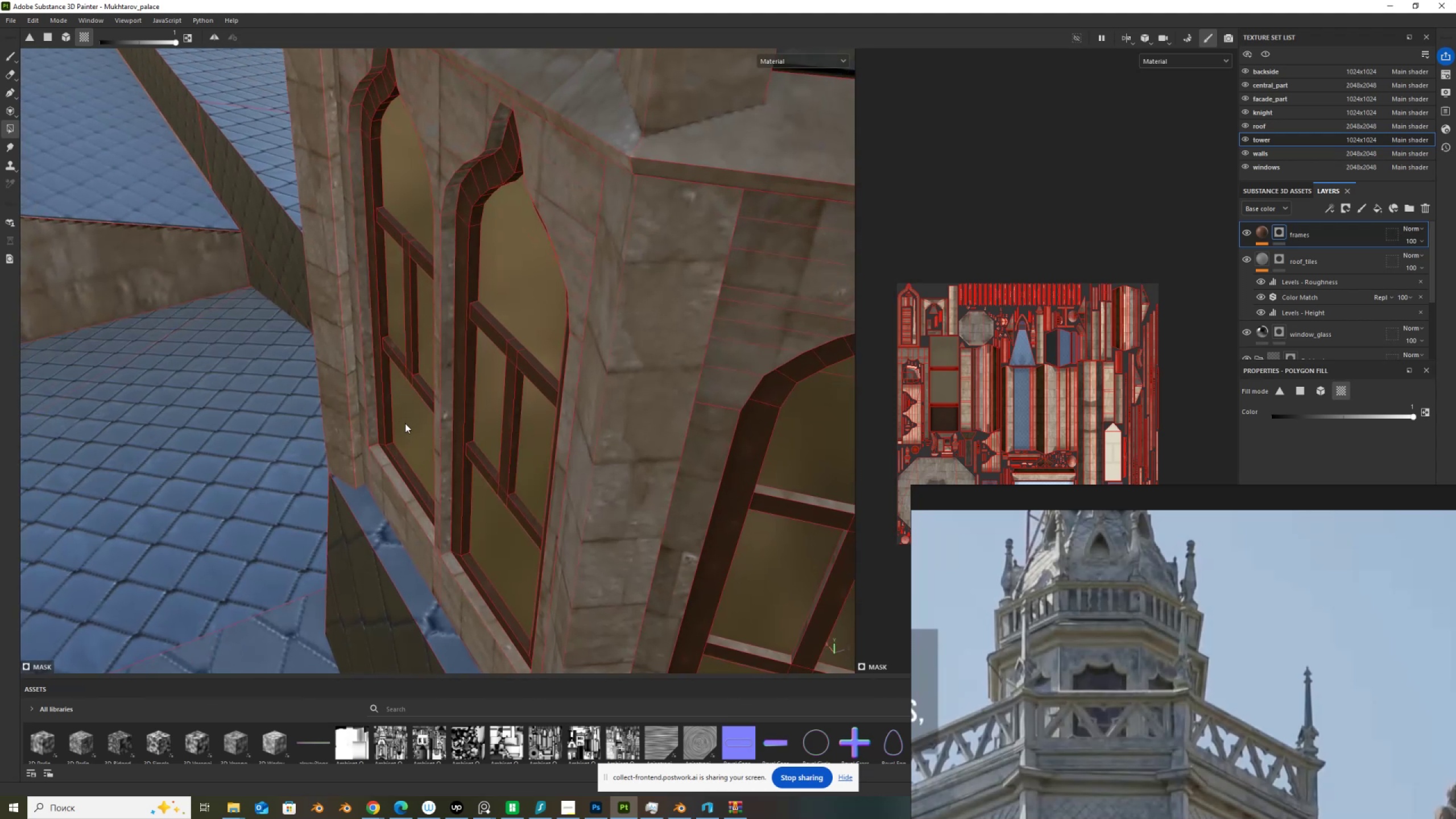 
hold_key(key=AltLeft, duration=1.52)
left_click_drag(start_coordinate=[297, 406], to_coordinate=[730, 400])
 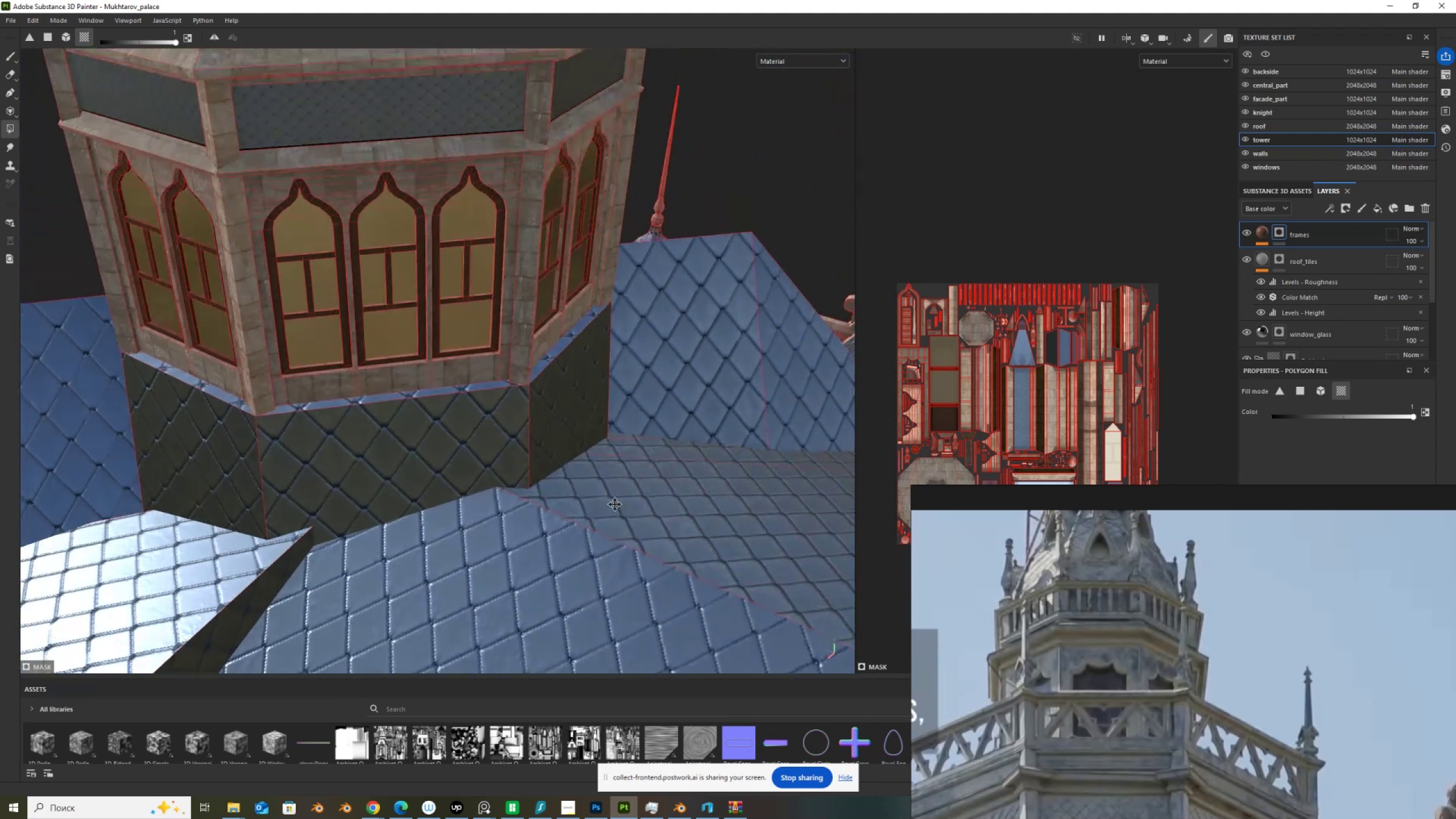 
hold_key(key=AltLeft, duration=1.35)
 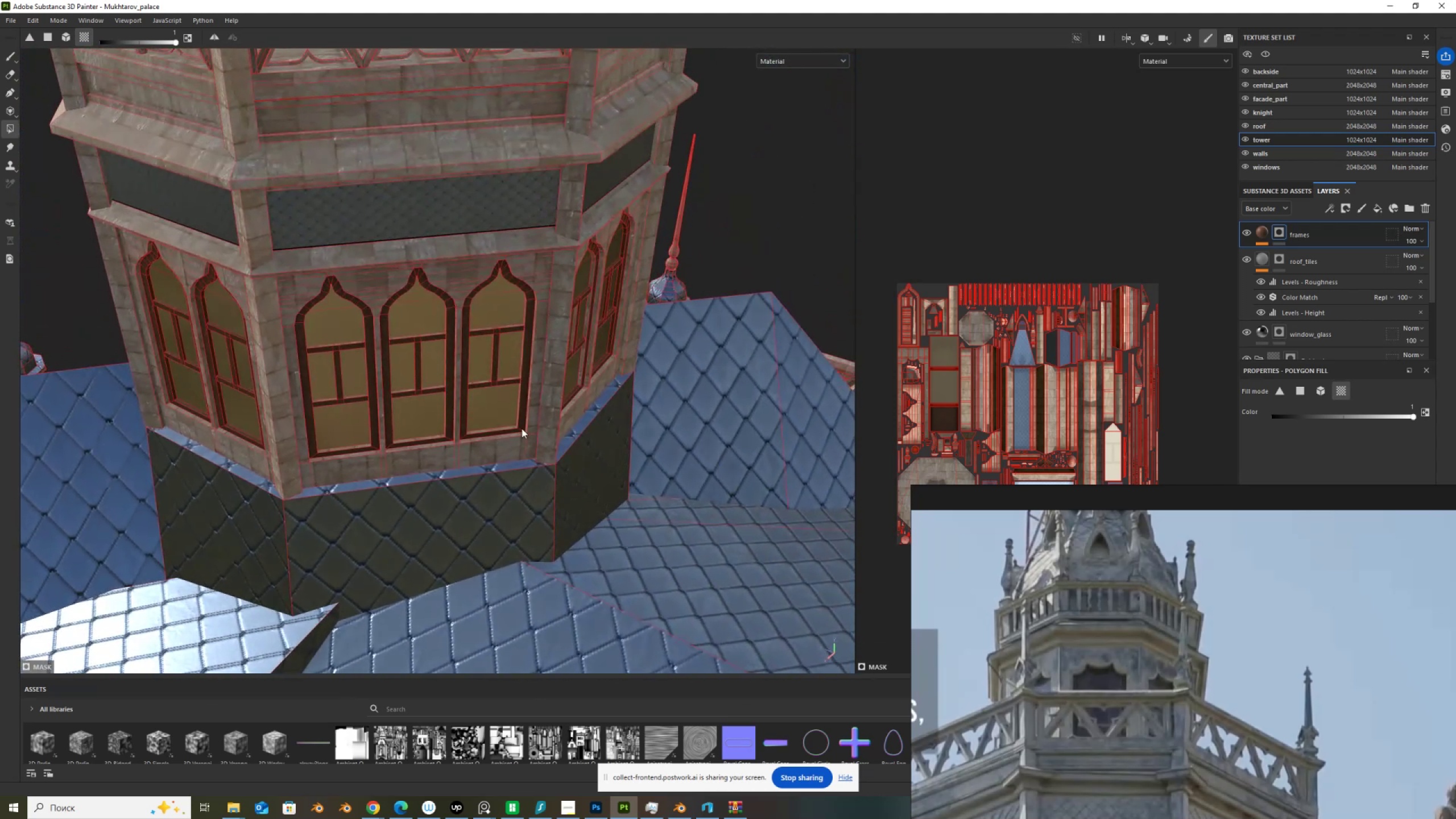 
scroll: coordinate [508, 390], scroll_direction: up, amount: 6.0
 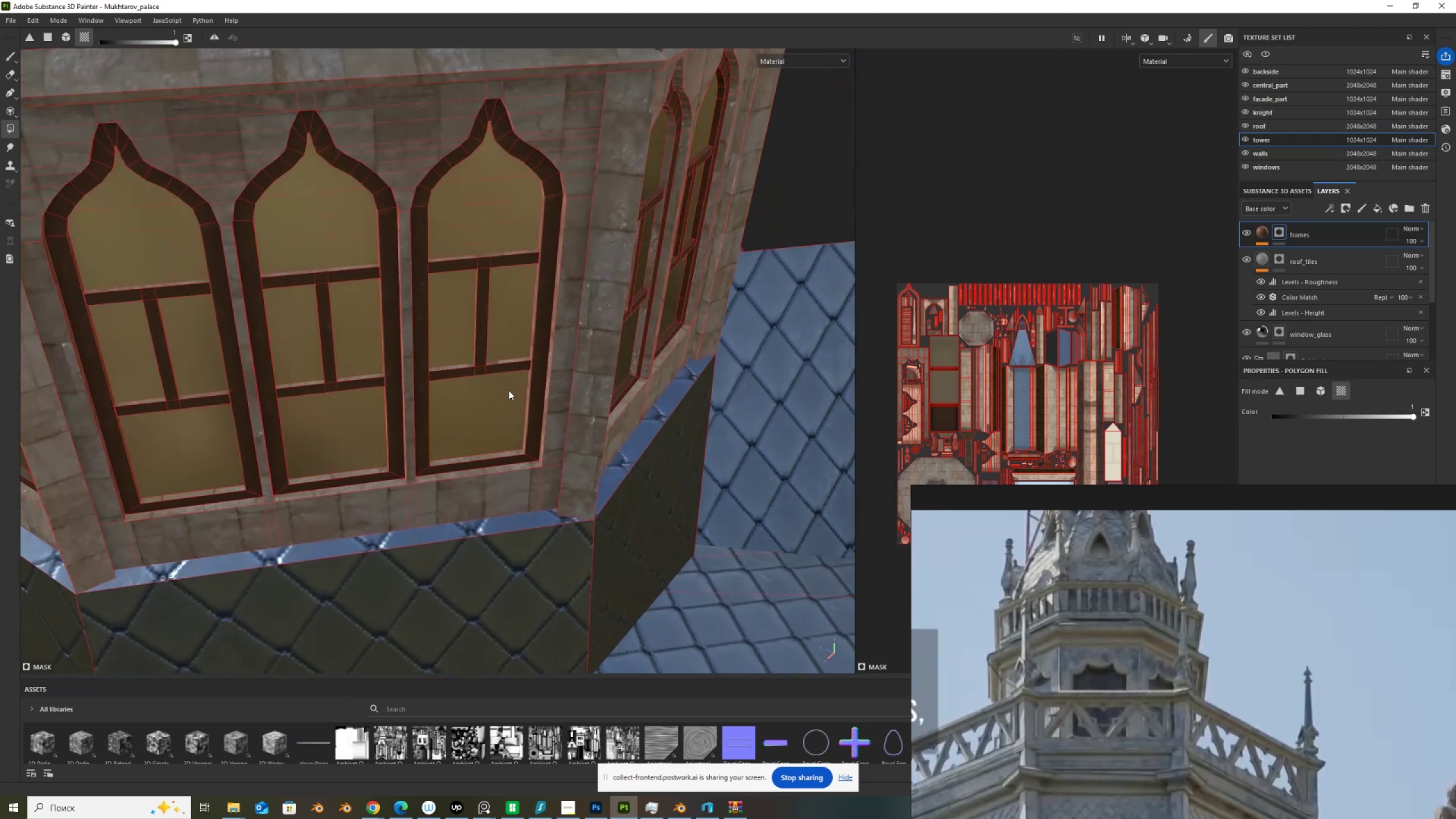 
hold_key(key=AltLeft, duration=1.52)
left_click_drag(start_coordinate=[510, 399], to_coordinate=[655, 409])
 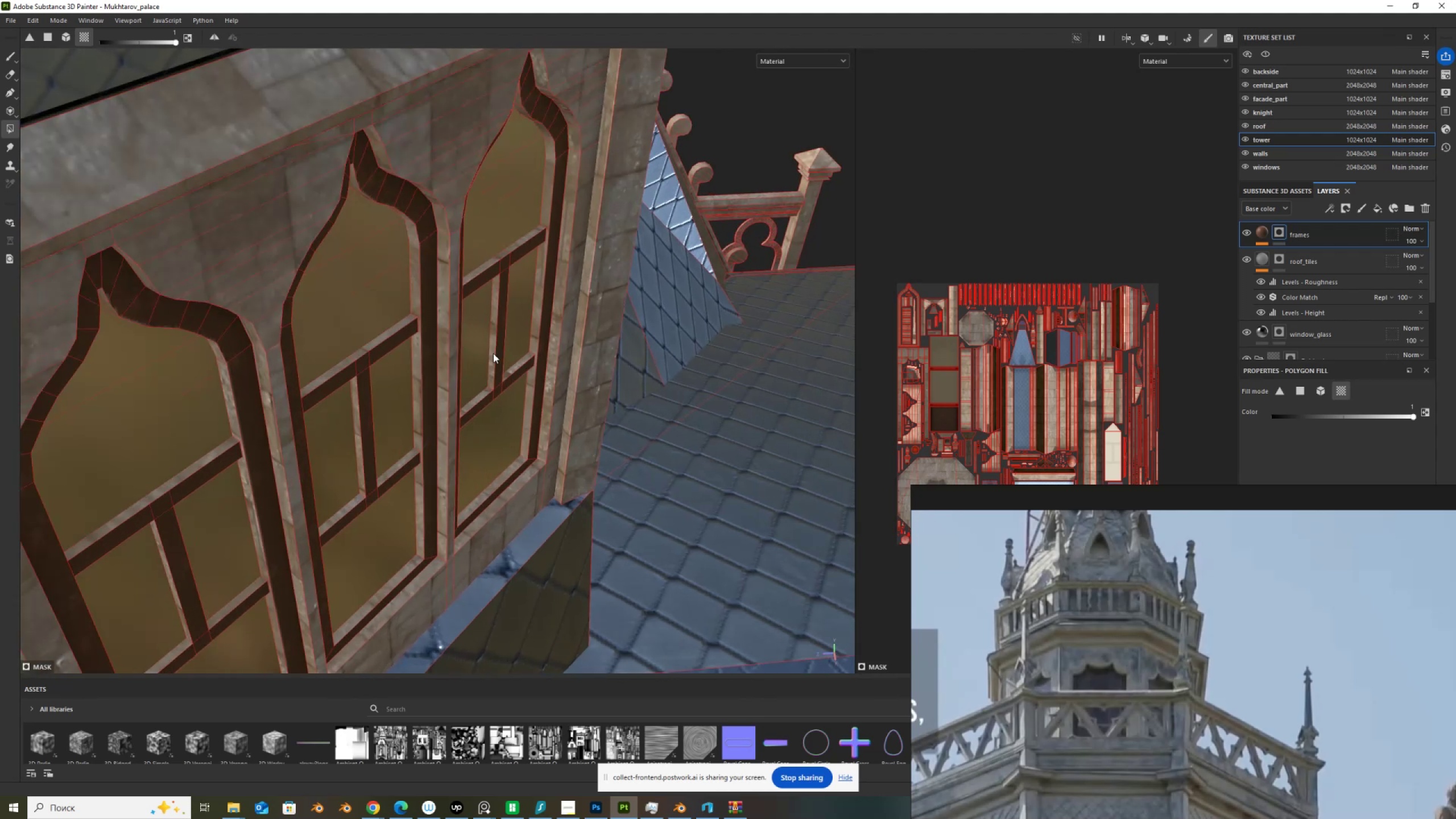 
hold_key(key=AltLeft, duration=0.58)
 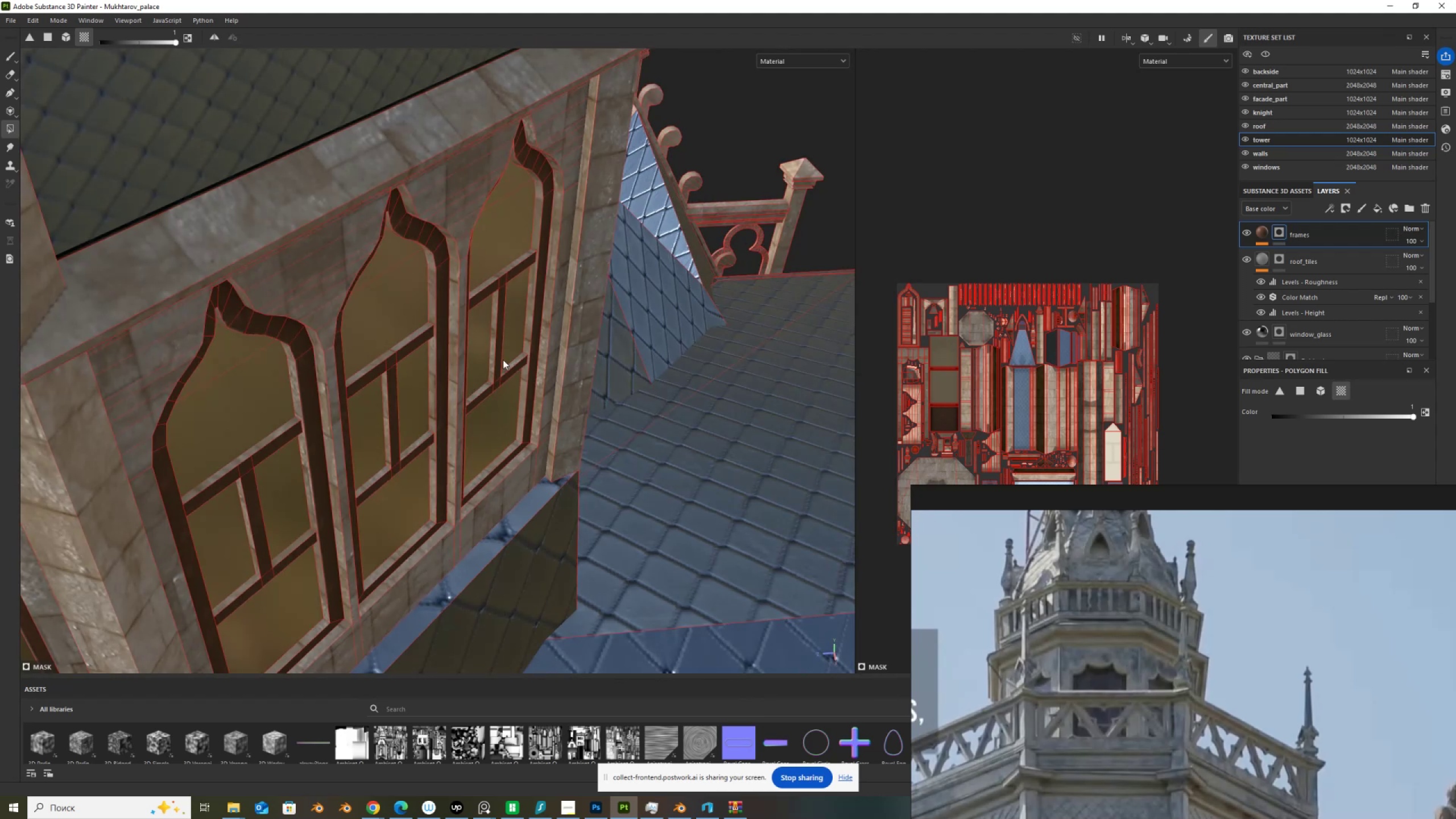 
scroll: coordinate [493, 353], scroll_direction: up, amount: 2.0
 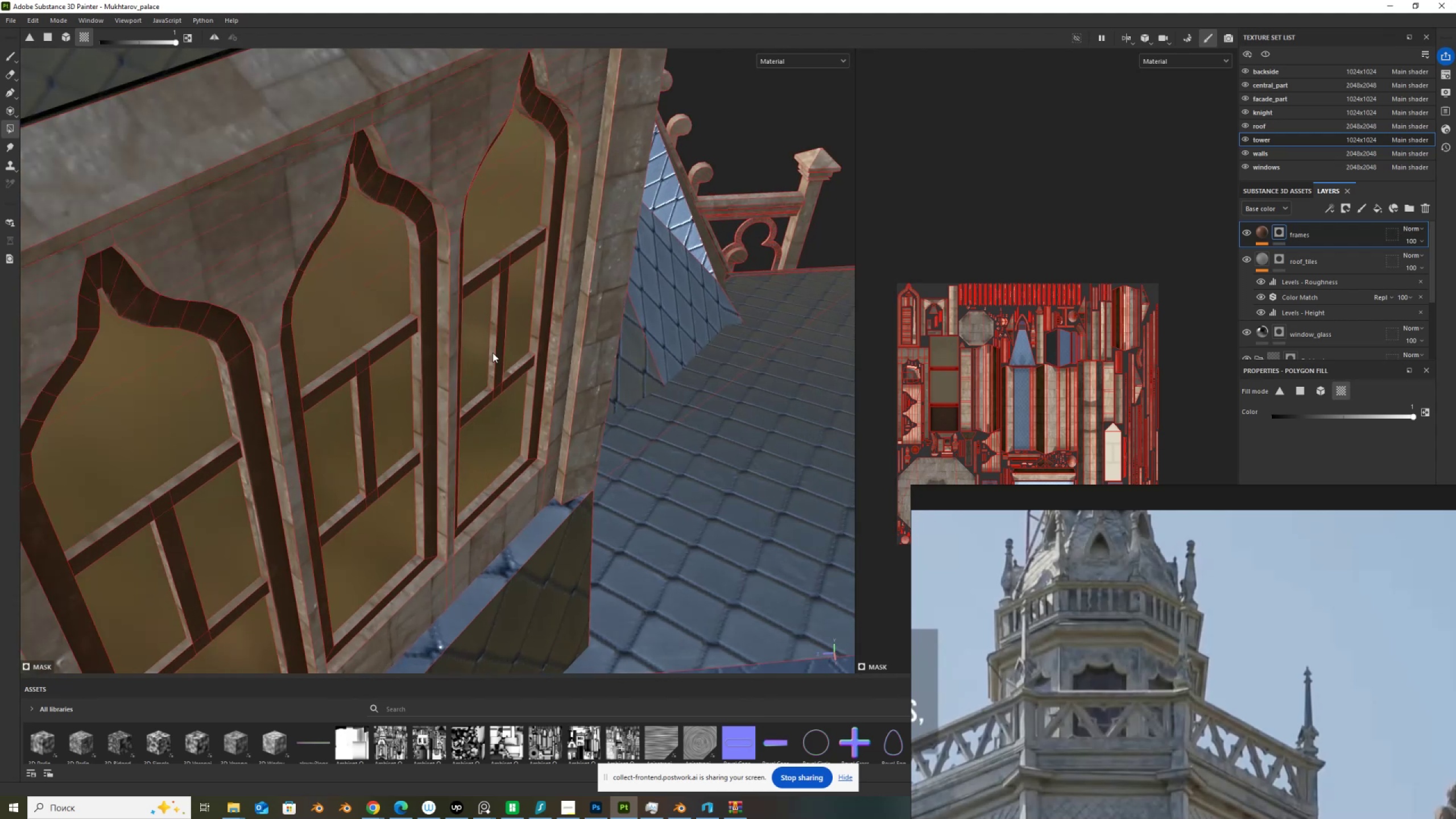 
left_click([493, 353])
 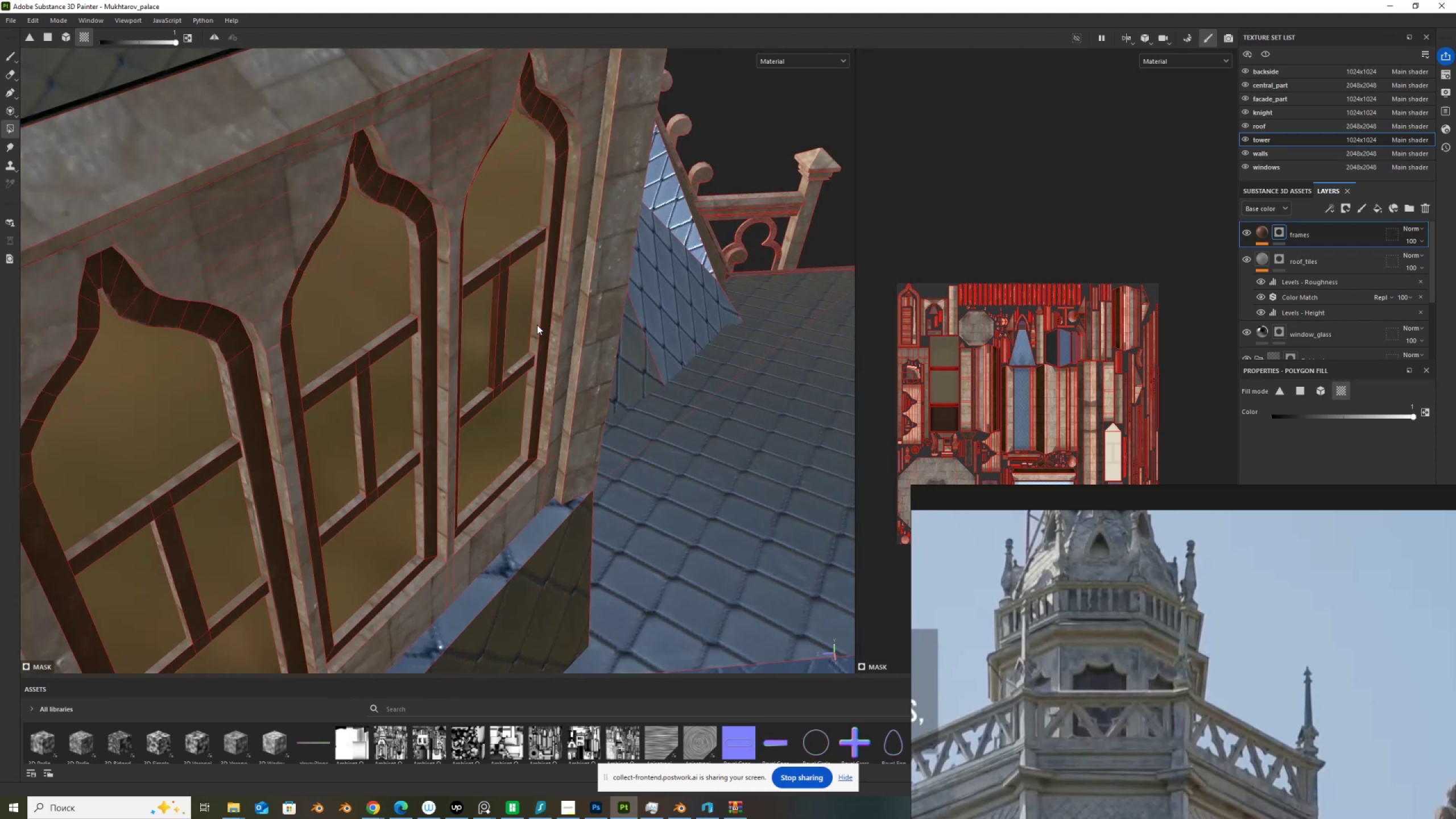 
left_click([537, 325])
 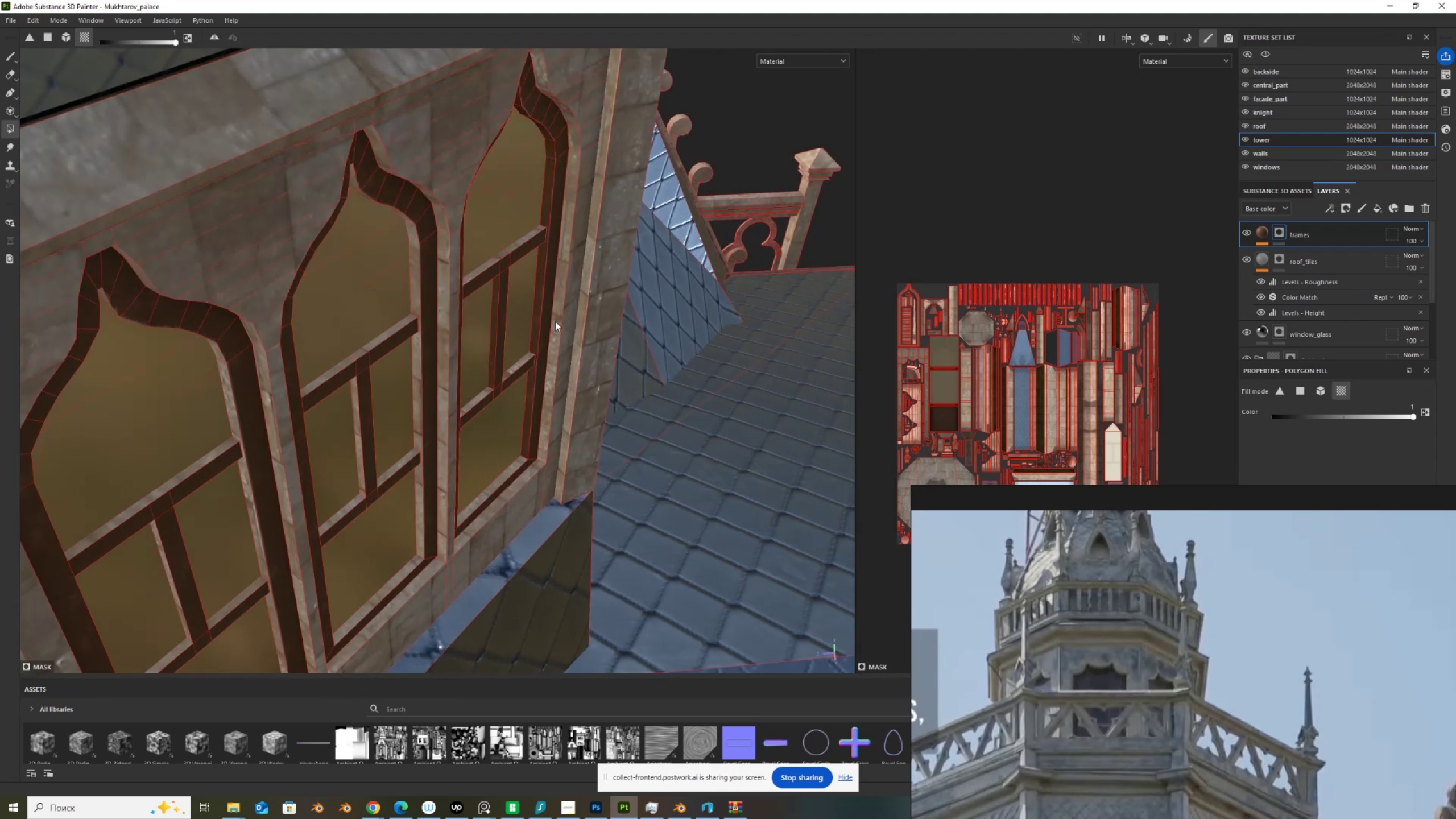 
left_click([555, 321])
 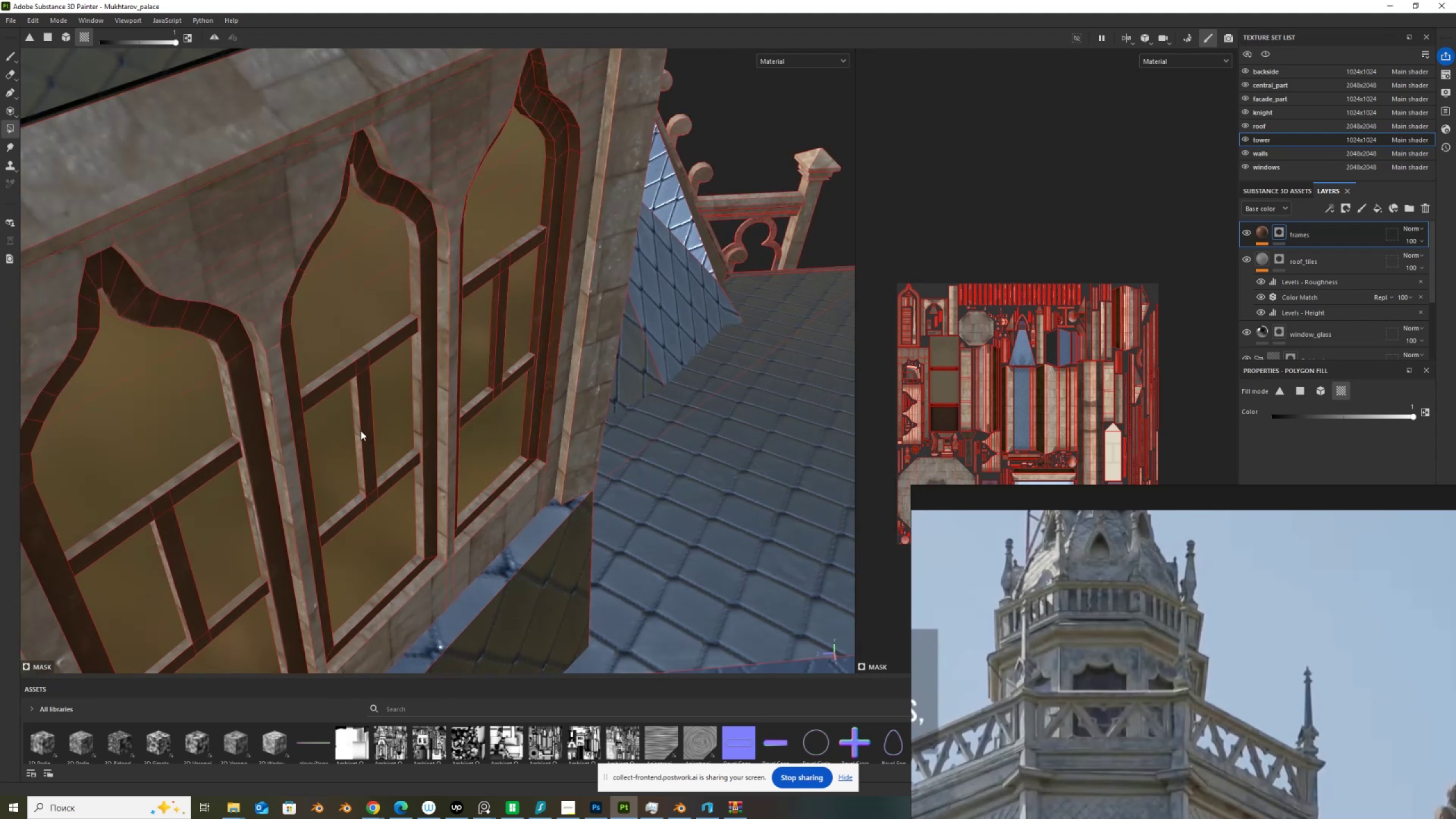 
left_click([359, 432])
 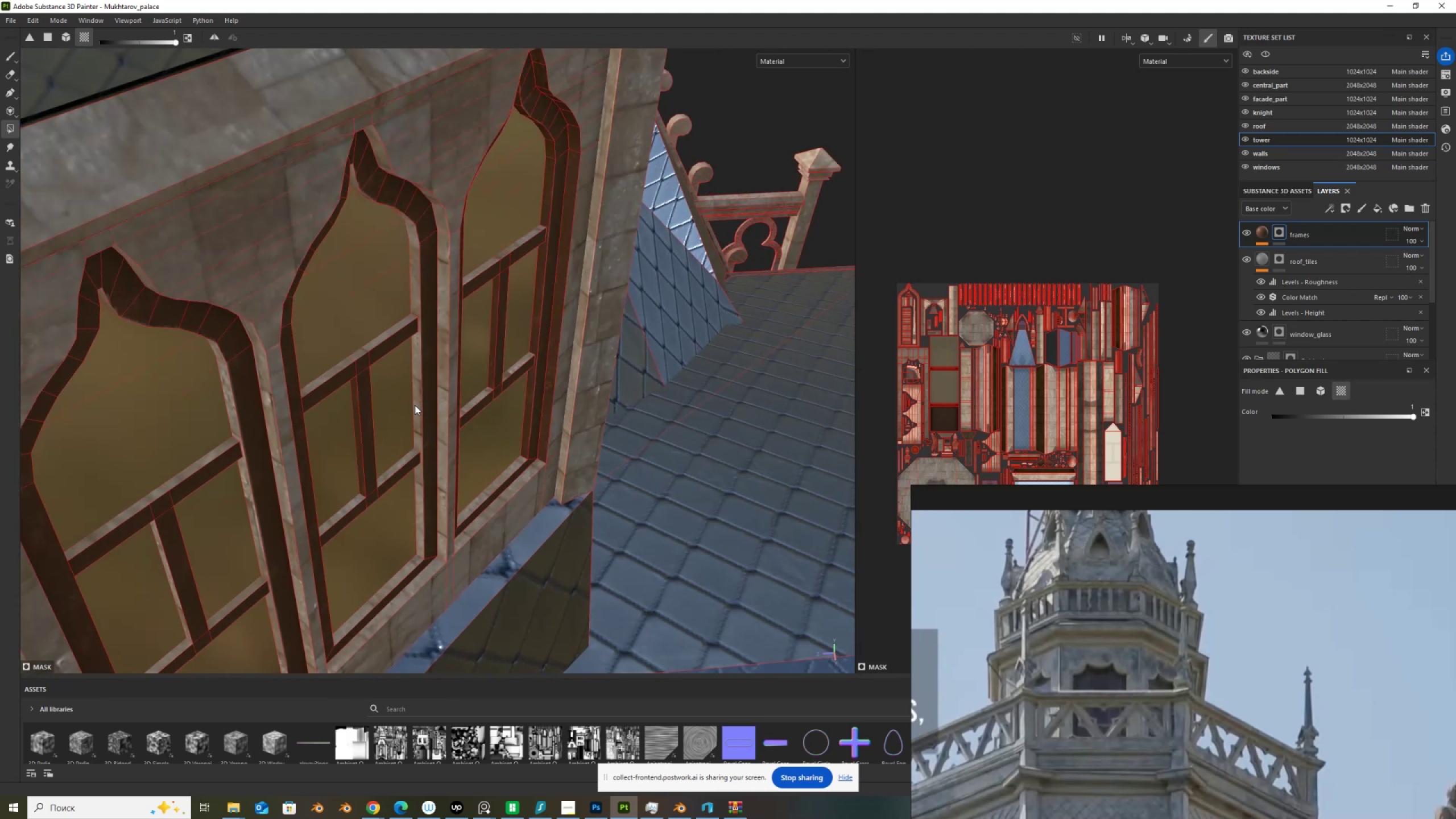 
left_click([415, 406])
 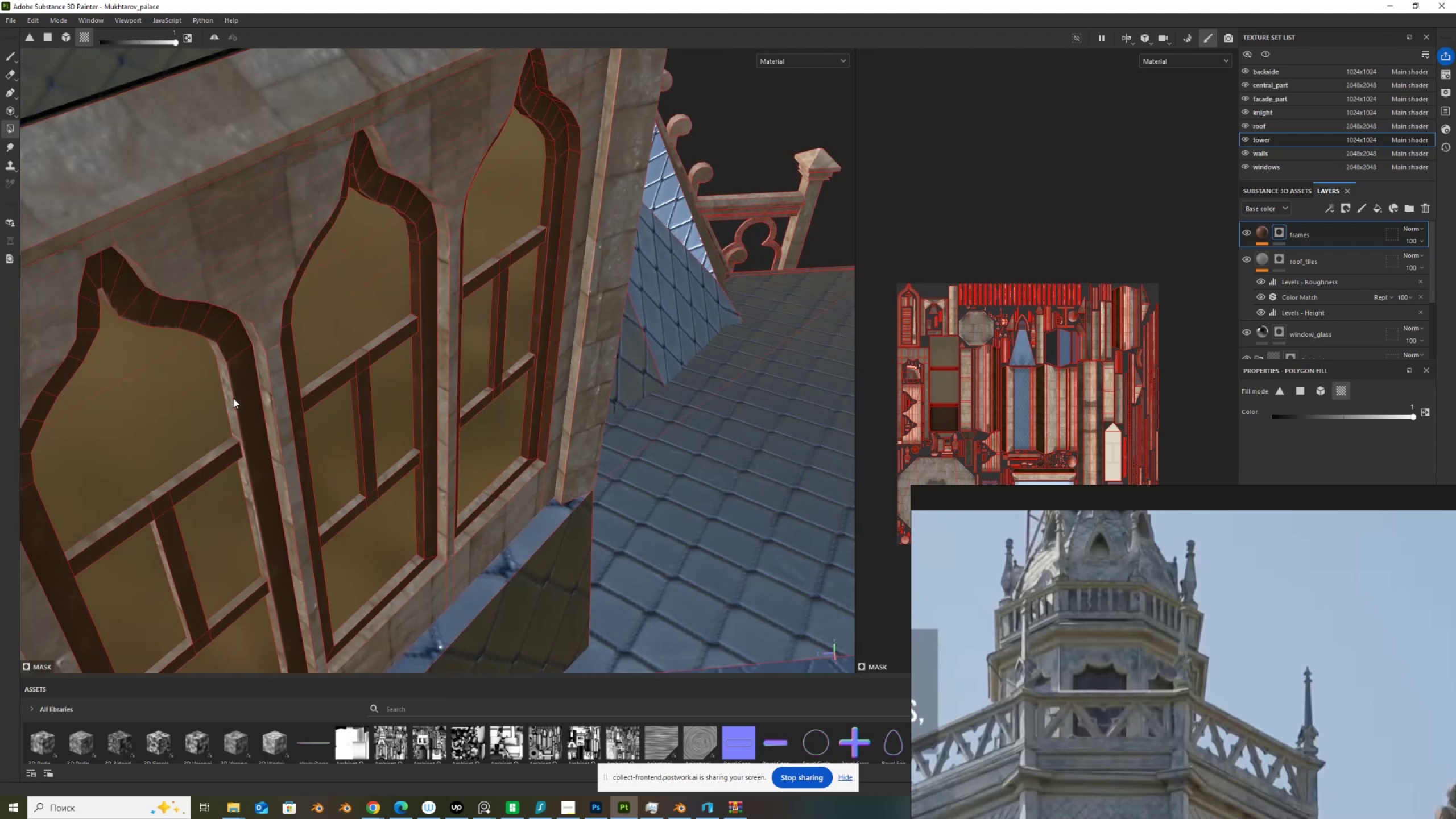 
left_click([231, 401])
 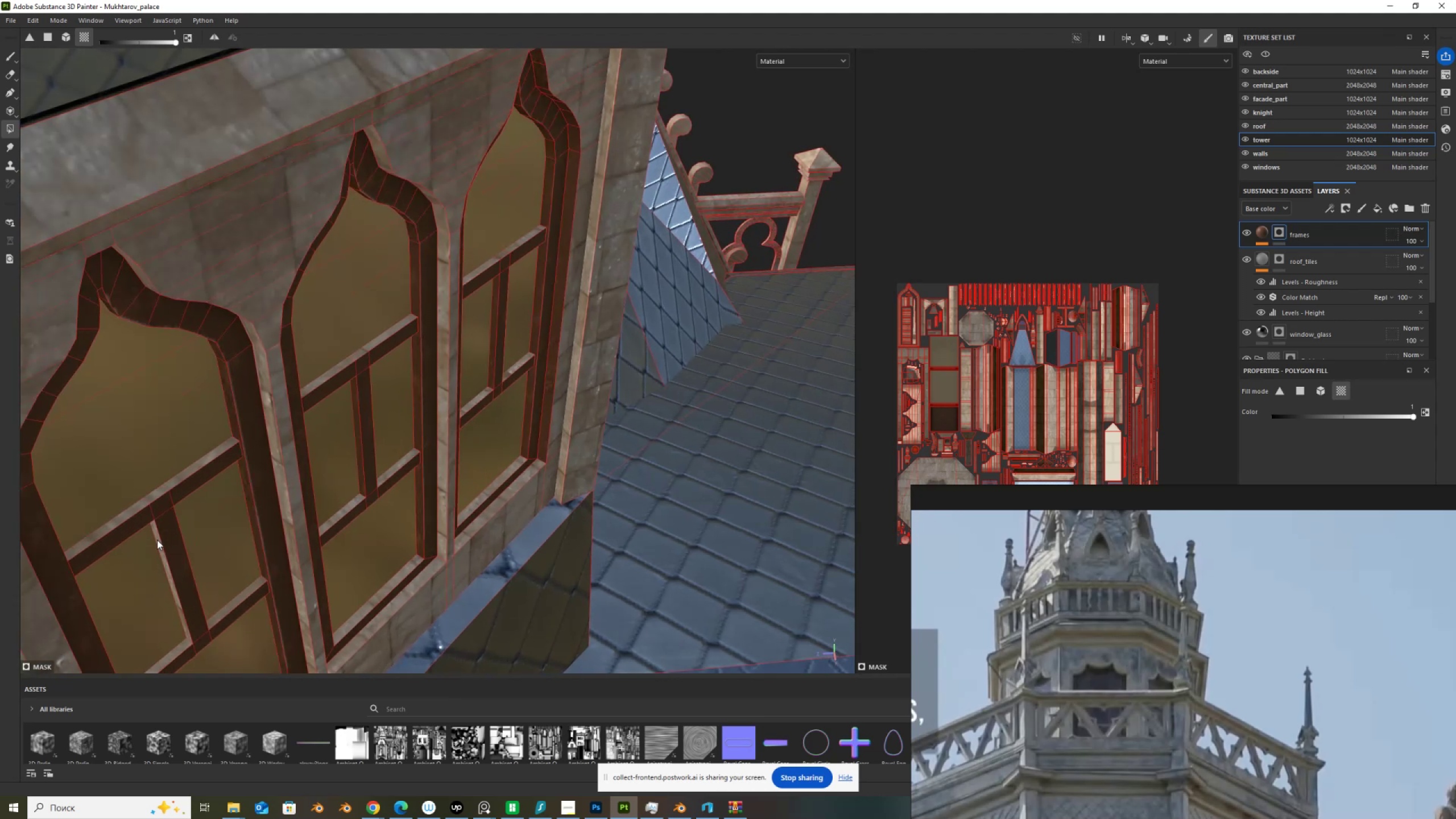 
left_click([158, 540])
 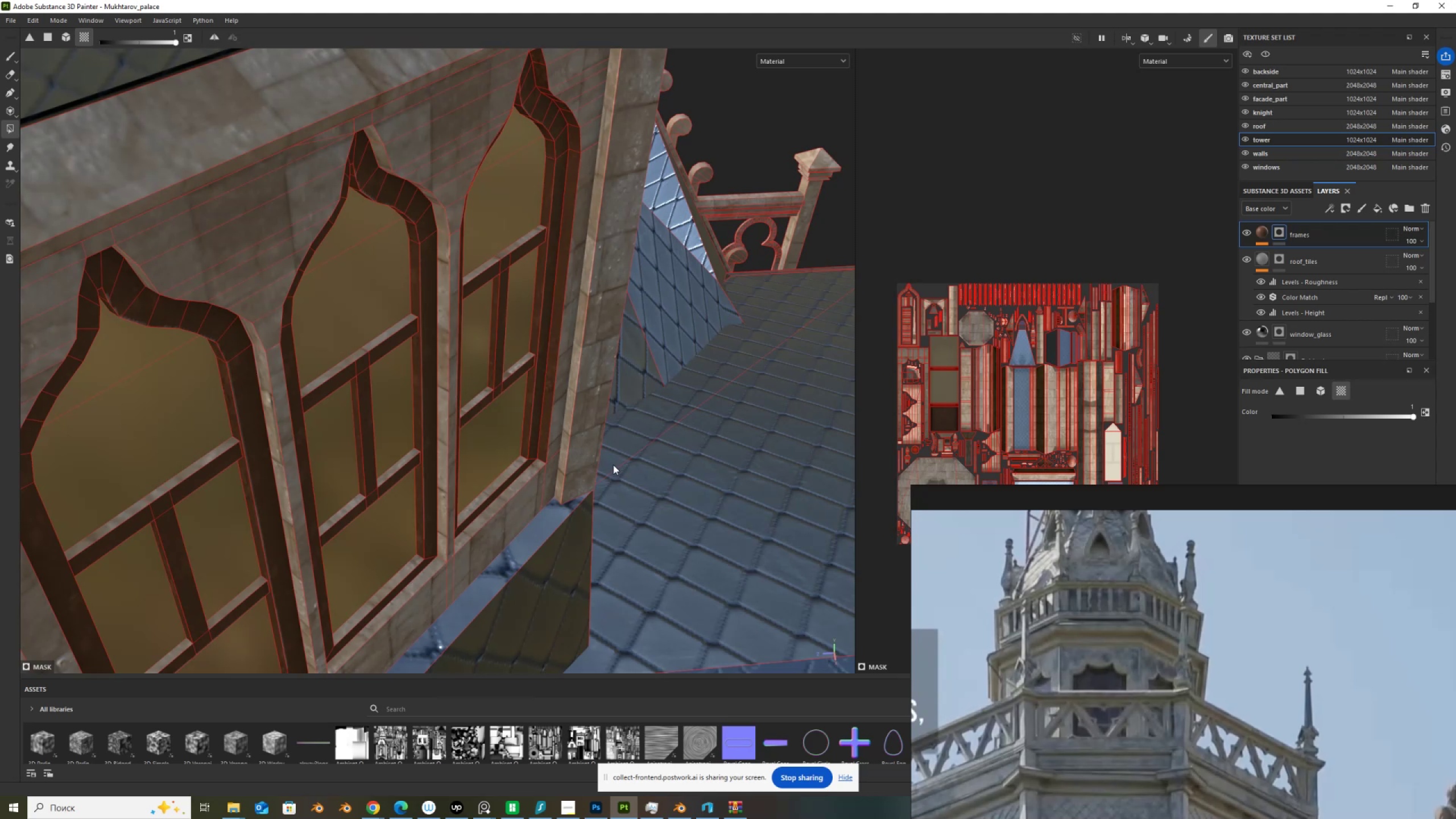 
left_click([511, 468])
 